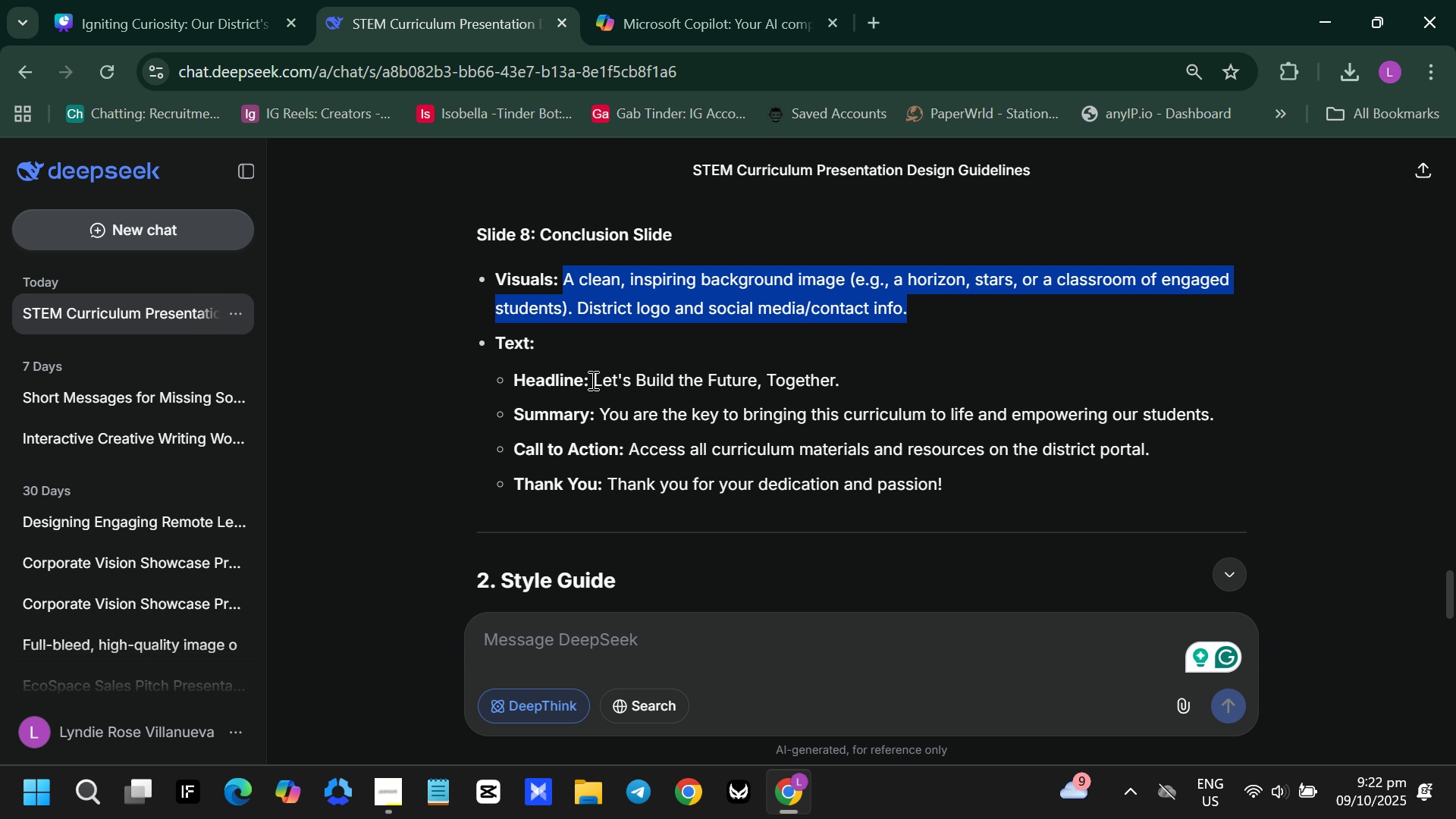 
left_click_drag(start_coordinate=[591, 380], to_coordinate=[892, 381])
 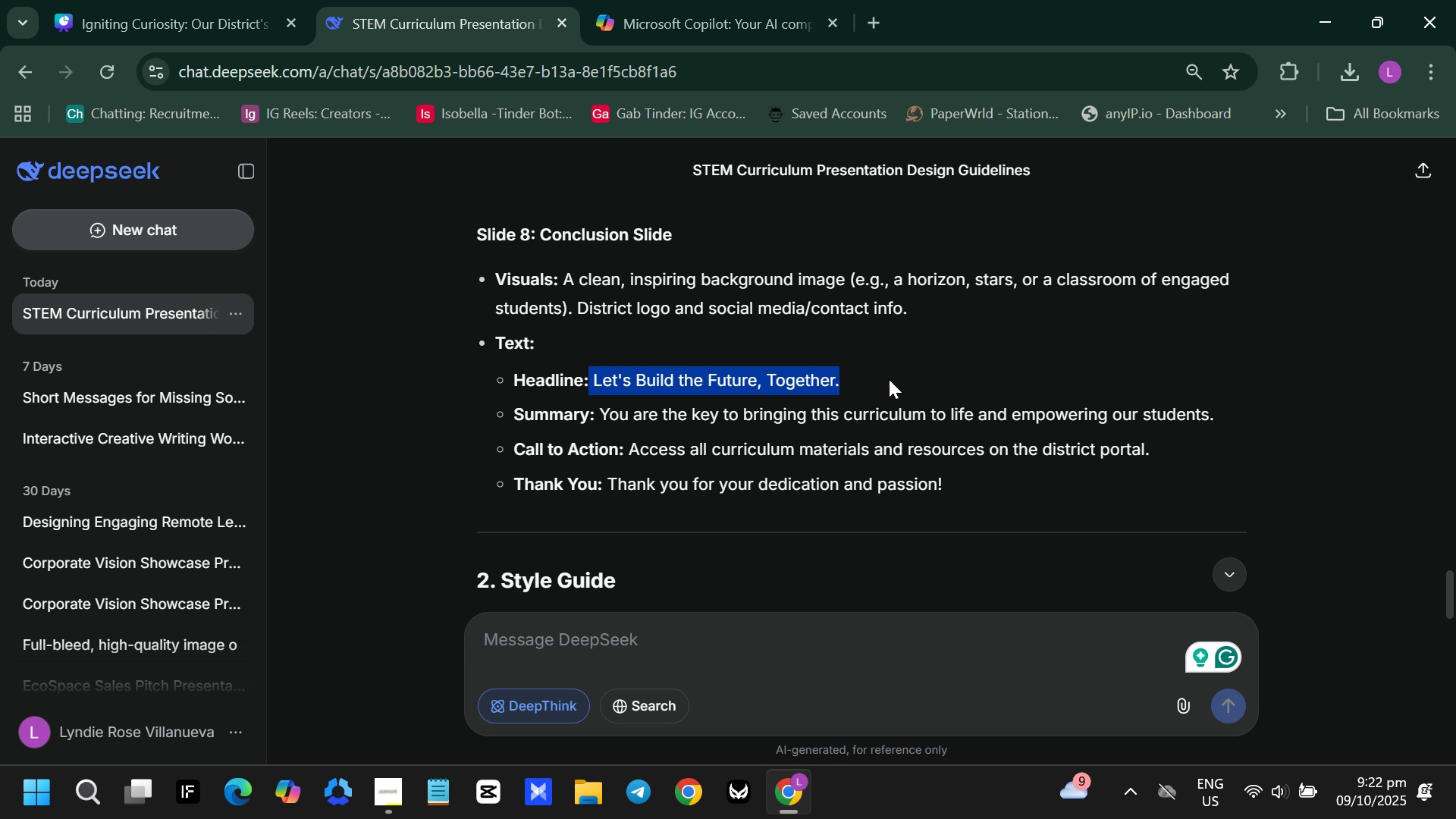 
key(Control+C)
 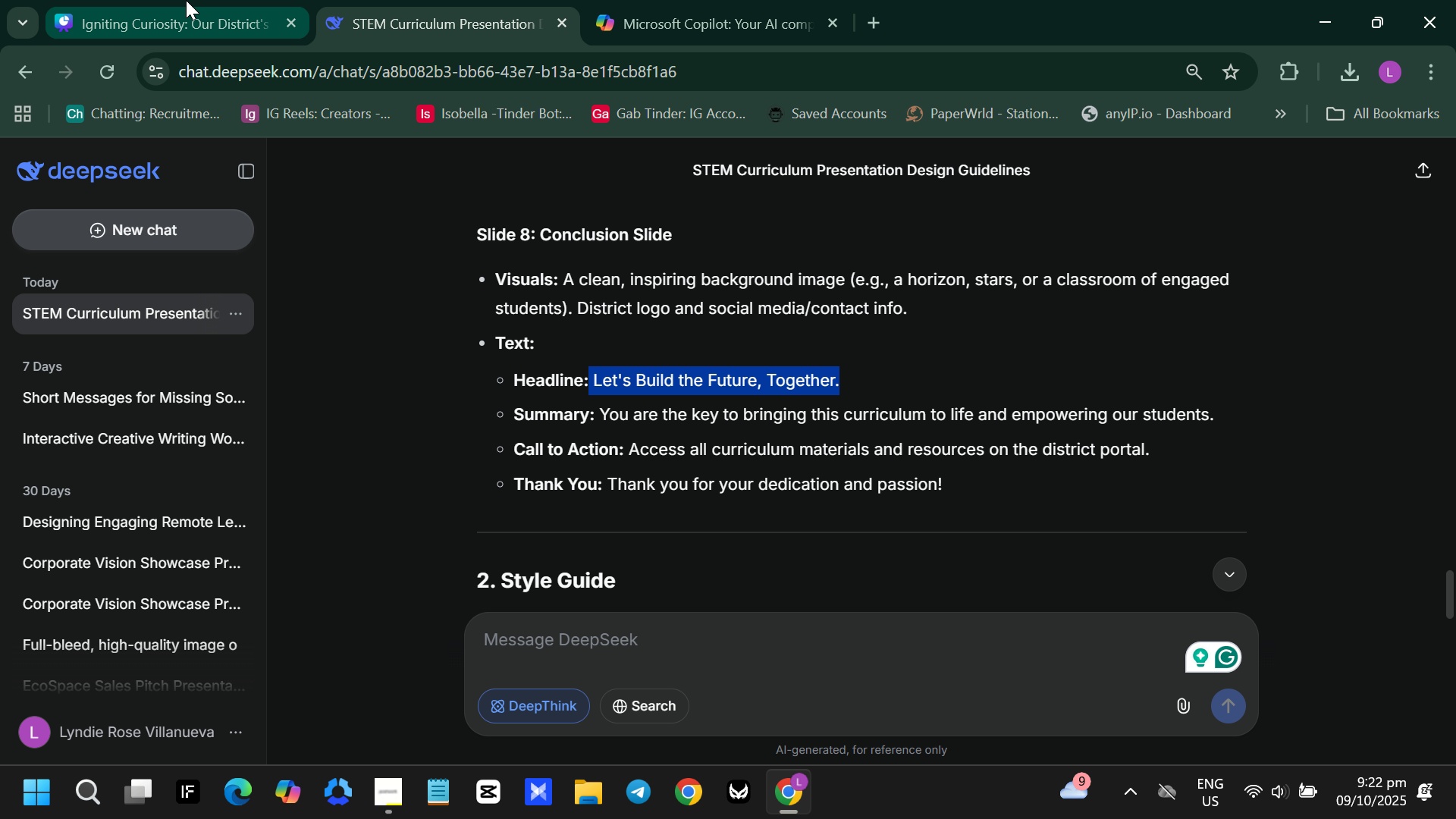 
left_click([186, 0])
 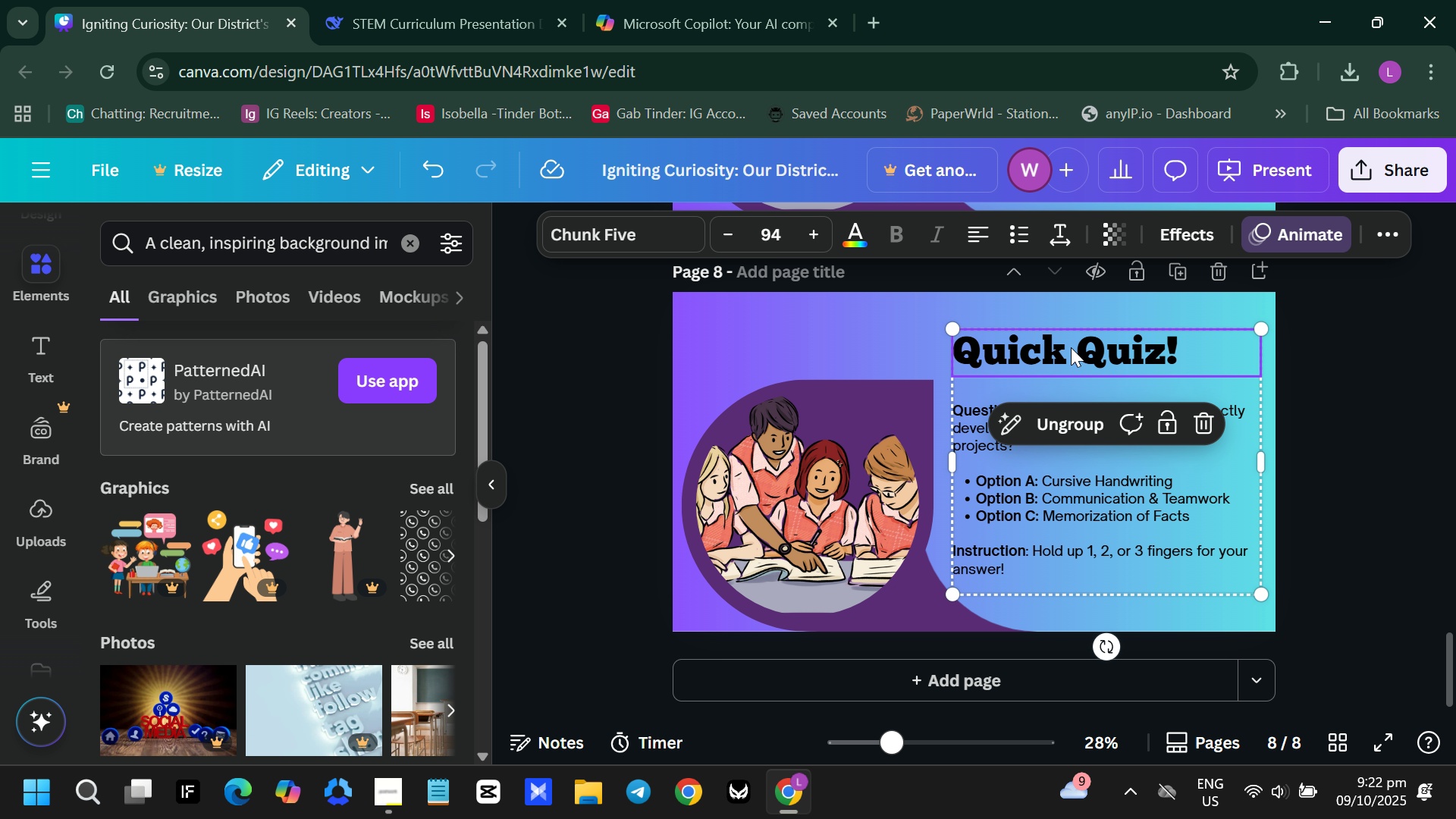 
double_click([1071, 347])
 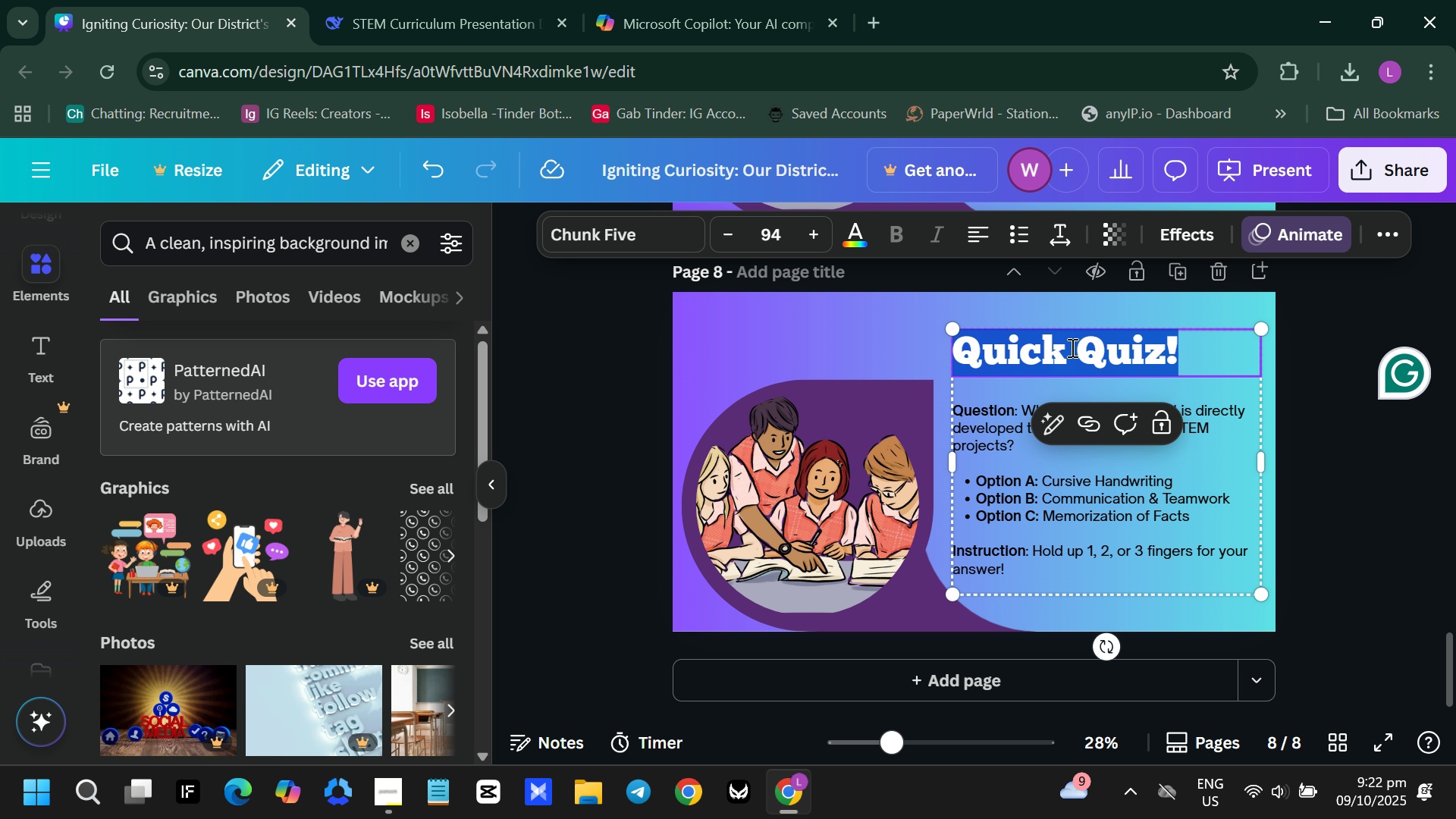 
key(Control+V)
 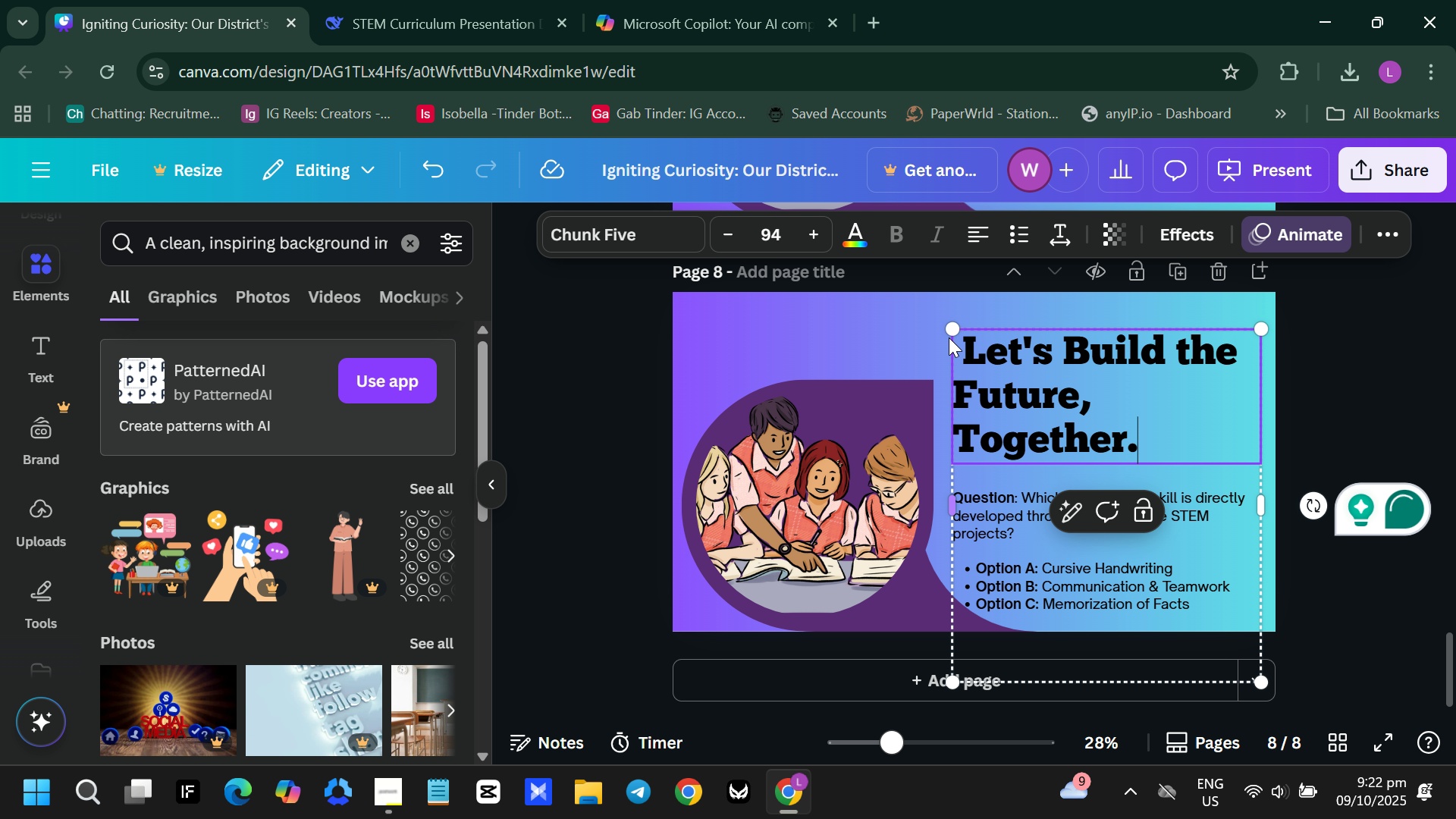 
left_click_drag(start_coordinate=[950, 335], to_coordinate=[903, 328])
 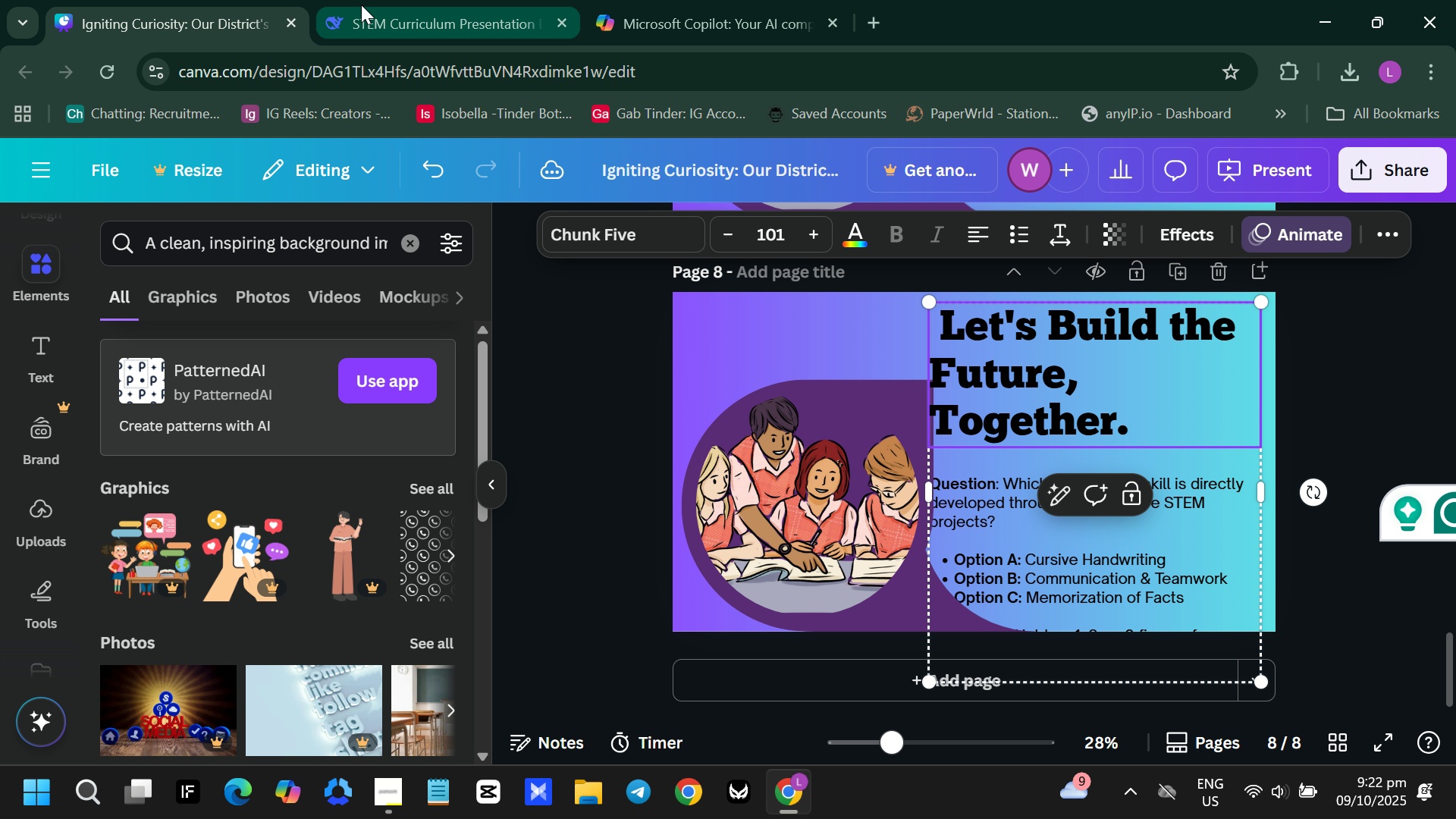 
left_click([361, 5])
 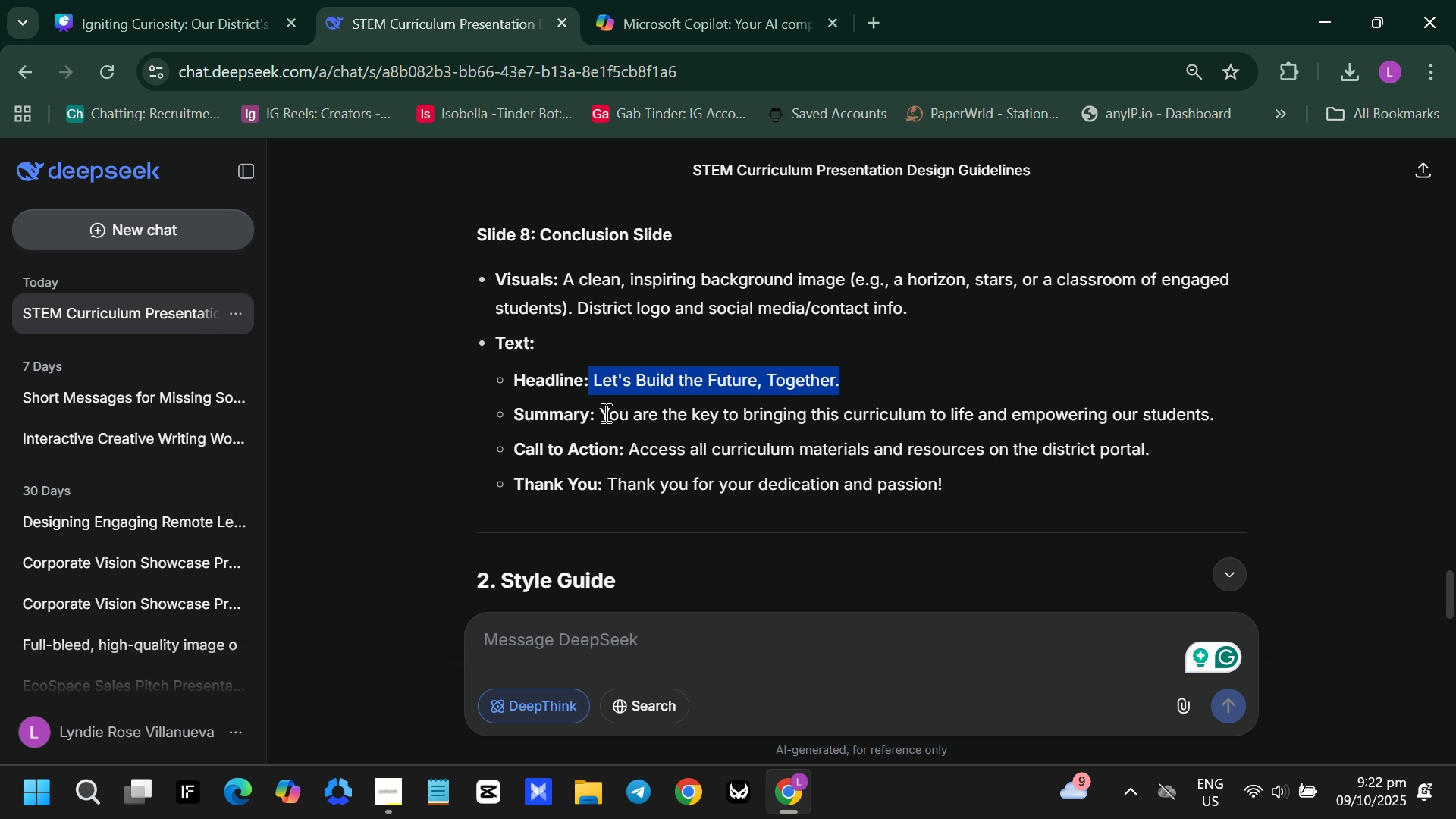 
left_click_drag(start_coordinate=[604, 413], to_coordinate=[982, 497])
 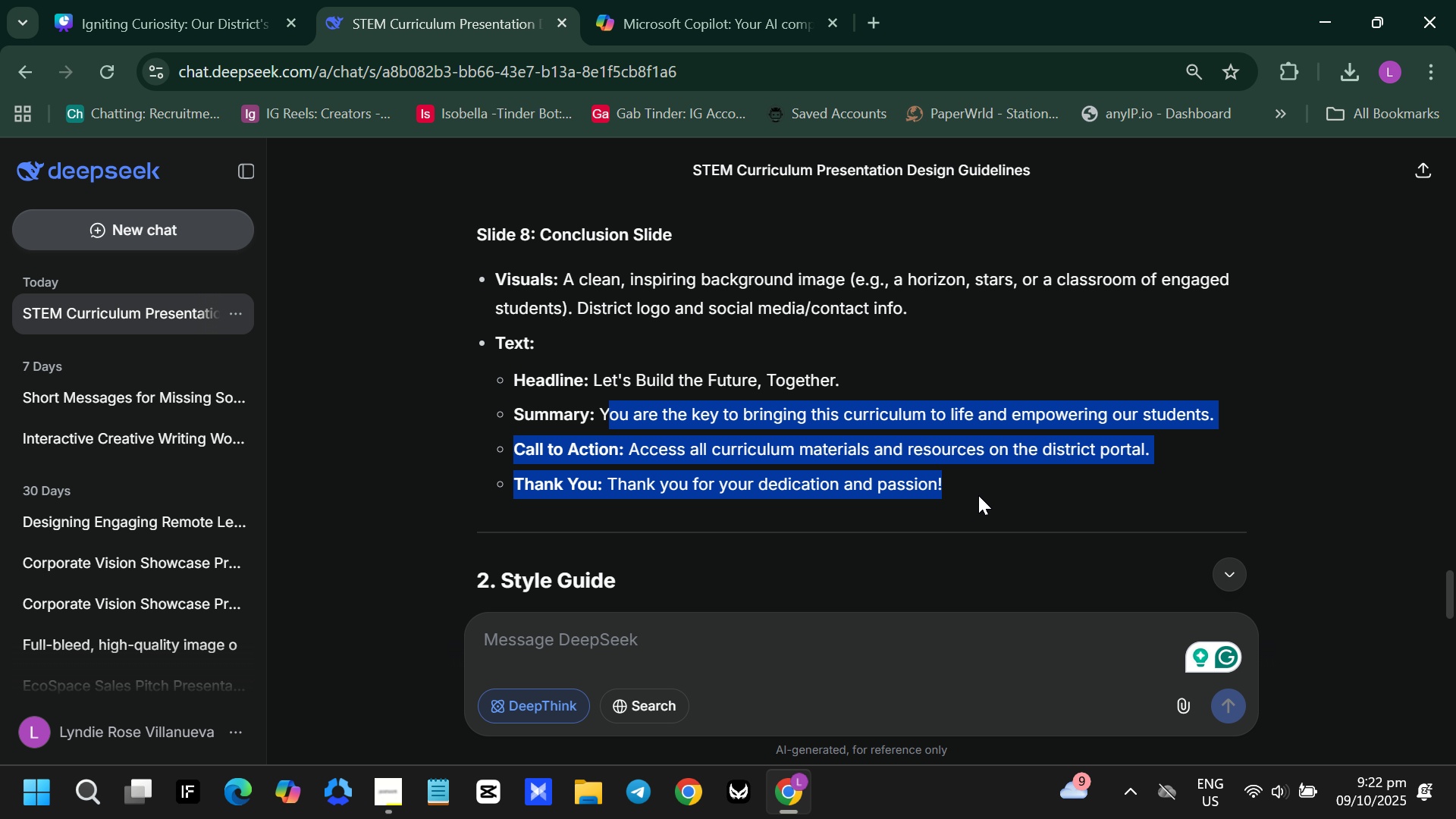 
key(Control+C)
 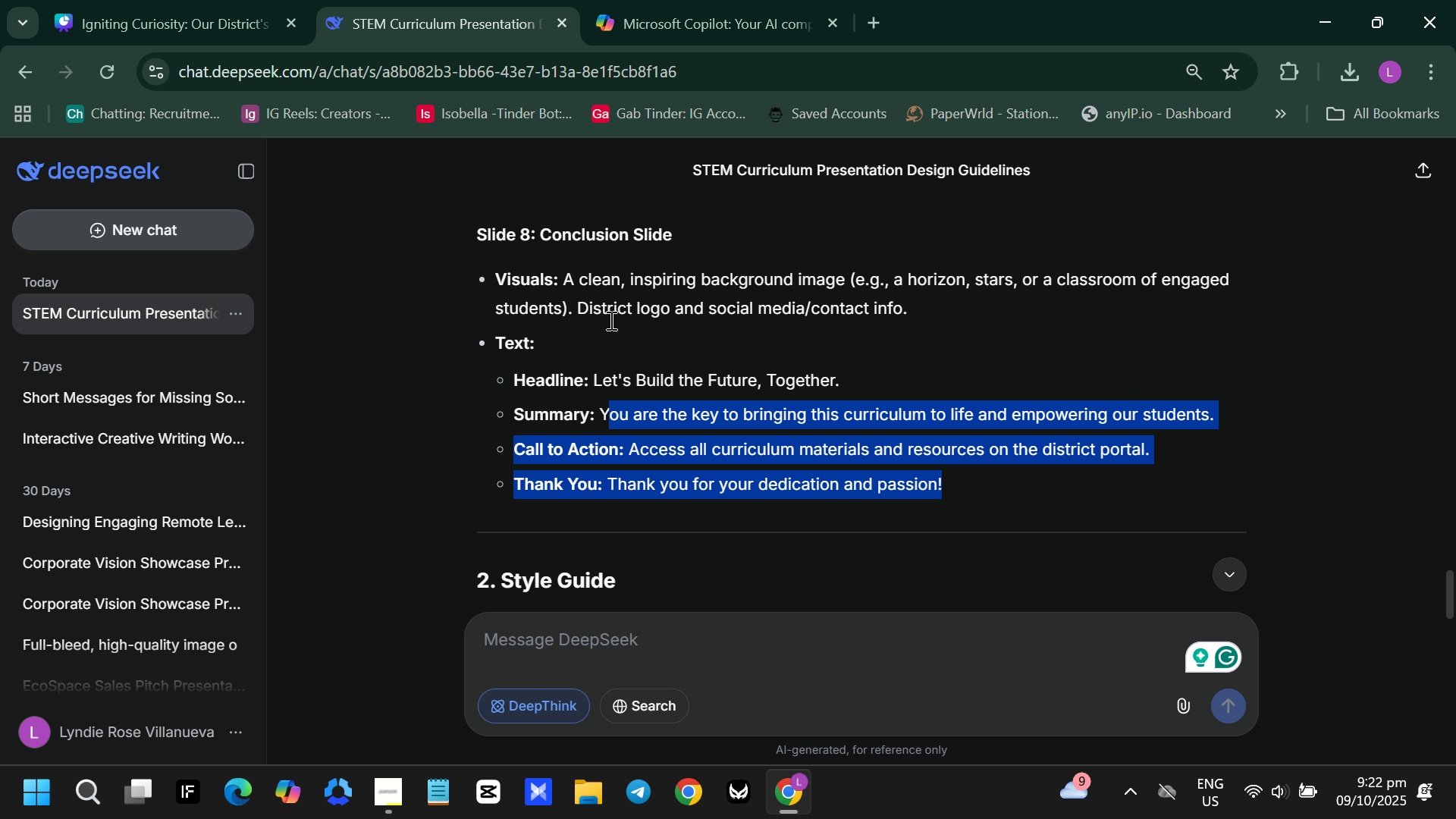 
left_click_drag(start_coordinate=[640, 362], to_coordinate=[641, 367])
 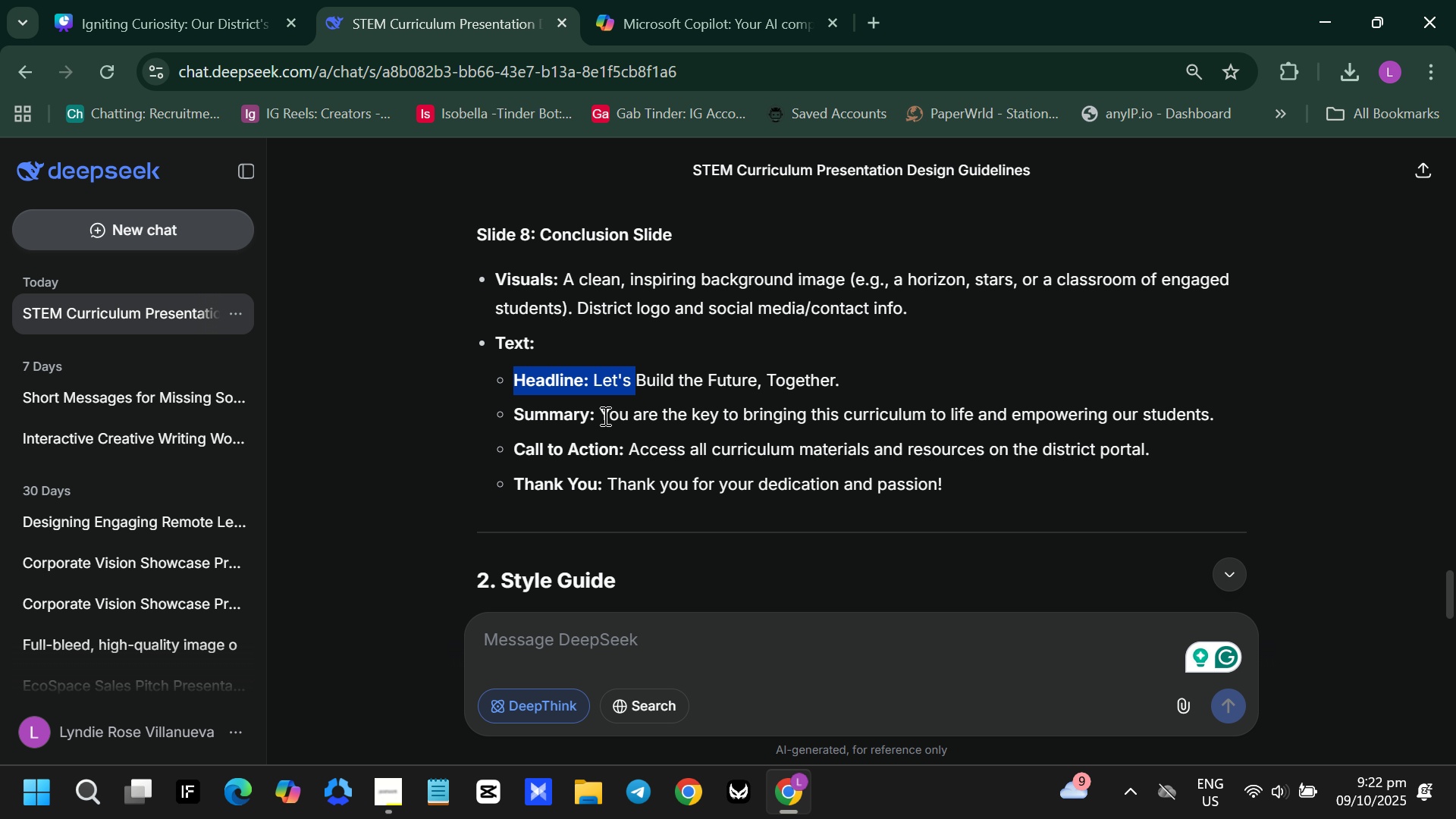 
left_click_drag(start_coordinate=[603, 414], to_coordinate=[969, 491])
 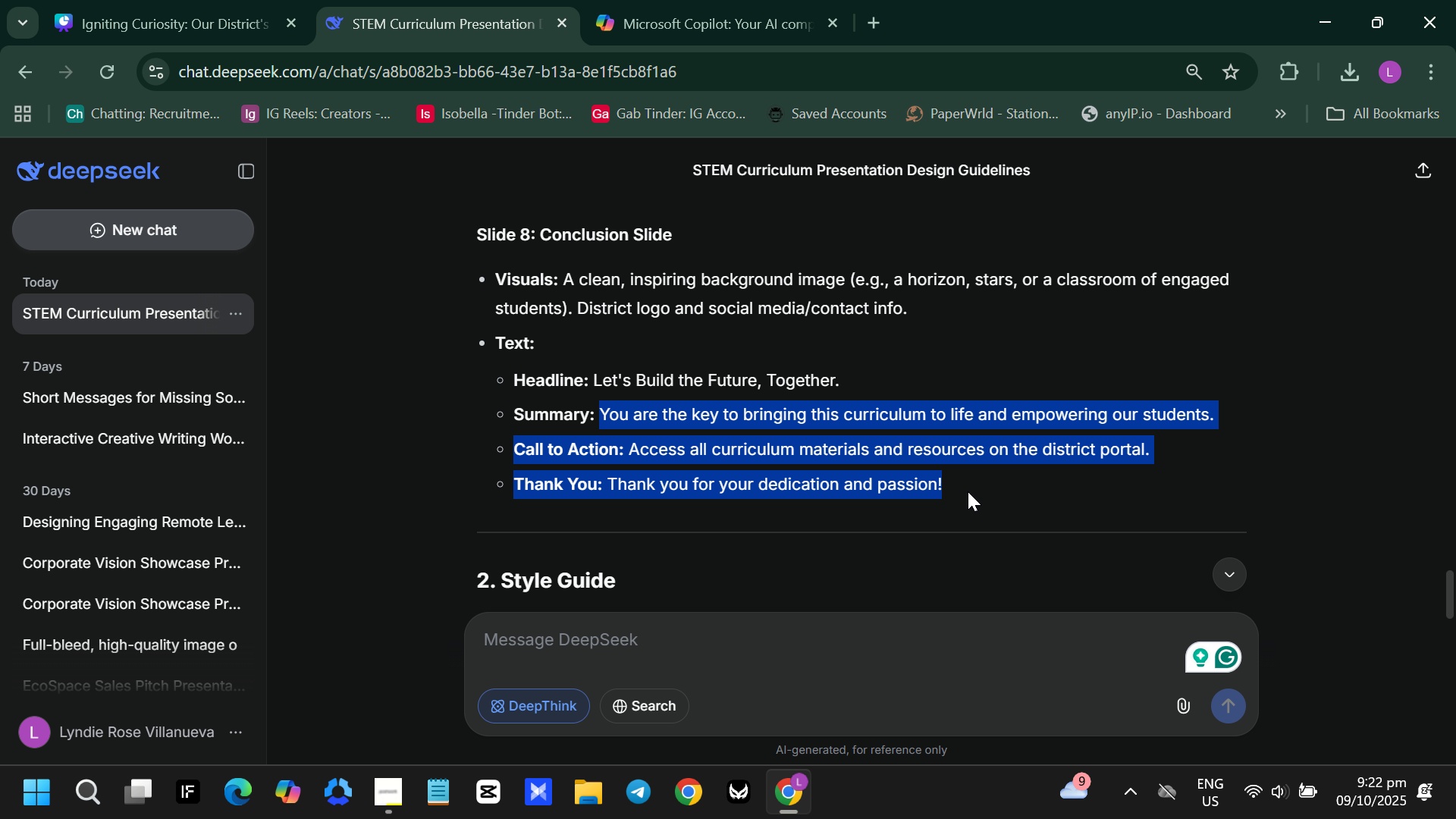 
key(Control+C)
 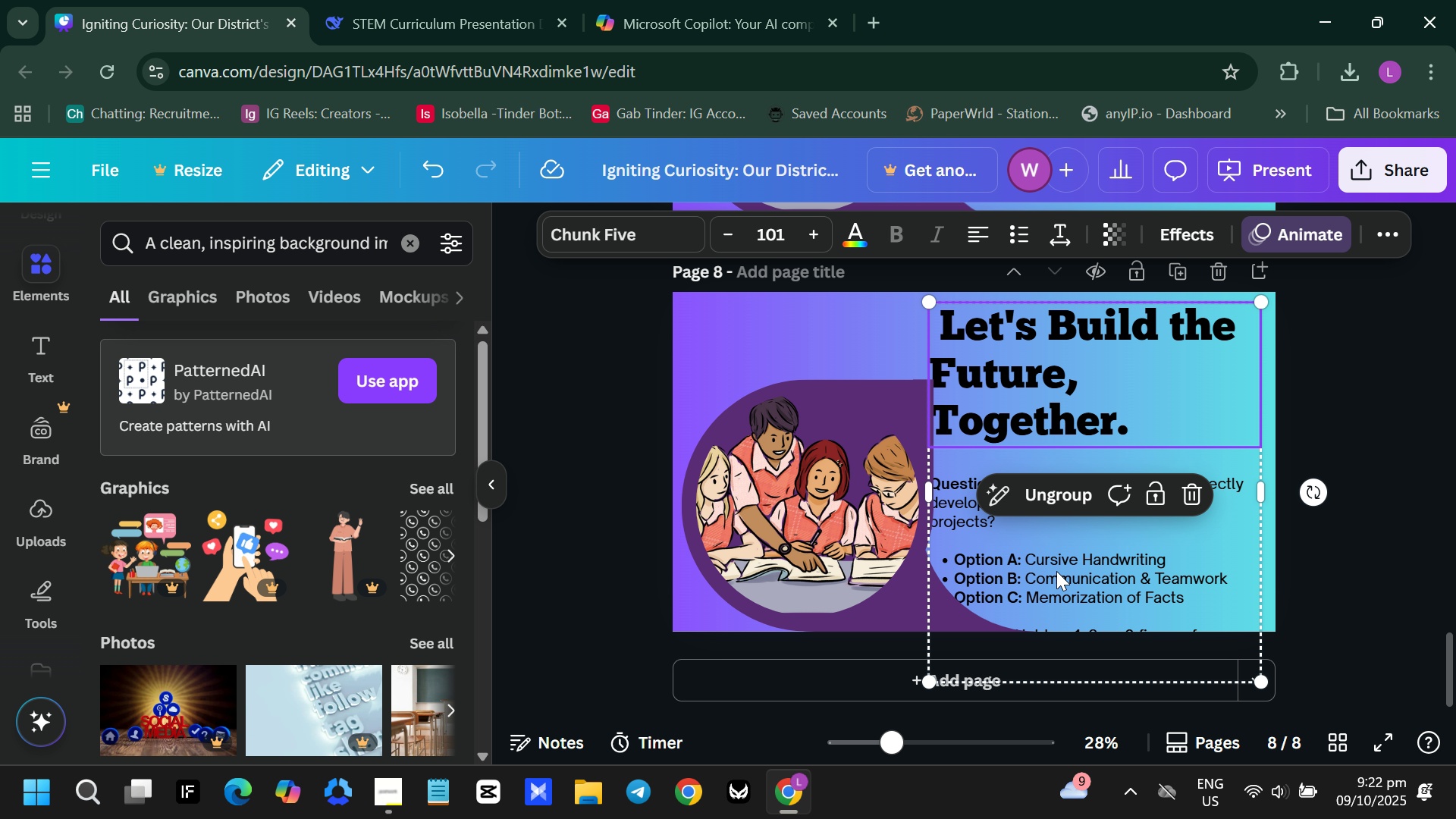 
double_click([1056, 572])
 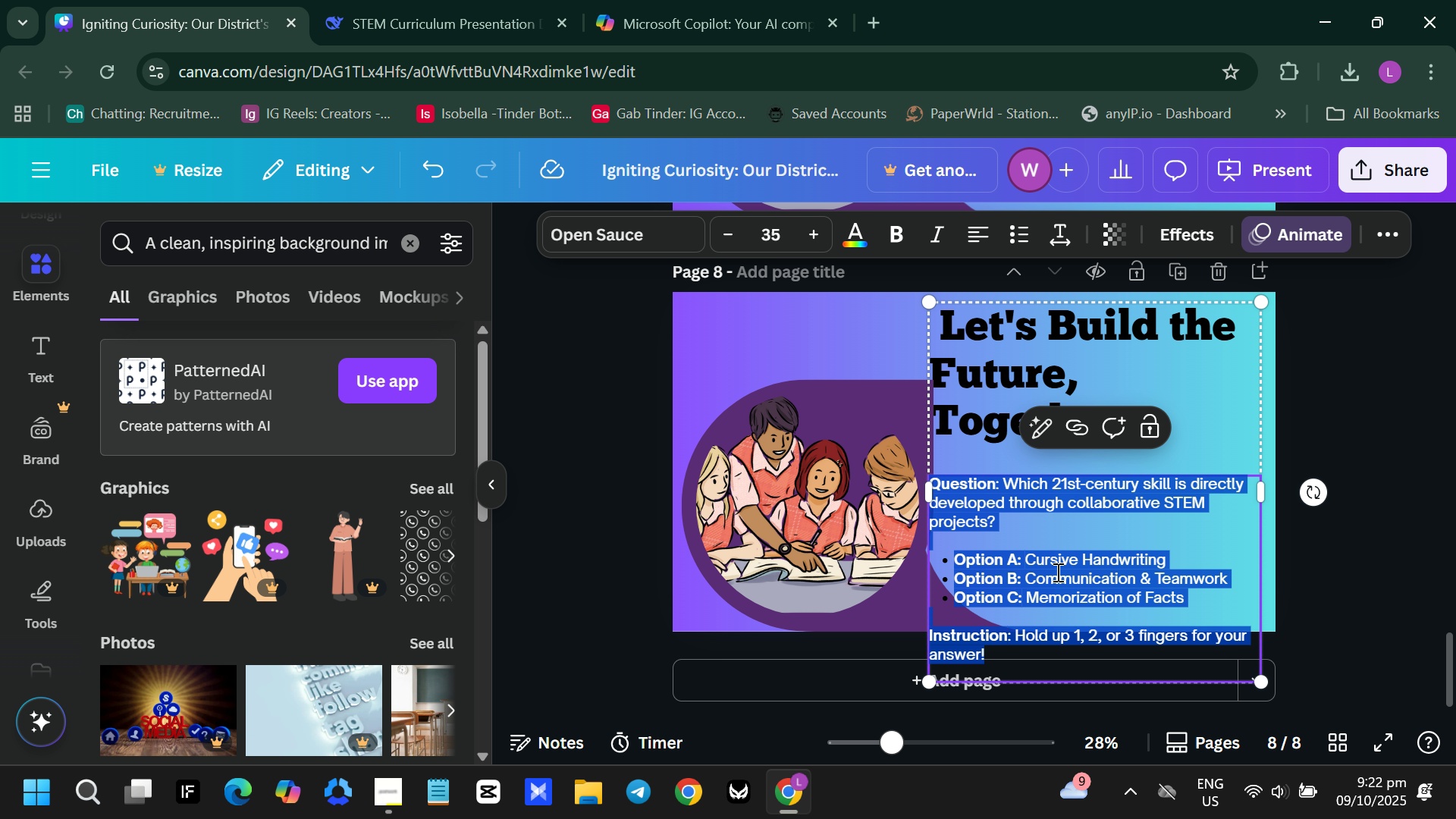 
key(Control+V)
 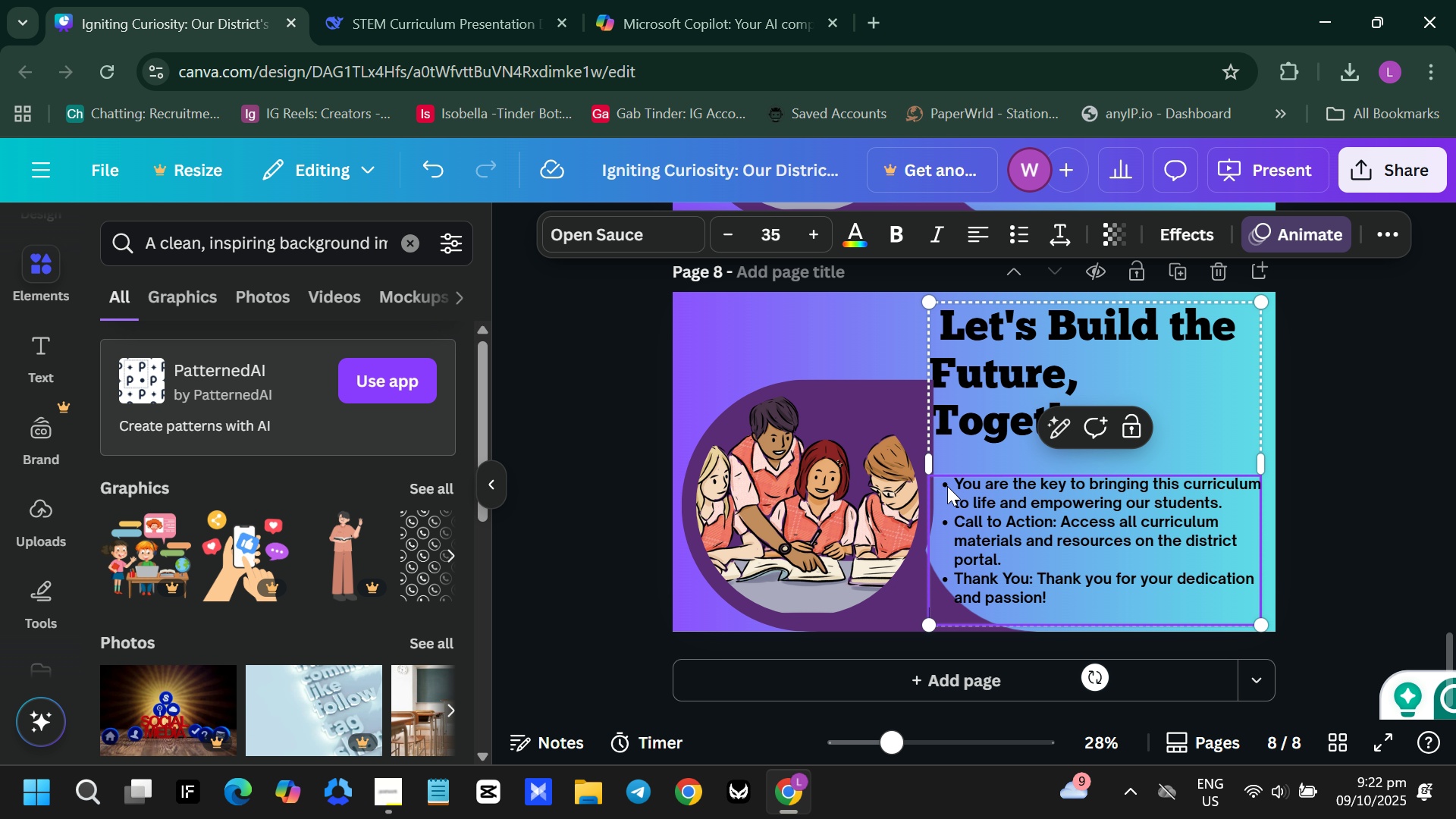 
left_click_drag(start_coordinate=[956, 485], to_coordinate=[963, 486])
 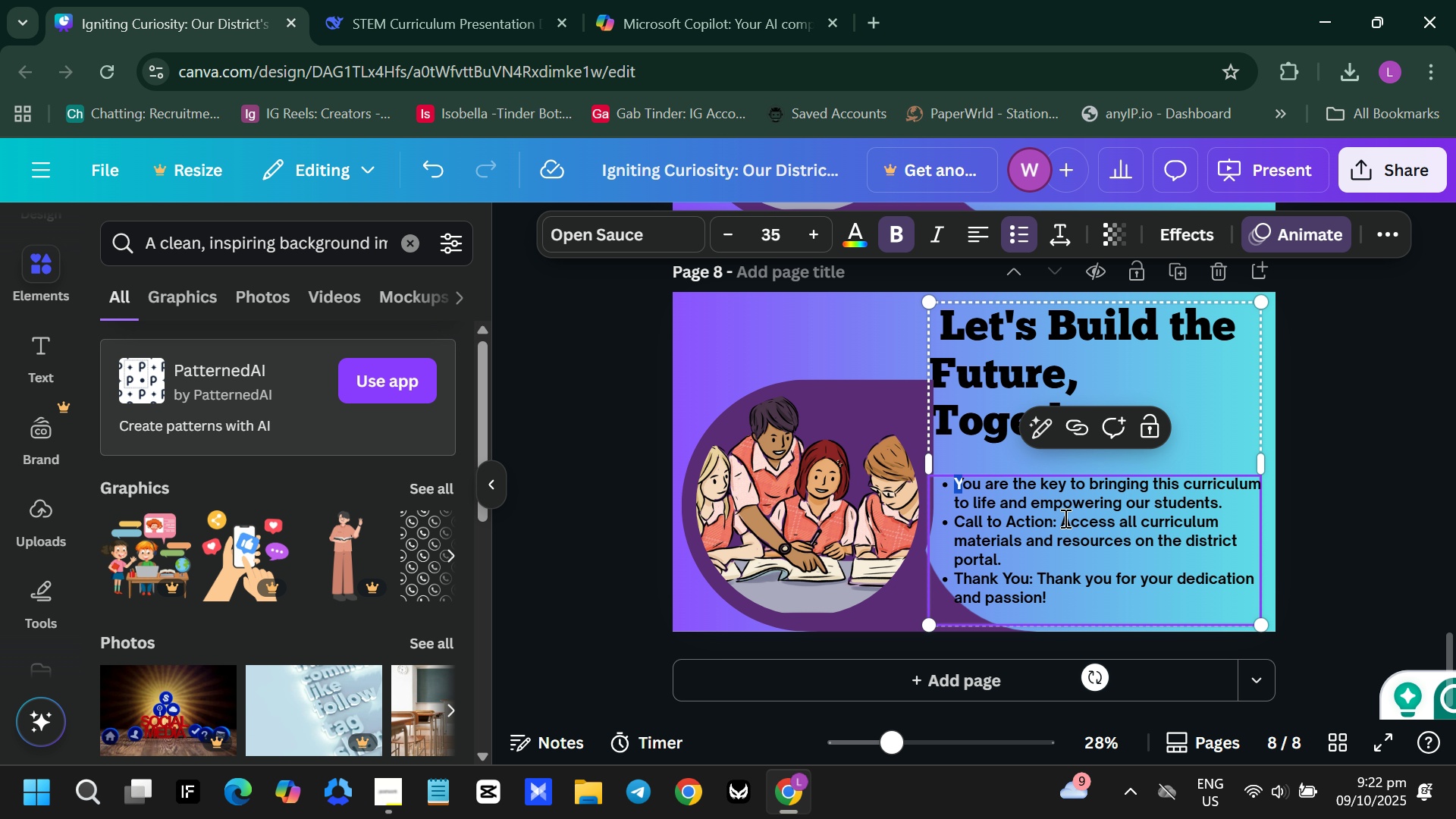 
left_click_drag(start_coordinate=[1058, 518], to_coordinate=[952, 516])
 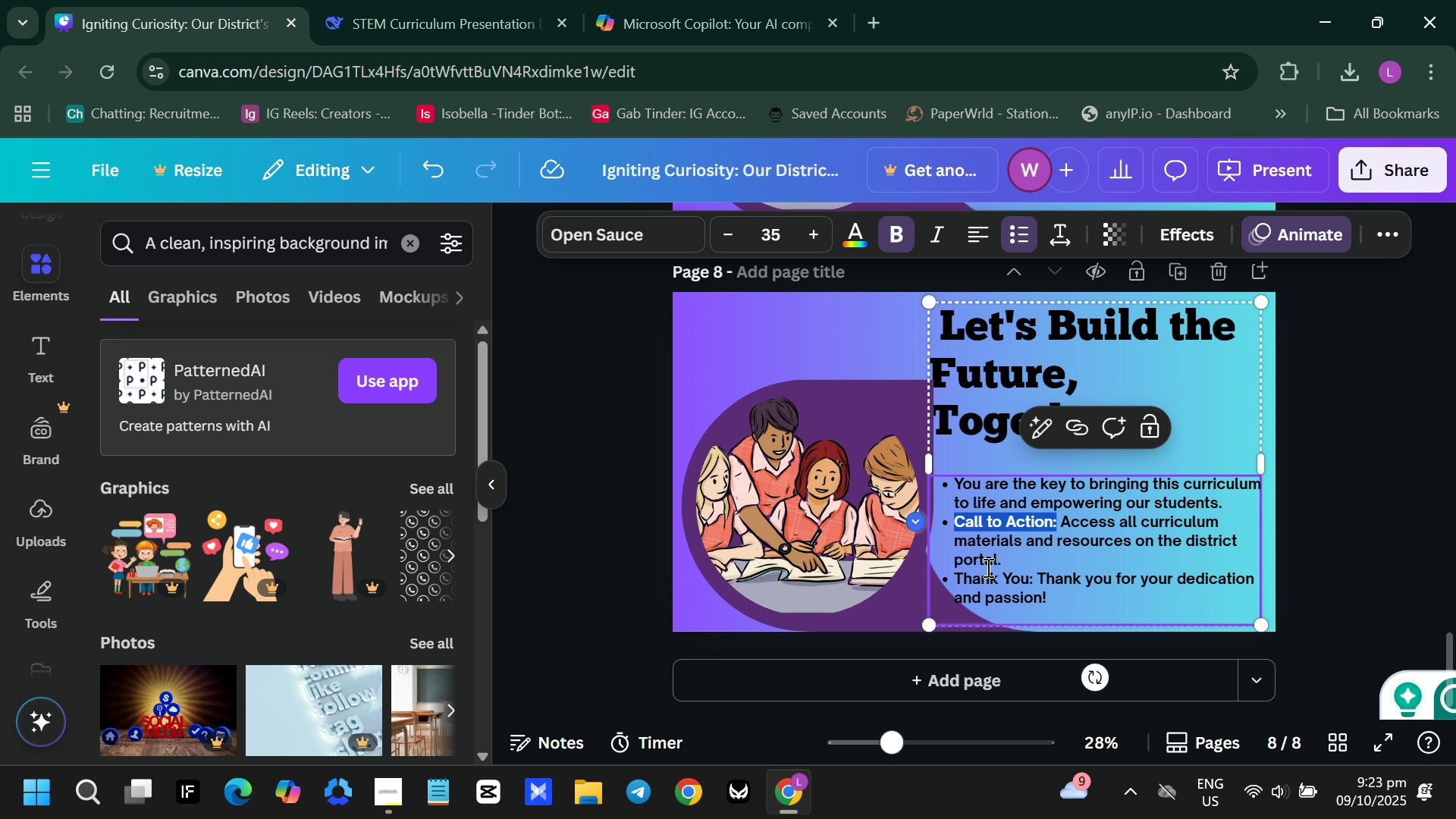 
key(Backspace)
 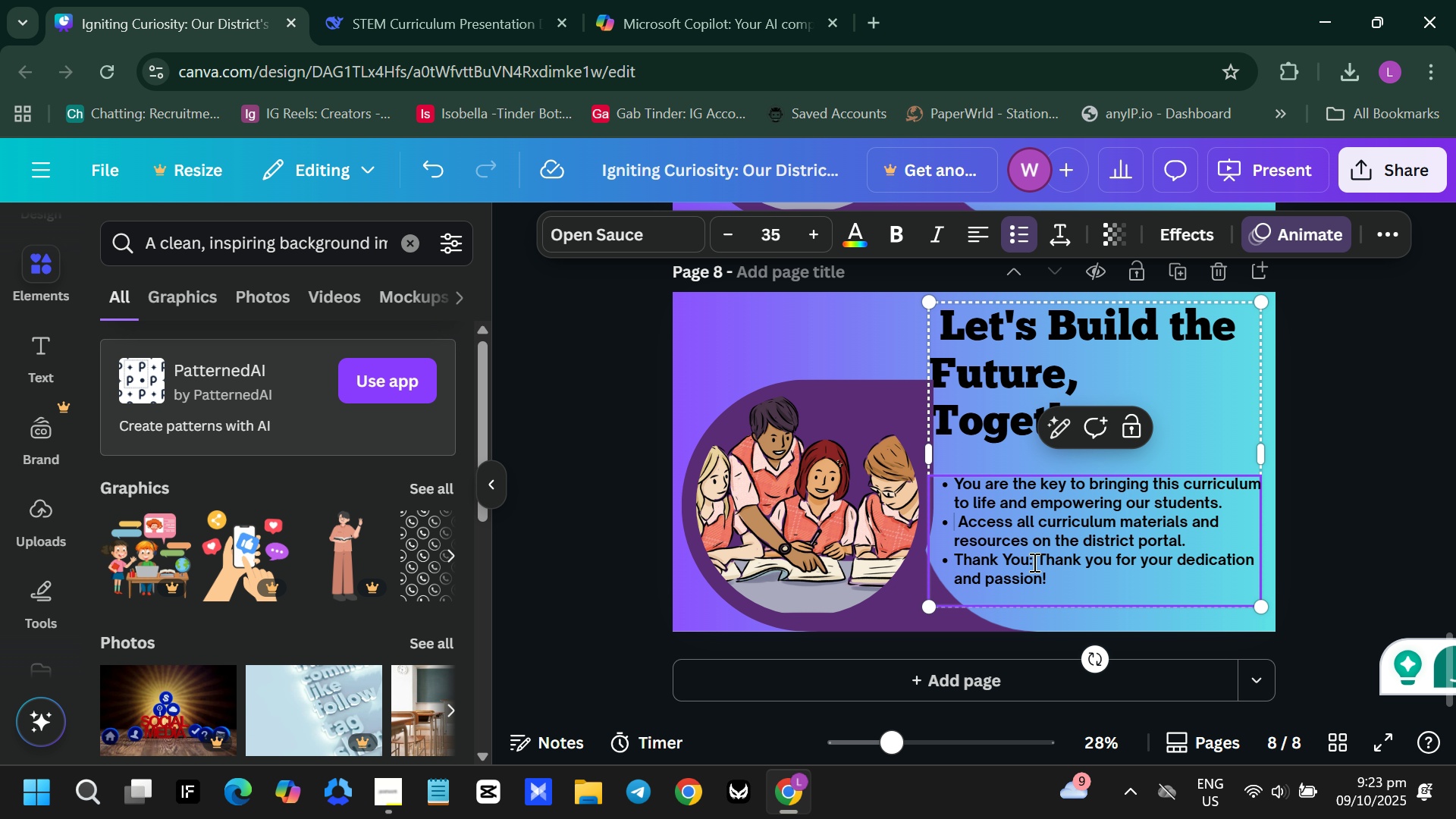 
left_click_drag(start_coordinate=[1034, 562], to_coordinate=[937, 557])
 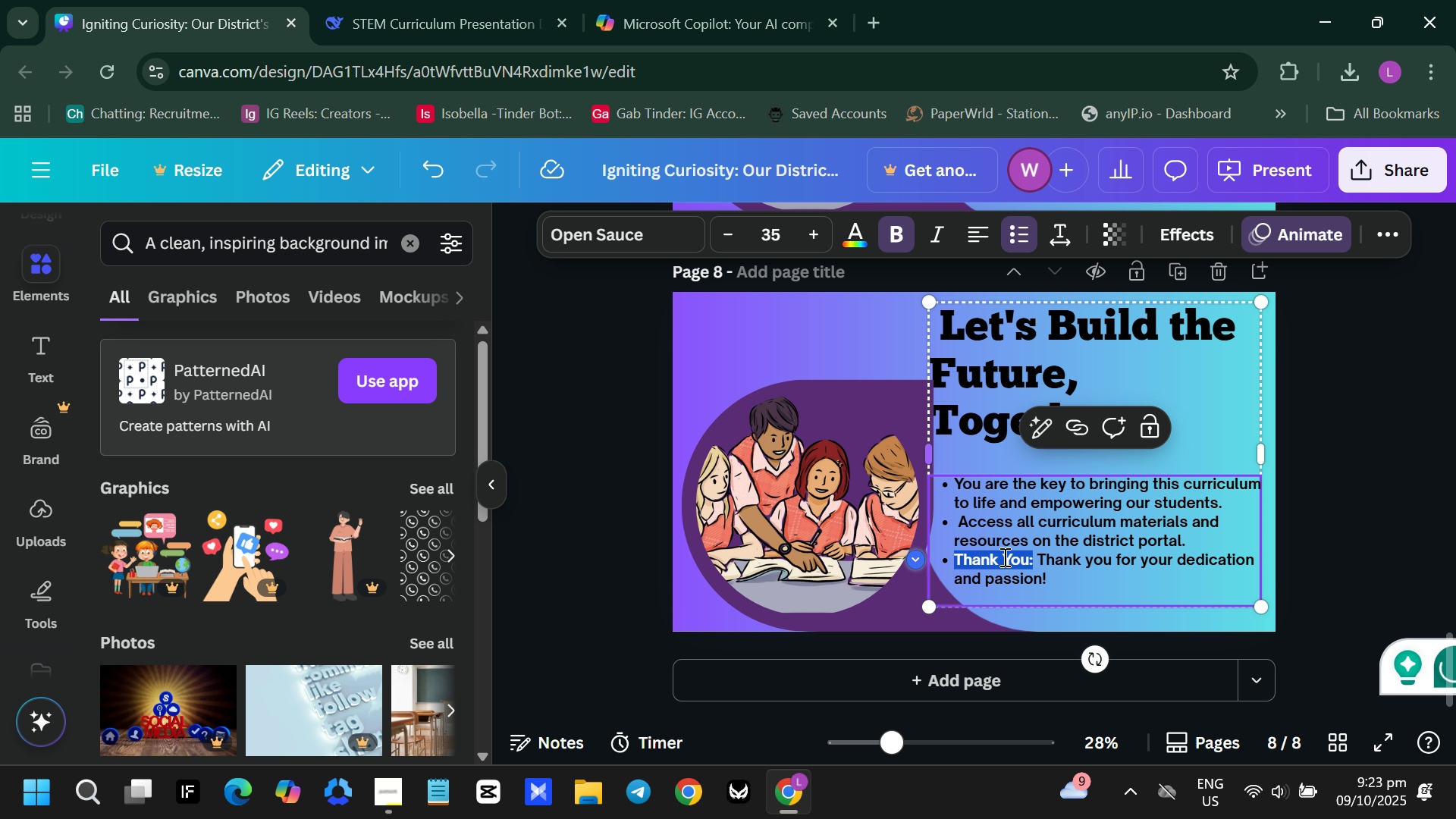 
key(Backspace)
 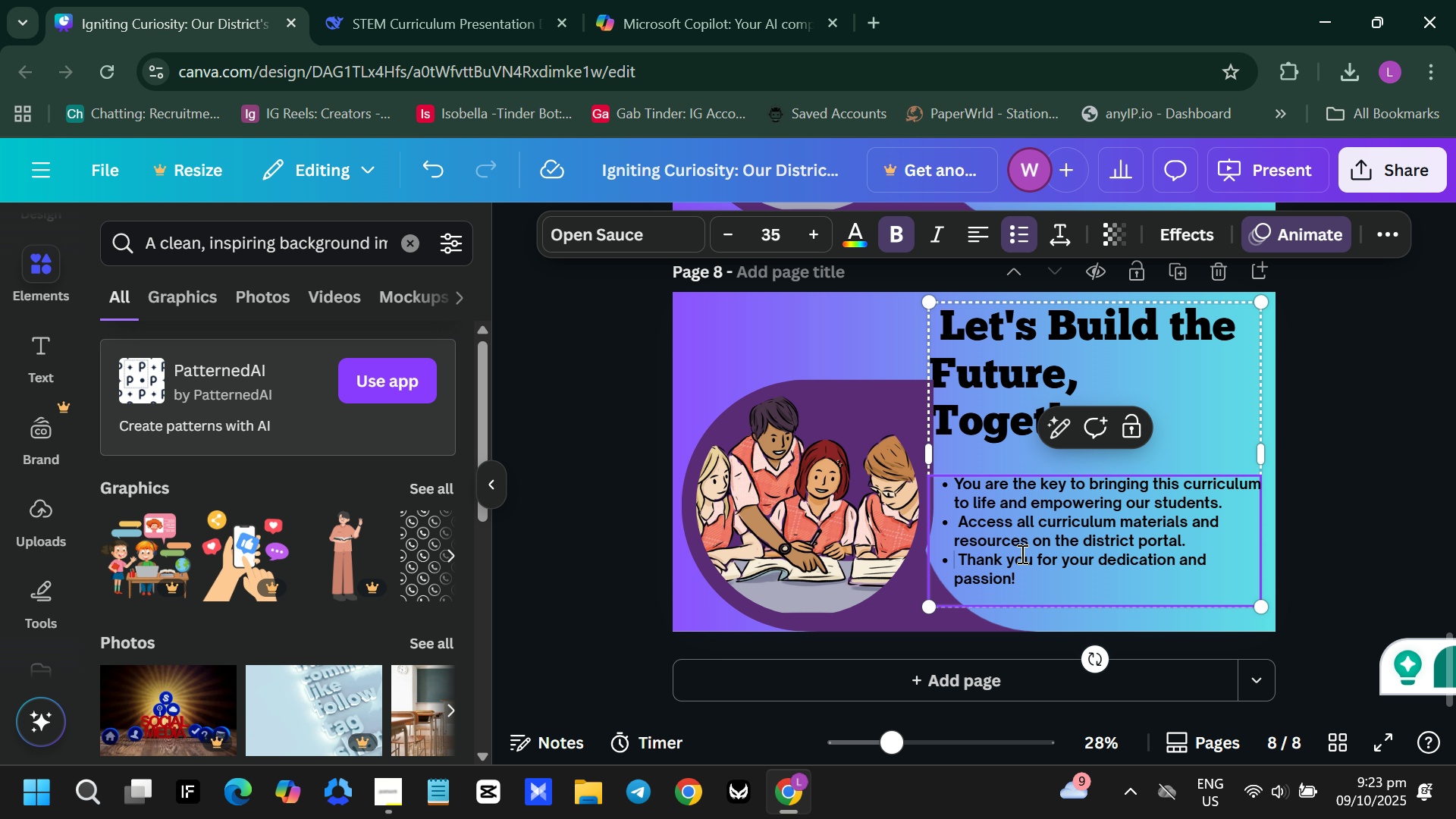 
key(Backspace)
 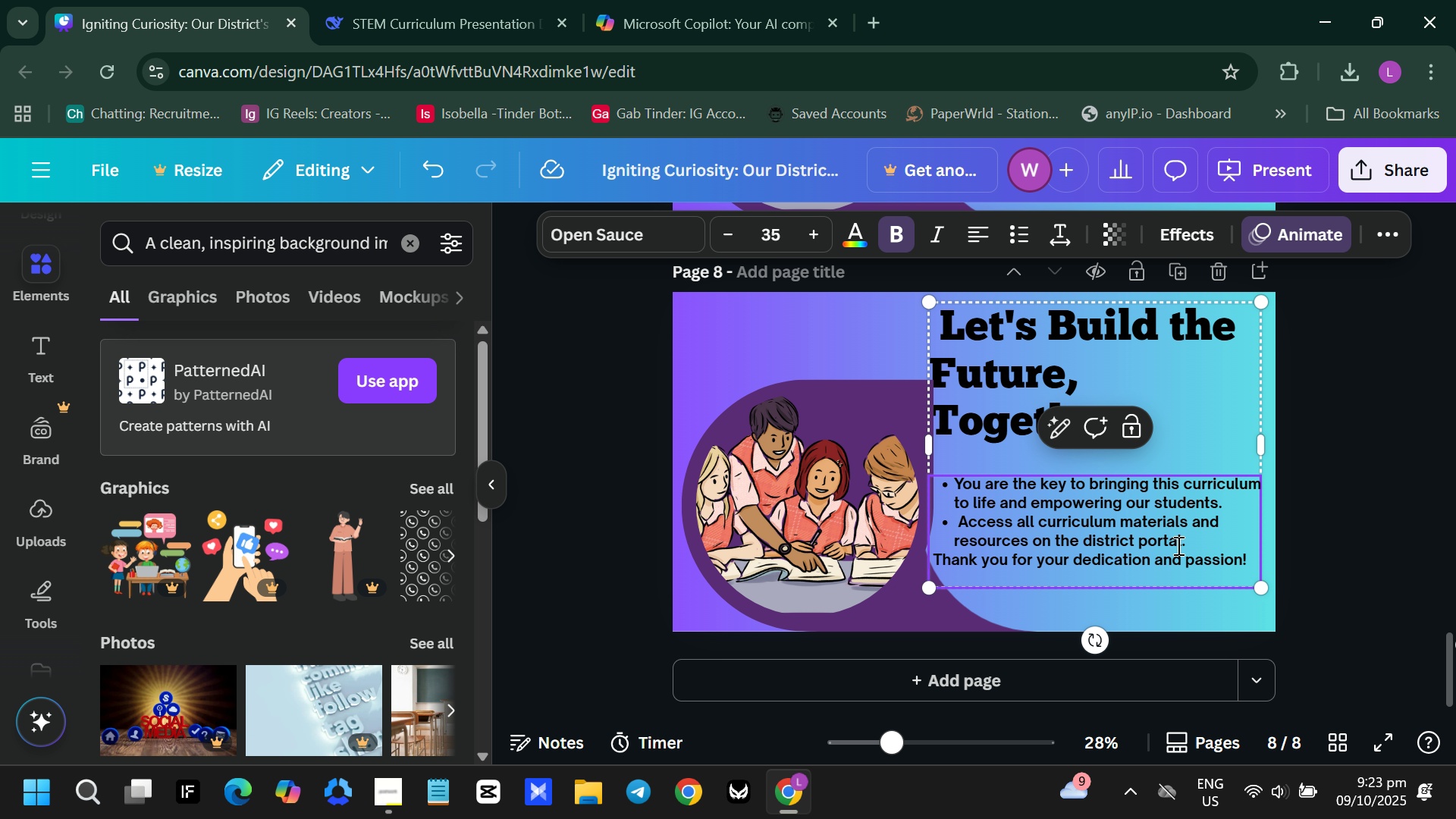 
left_click([1209, 541])
 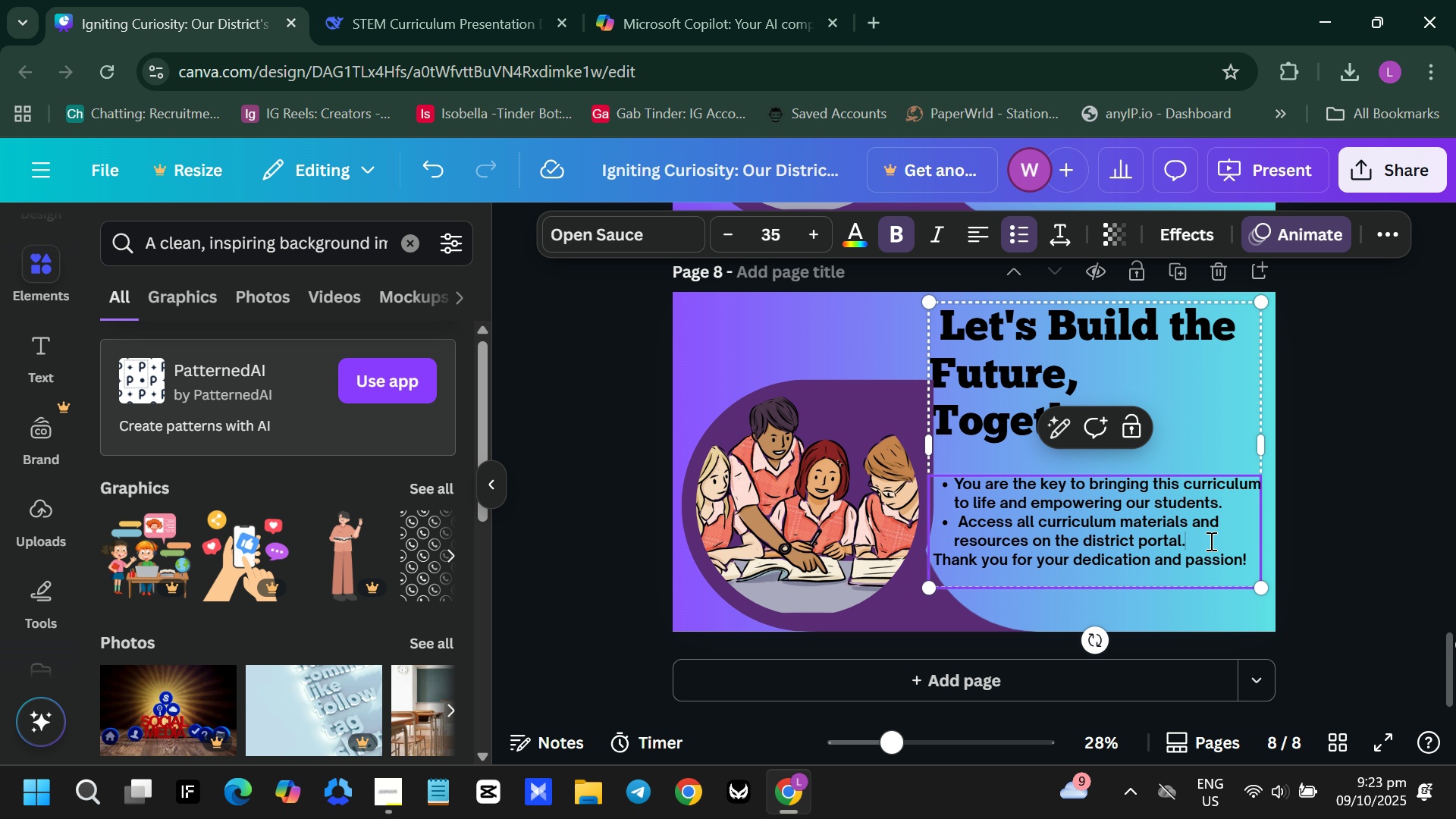 
key(Shift+Enter)
 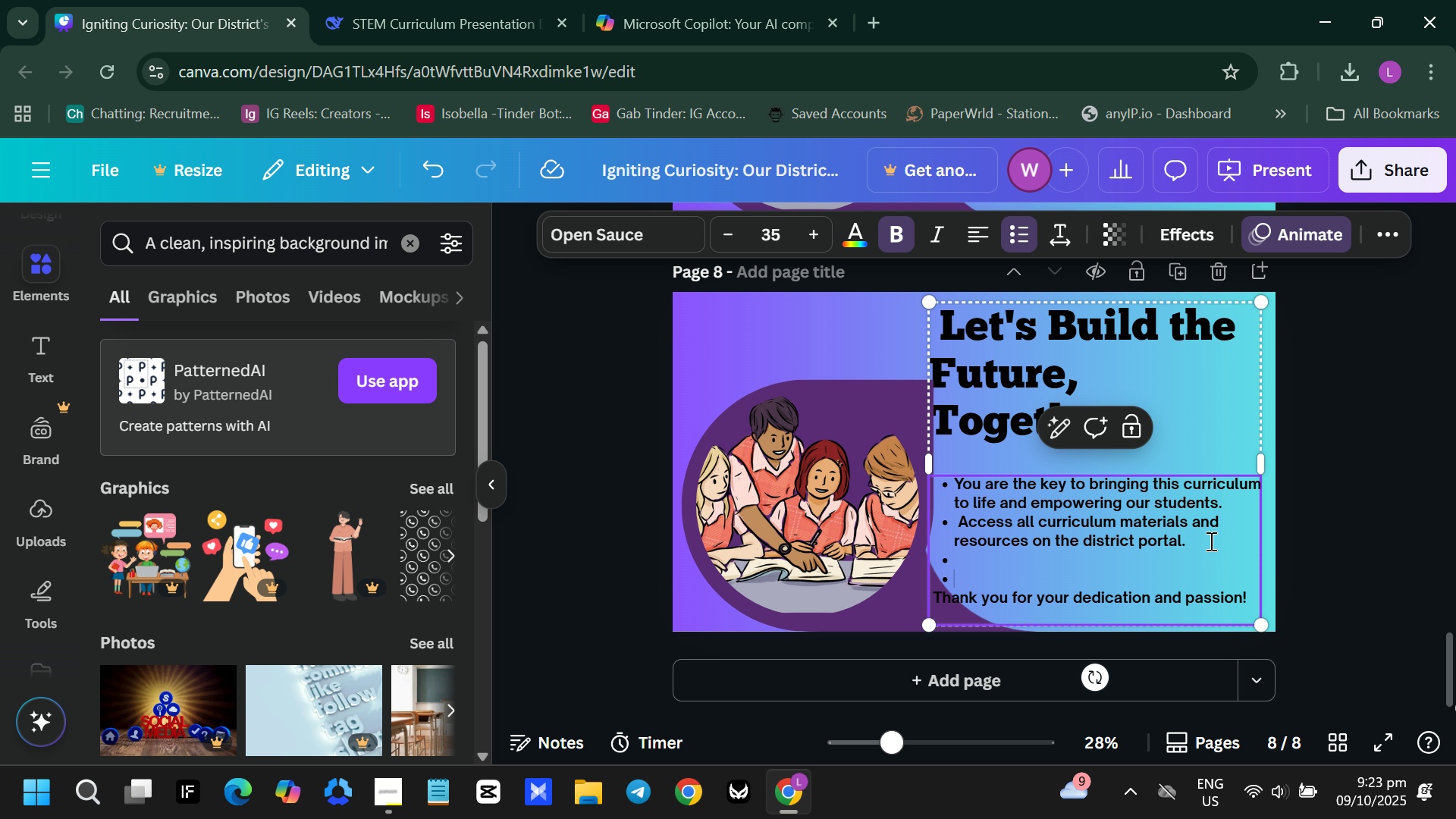 
key(Shift+Enter)
 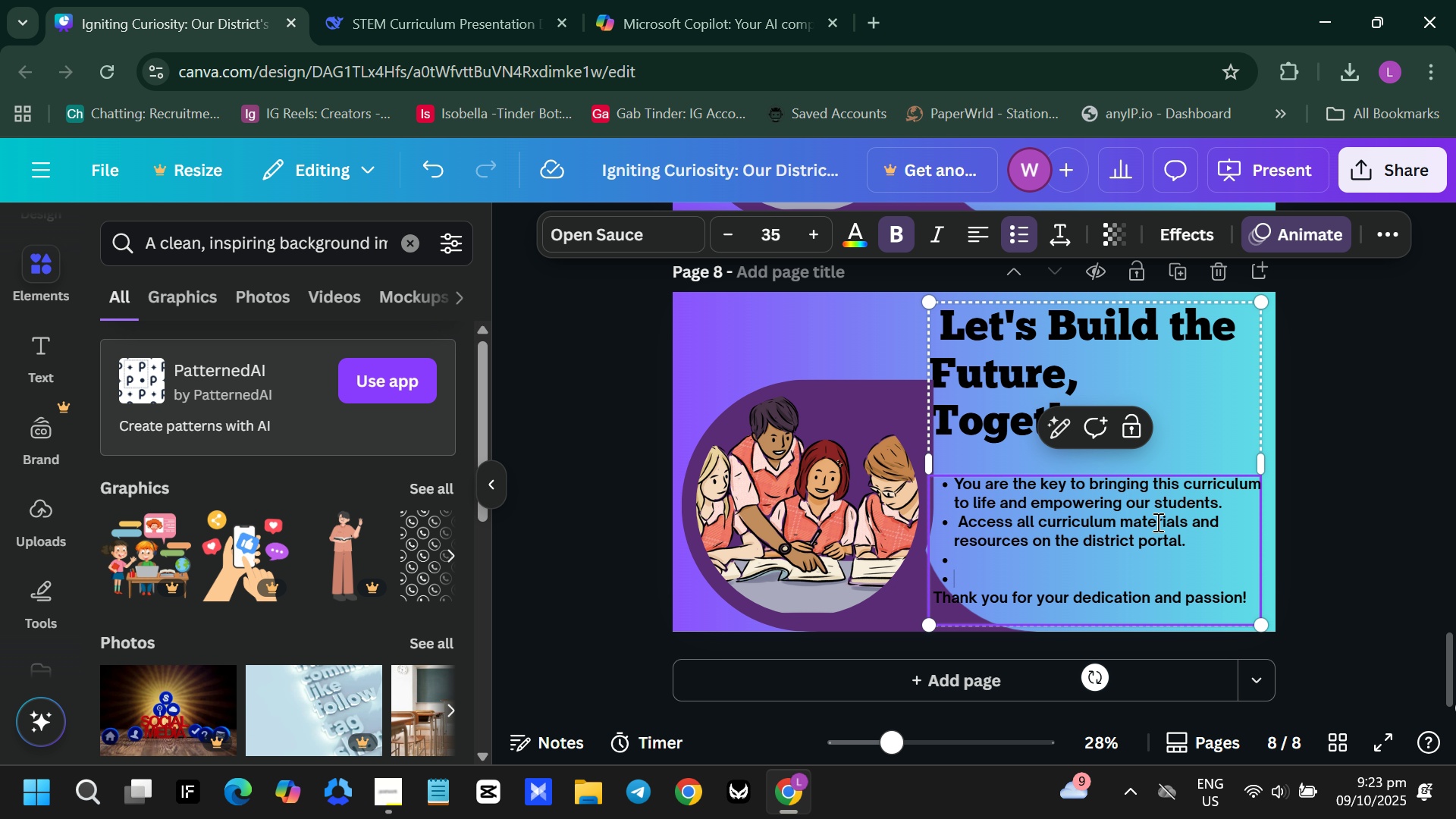 
key(Backspace)
 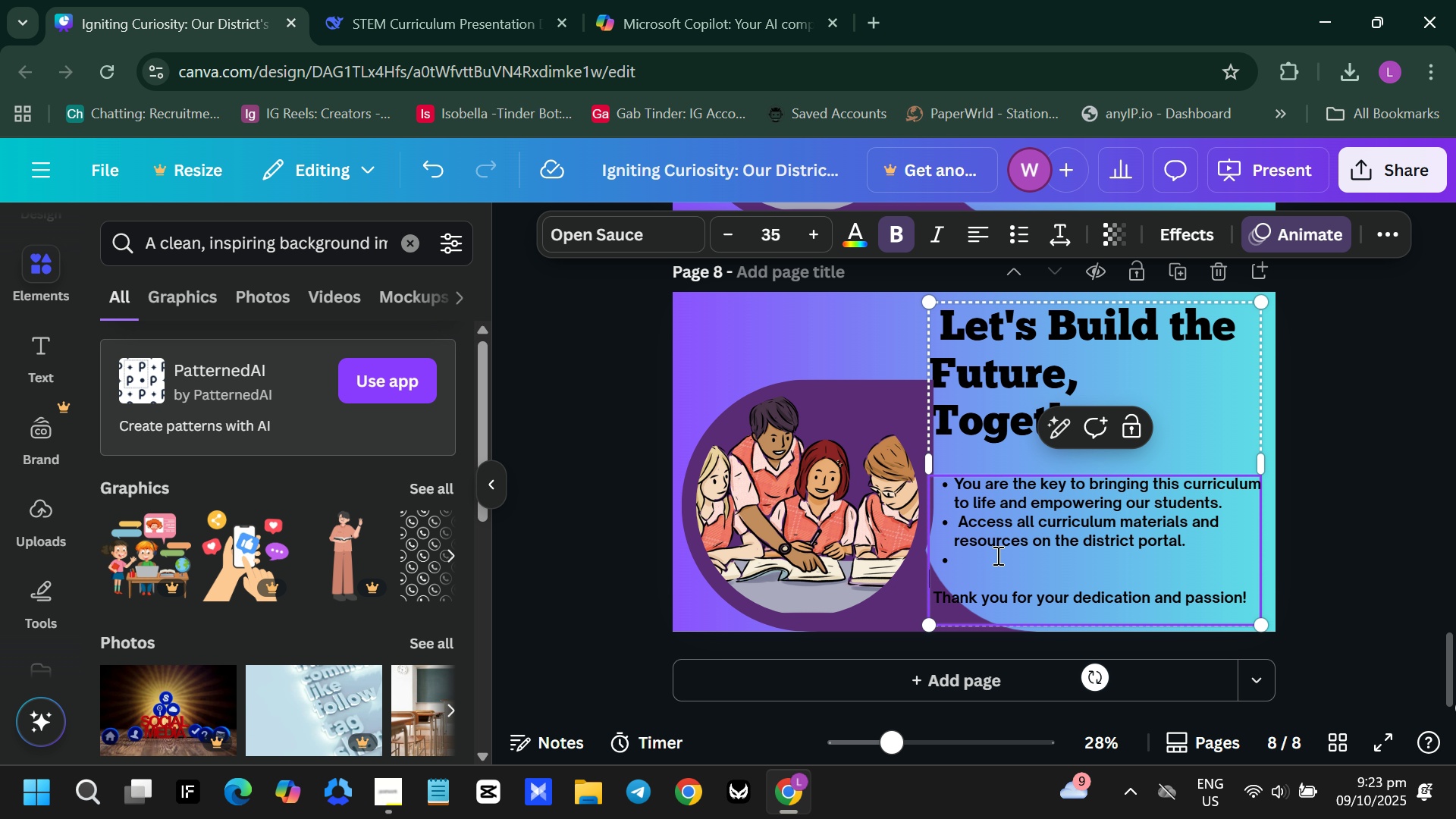 
left_click([996, 555])
 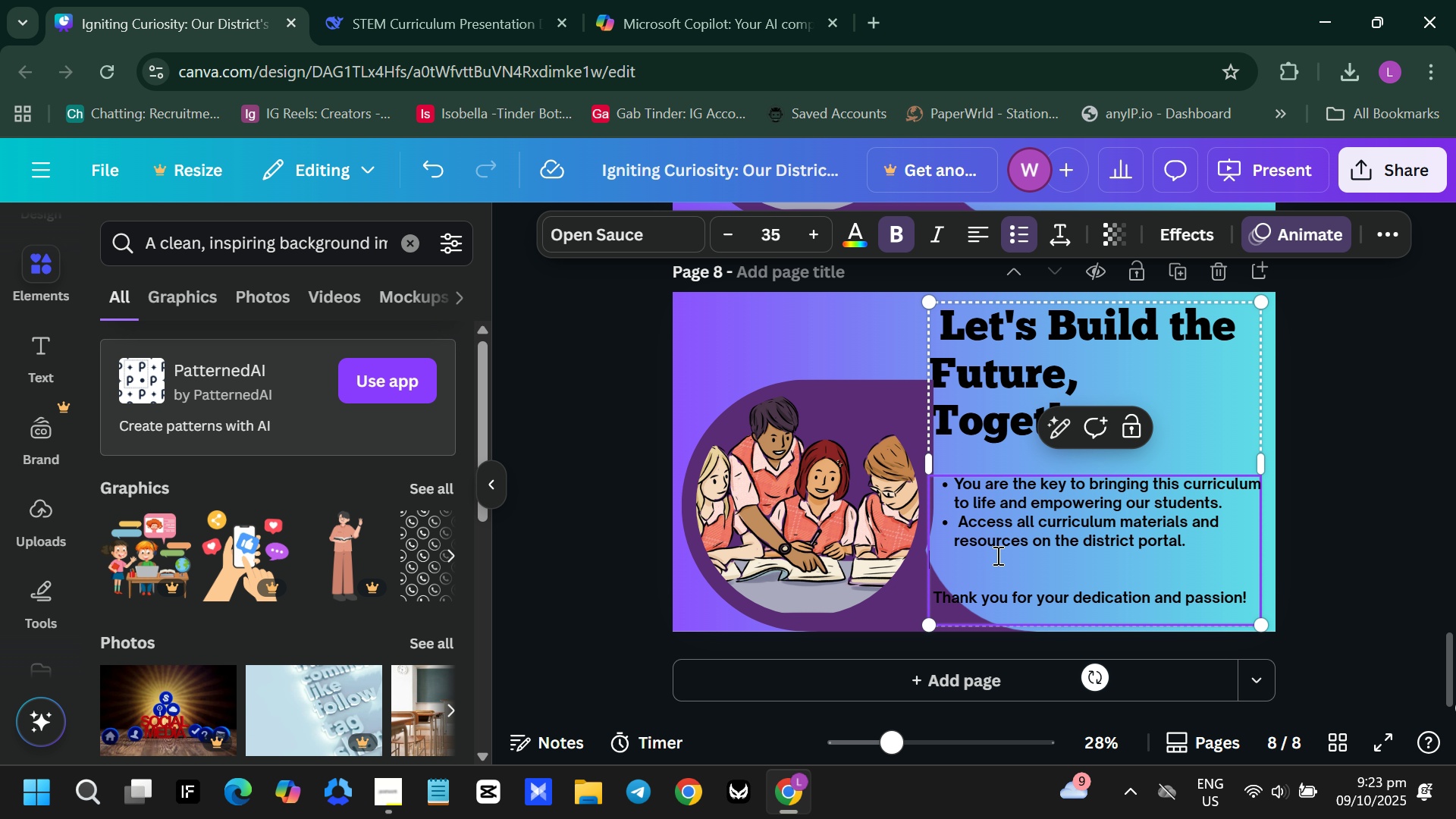 
key(Backspace)
 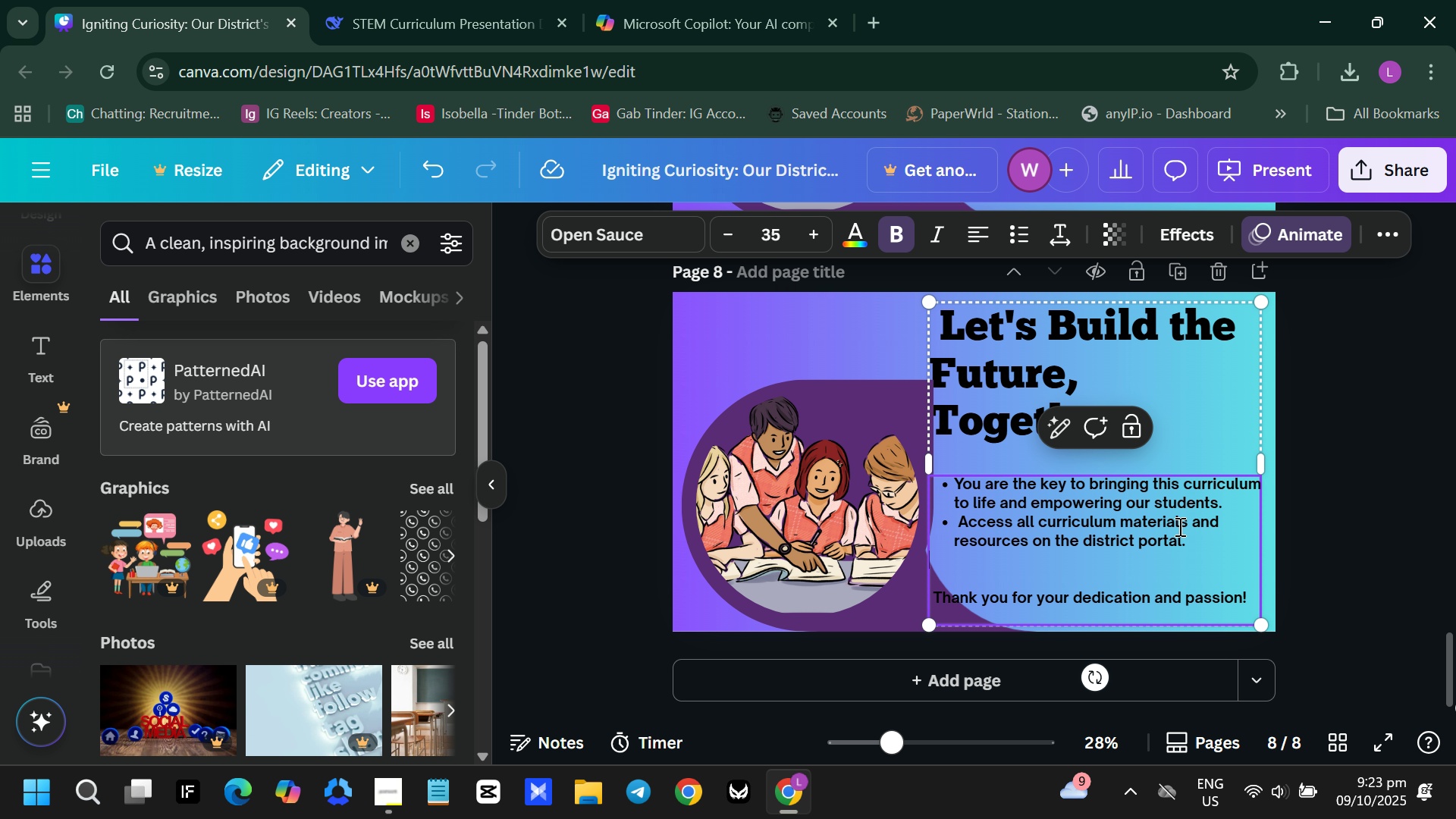 
left_click([1233, 507])
 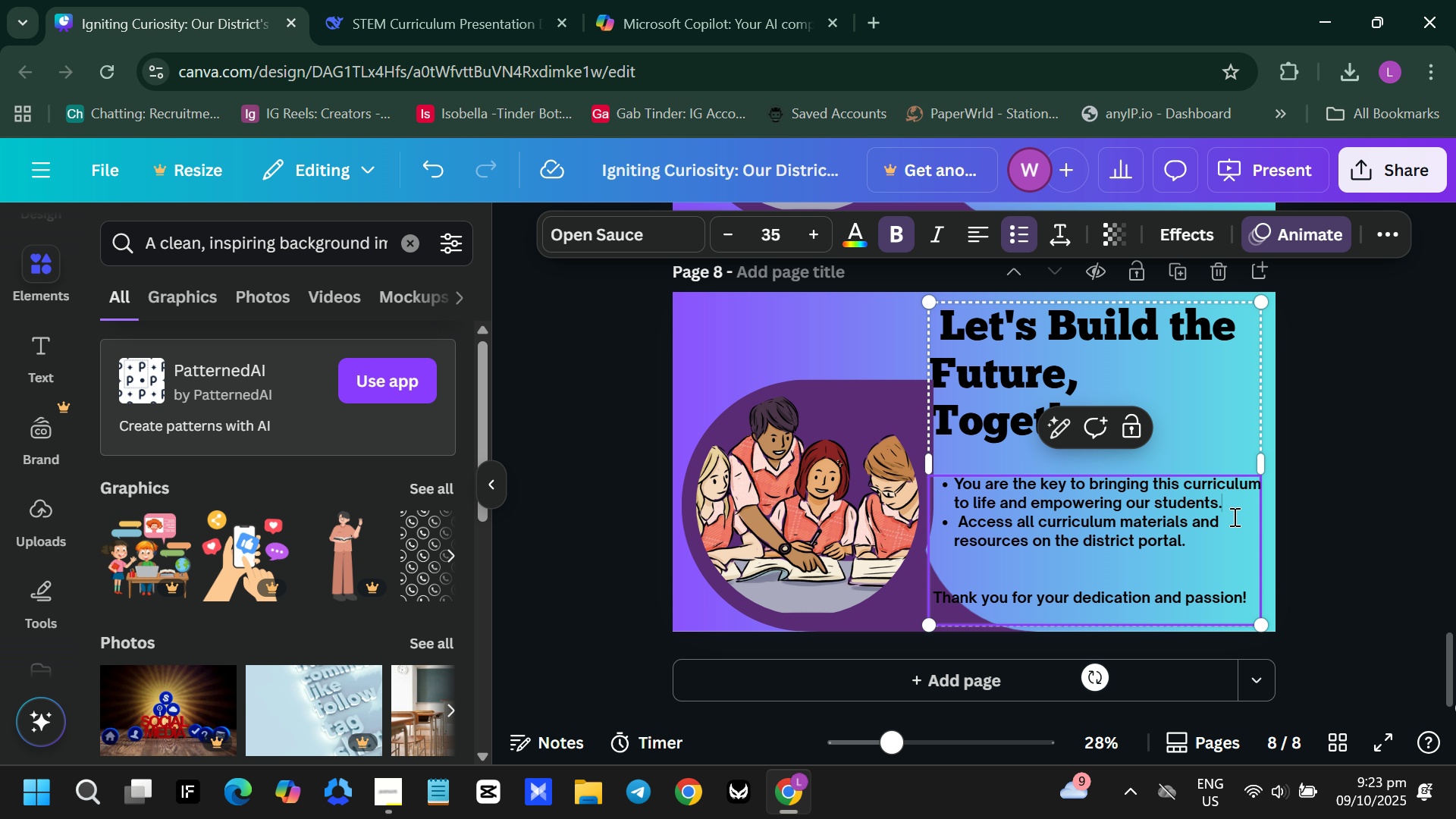 
key(Shift+Enter)
 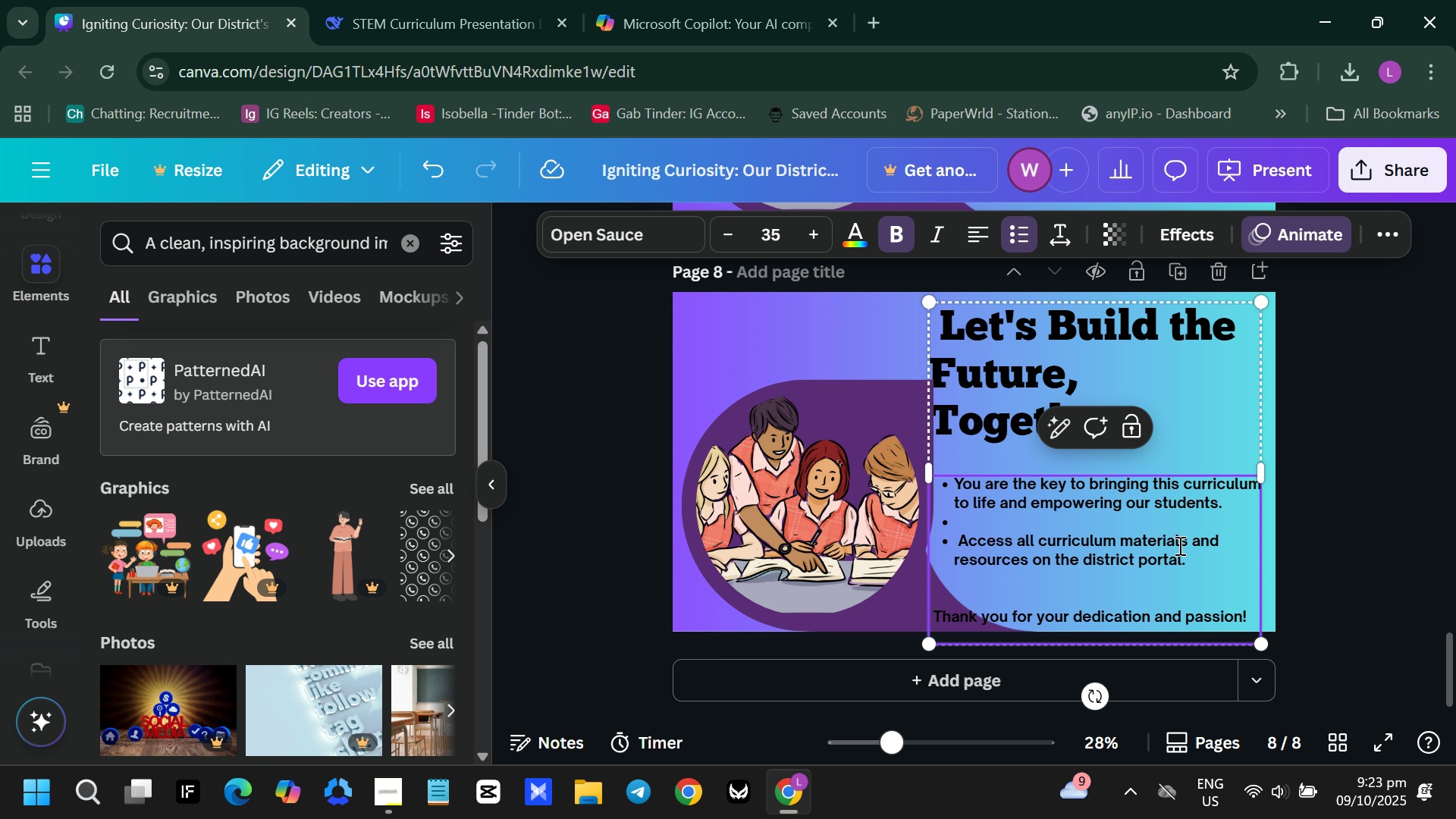 
key(Backspace)
 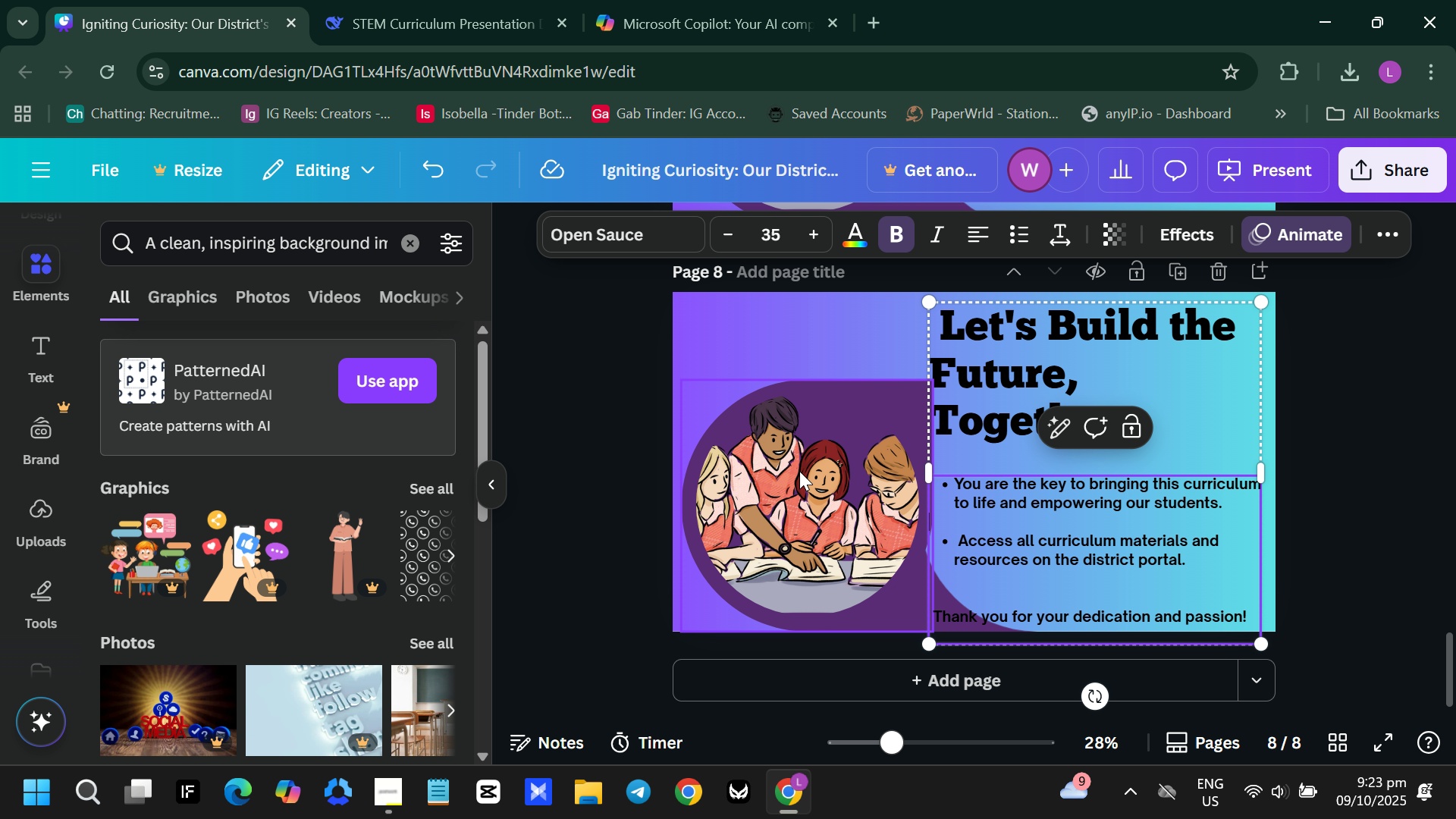 
left_click([749, 463])
 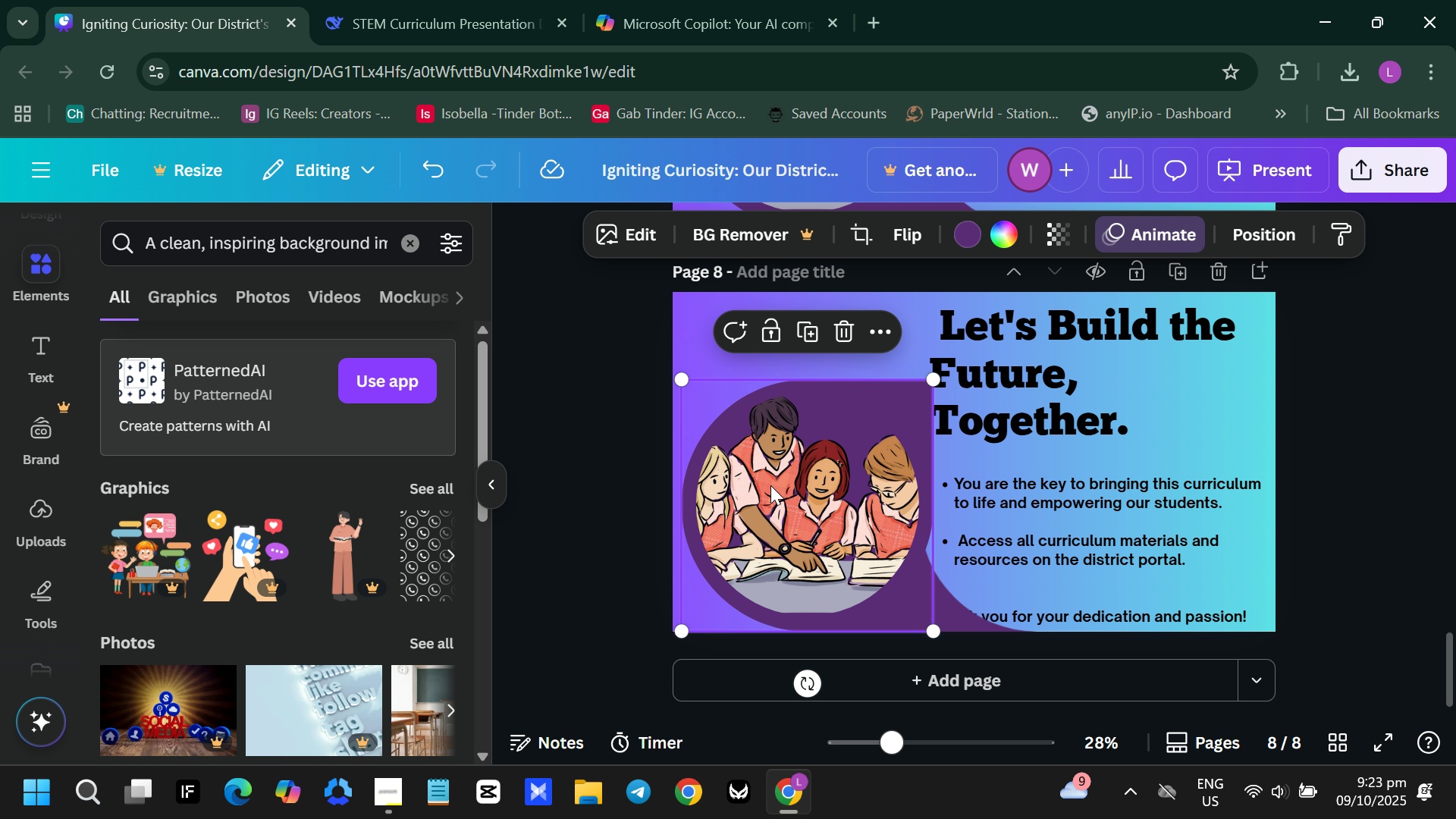 
left_click_drag(start_coordinate=[770, 485], to_coordinate=[757, 448])
 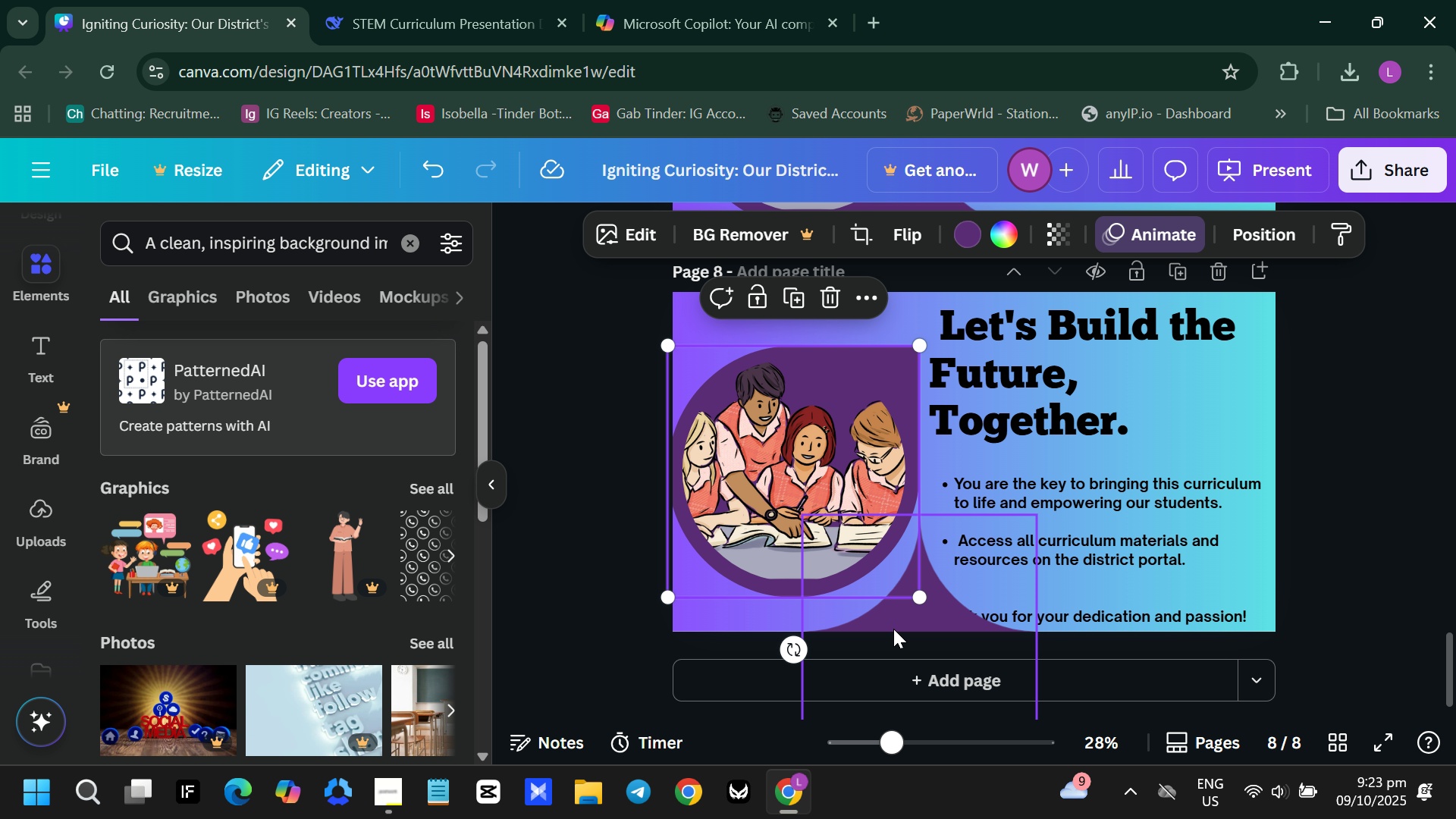 
left_click_drag(start_coordinate=[893, 626], to_coordinate=[860, 628])
 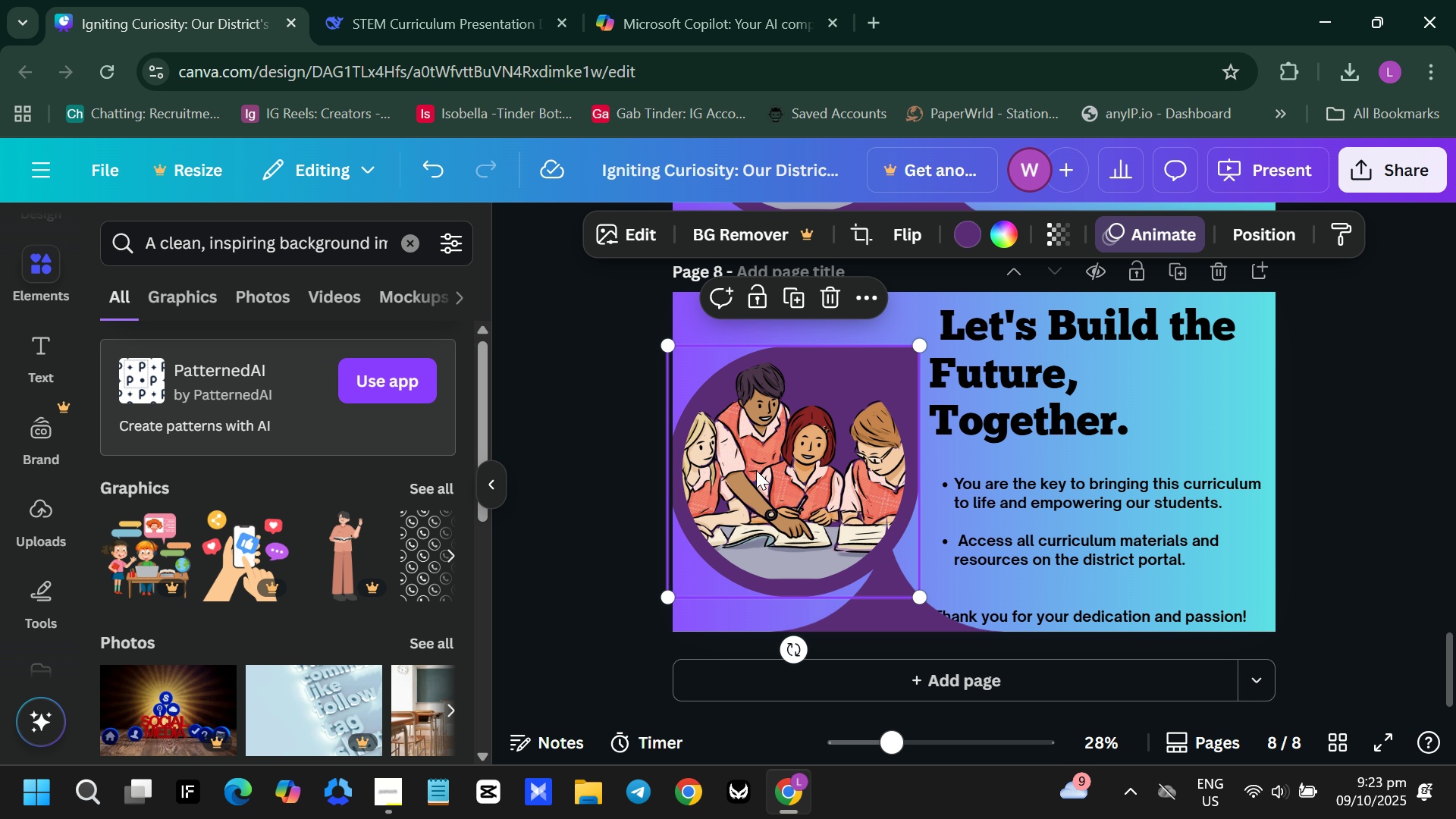 
left_click_drag(start_coordinate=[756, 470], to_coordinate=[739, 510])
 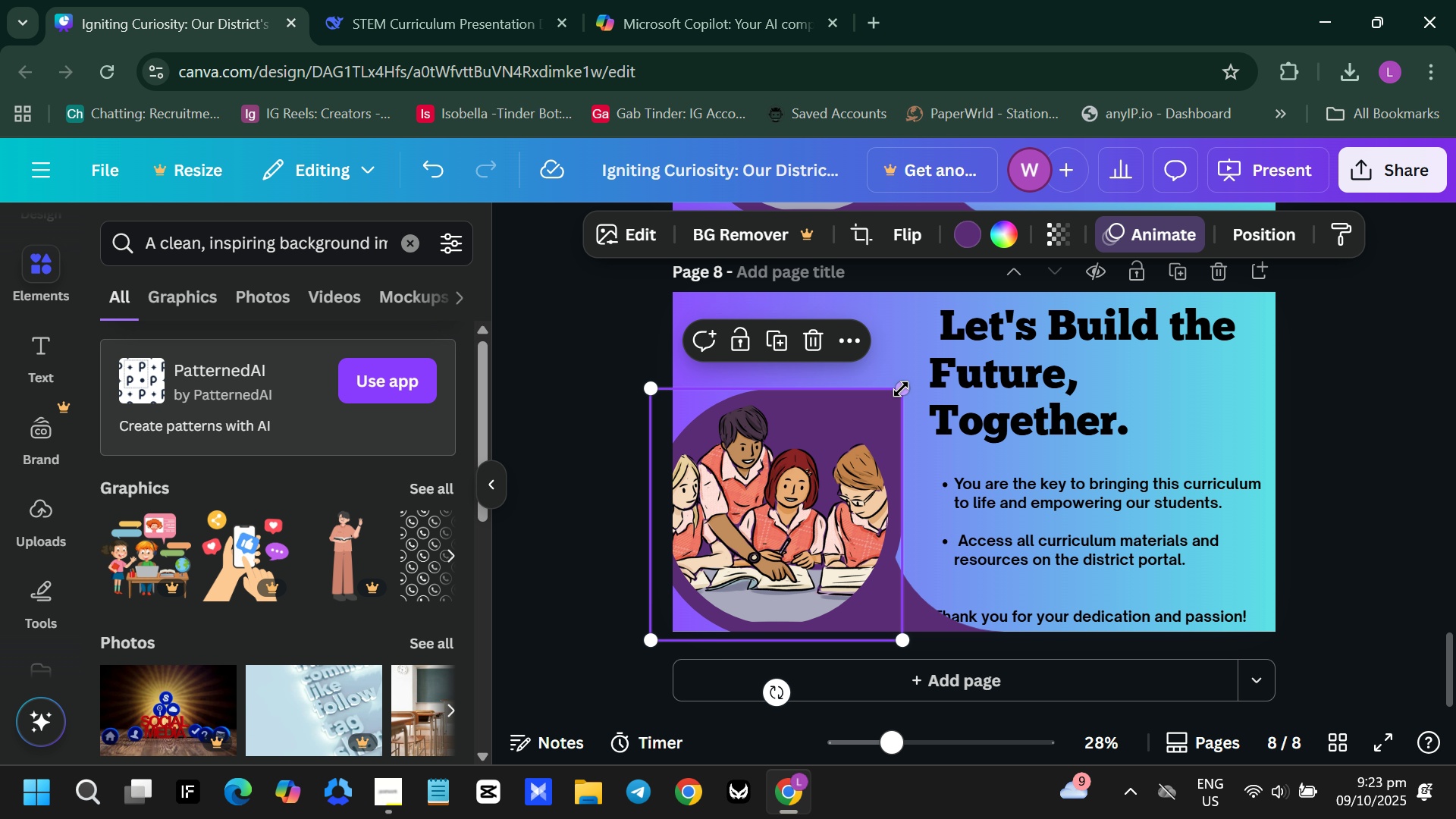 
left_click_drag(start_coordinate=[904, 388], to_coordinate=[875, 410])
 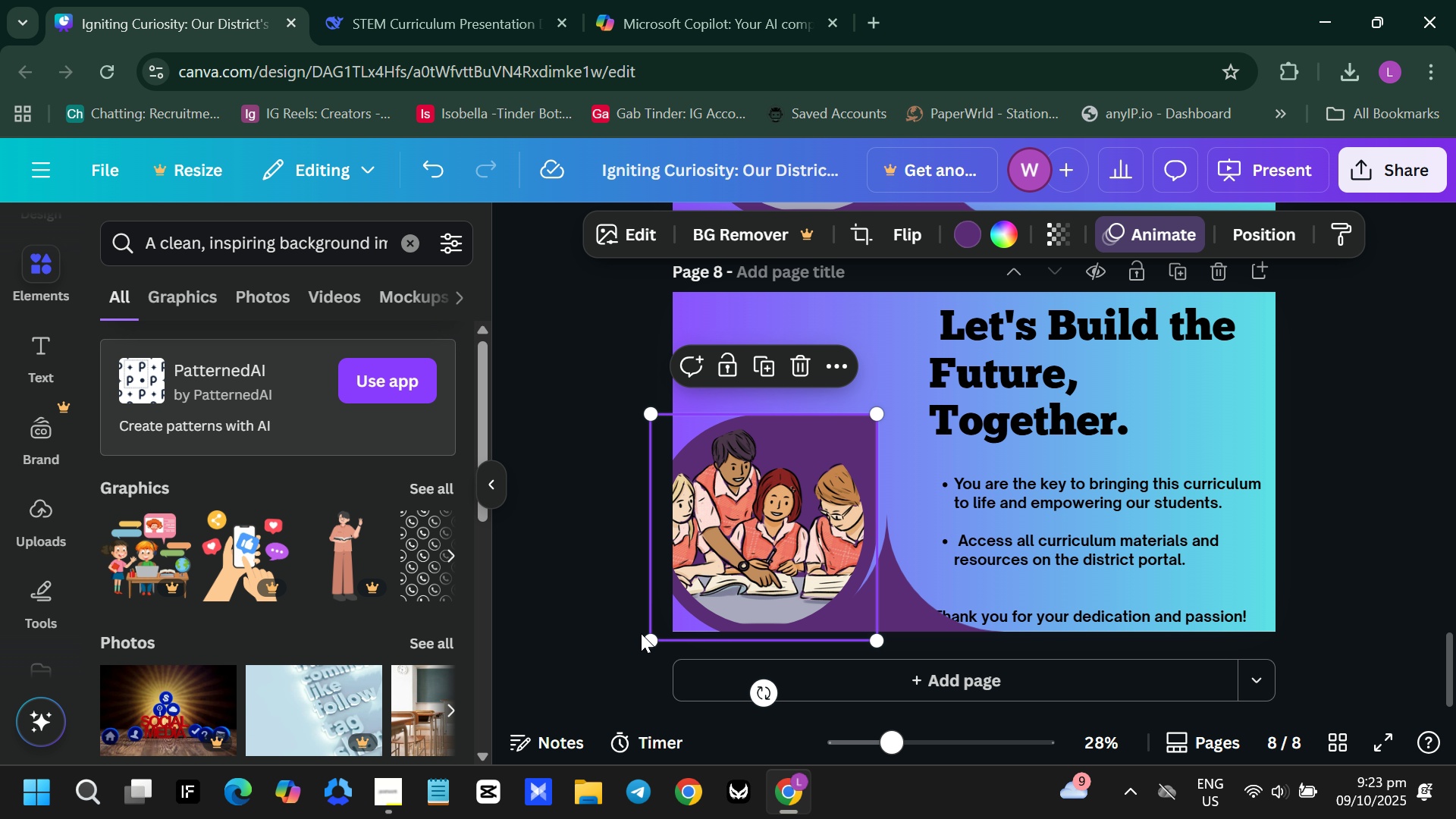 
left_click_drag(start_coordinate=[645, 635], to_coordinate=[673, 634])
 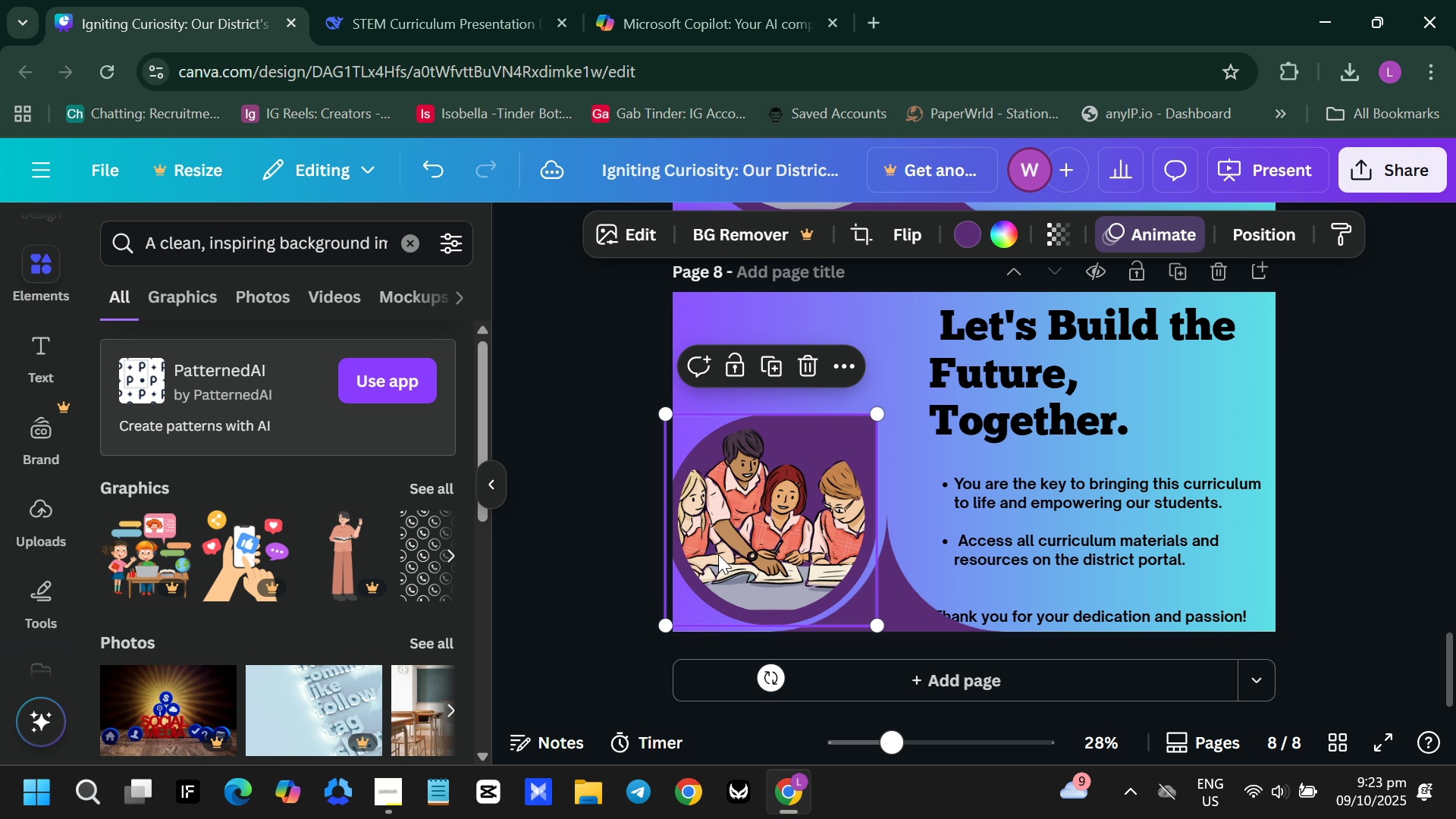 
left_click_drag(start_coordinate=[718, 554], to_coordinate=[733, 557])
 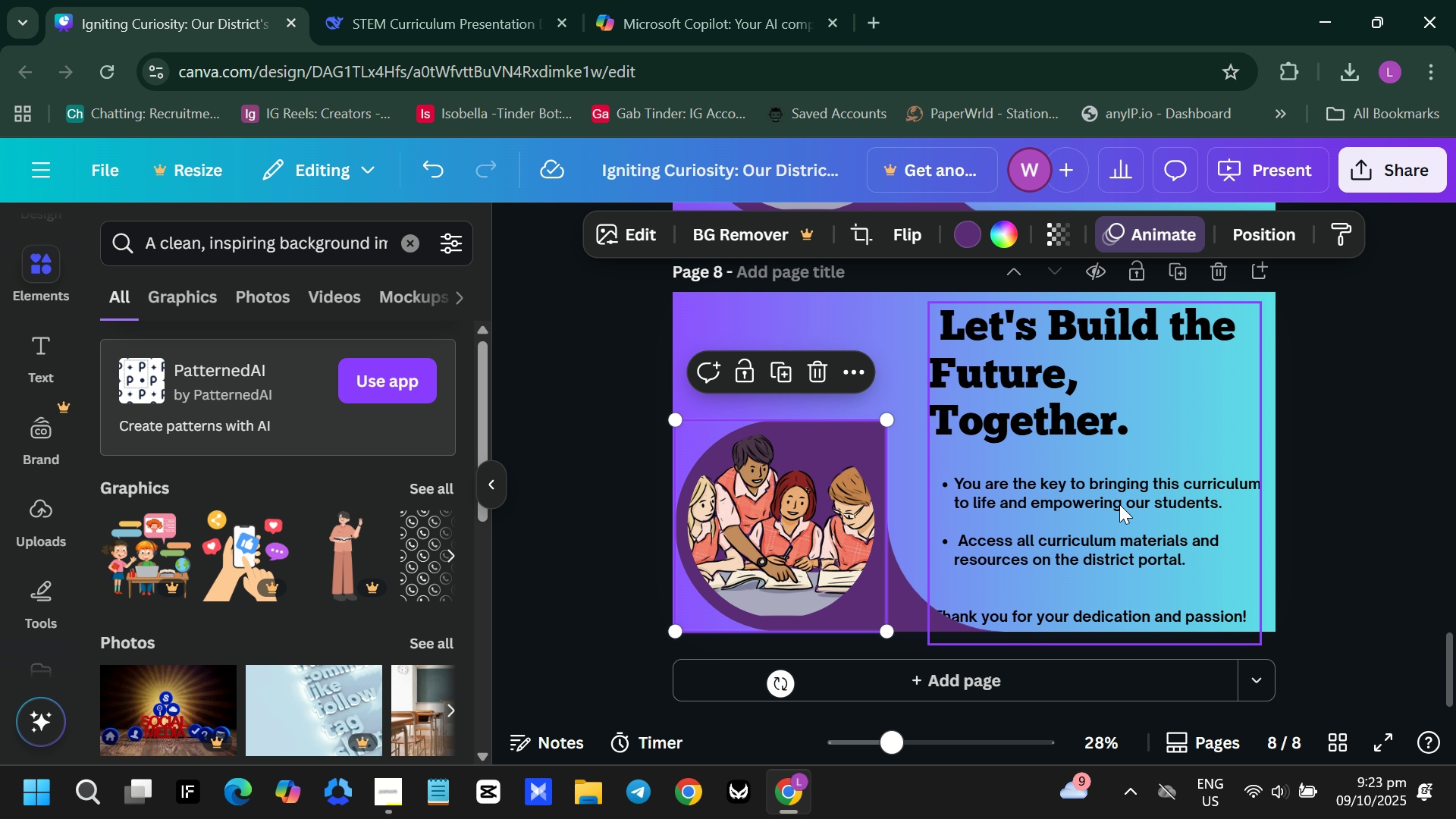 
left_click([1119, 504])
 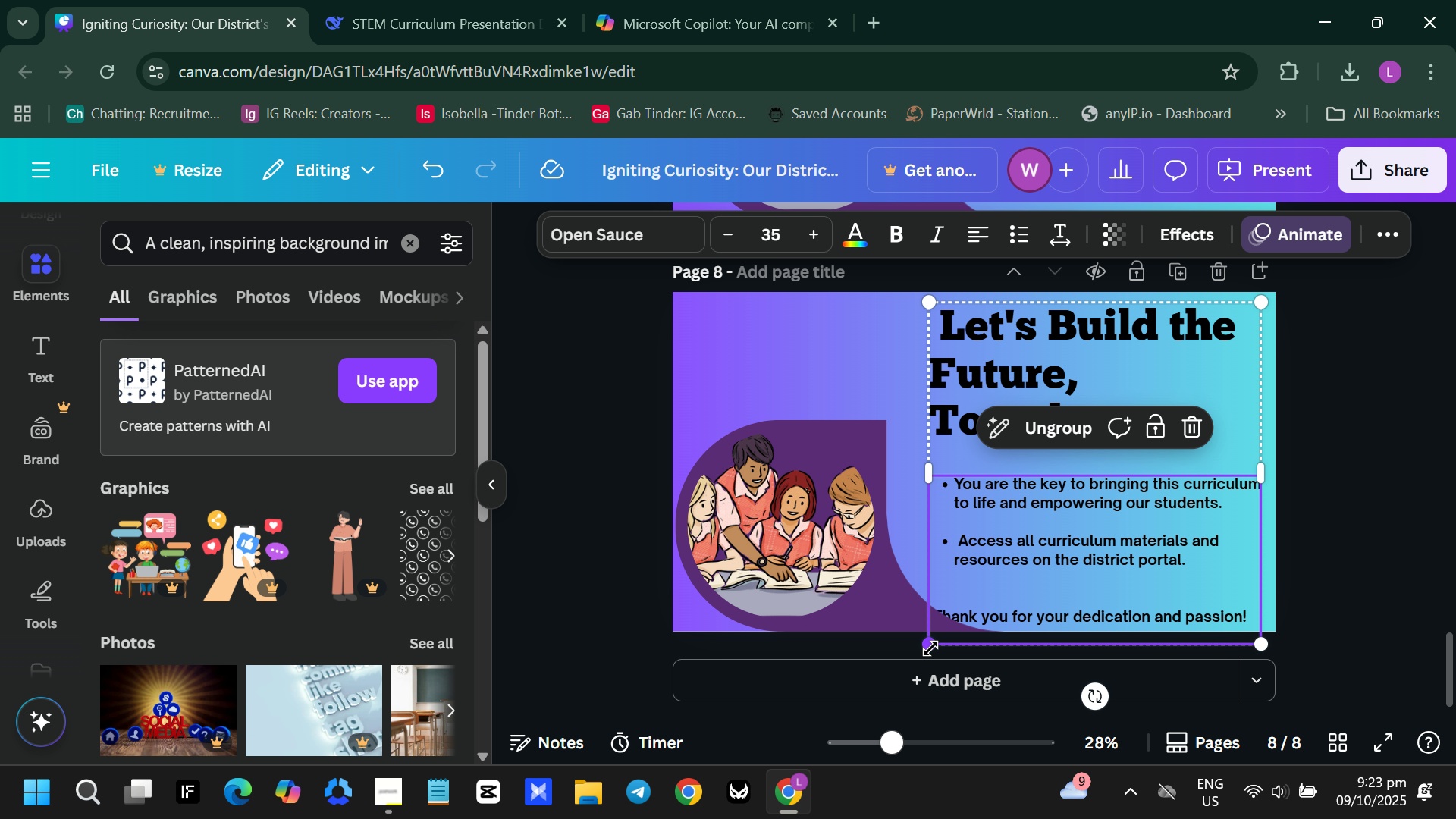 
left_click_drag(start_coordinate=[930, 649], to_coordinate=[954, 627])
 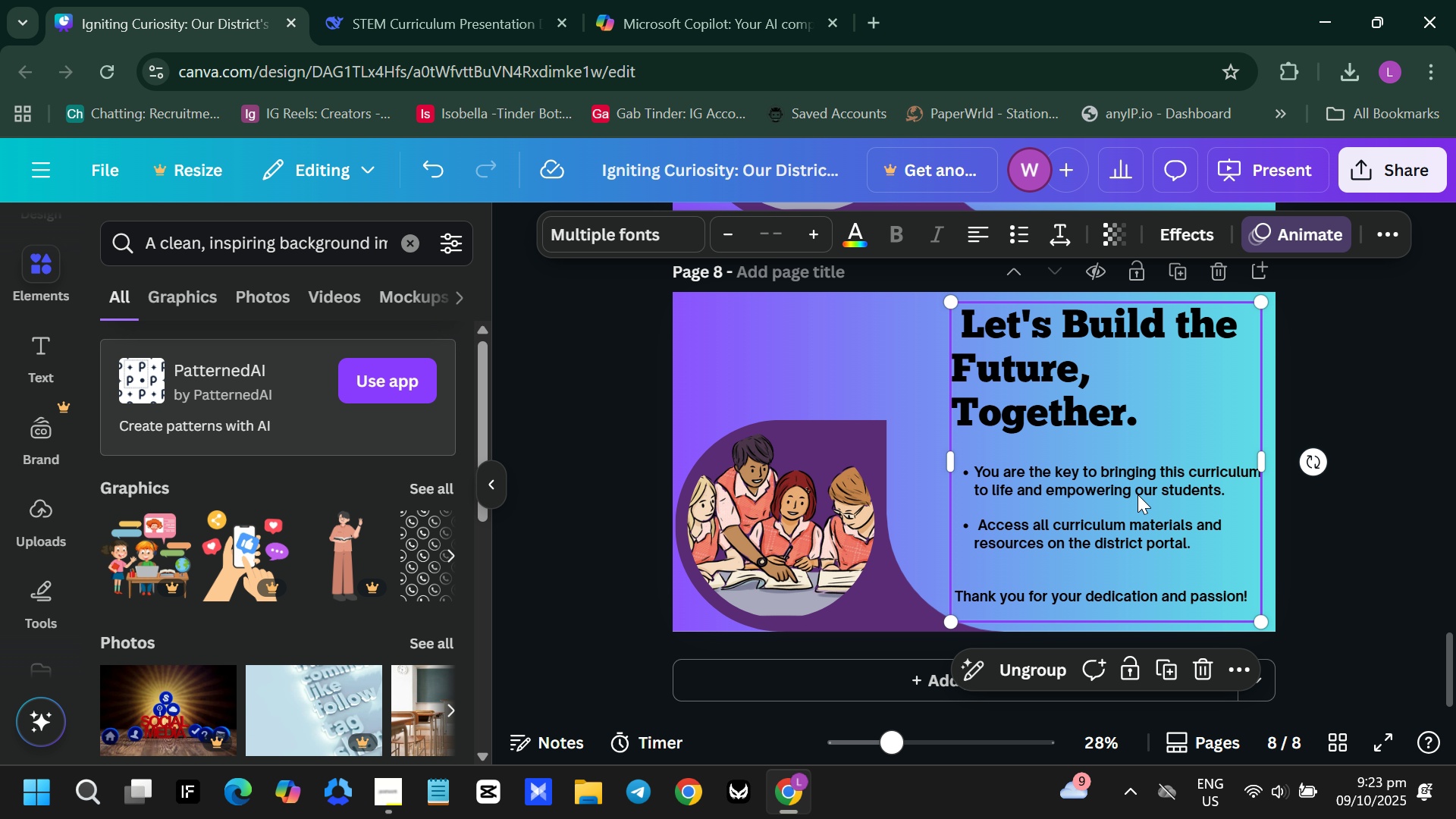 
left_click_drag(start_coordinate=[1138, 495], to_coordinate=[1130, 494])
 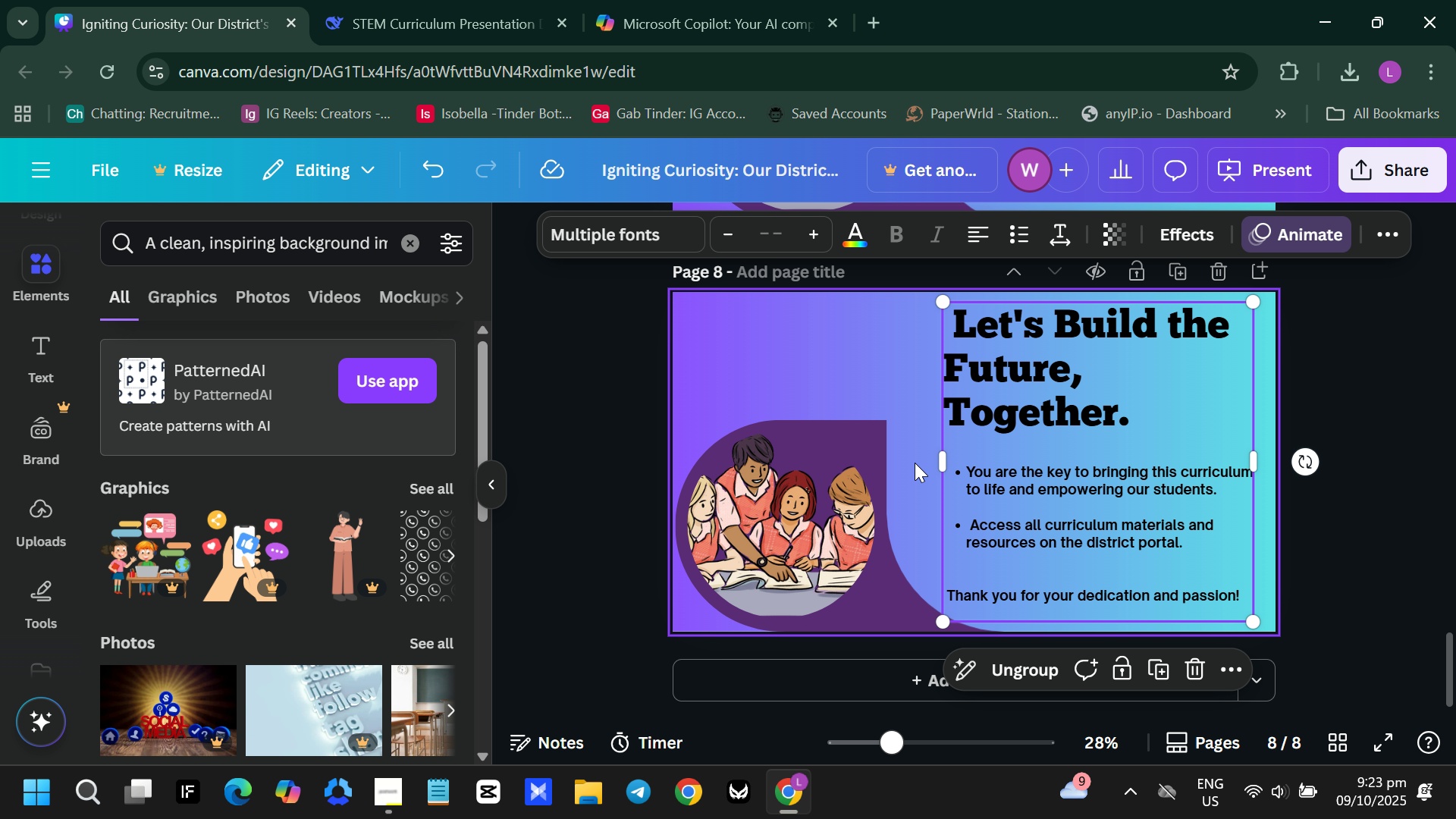 
left_click_drag(start_coordinate=[944, 457], to_coordinate=[914, 465])
 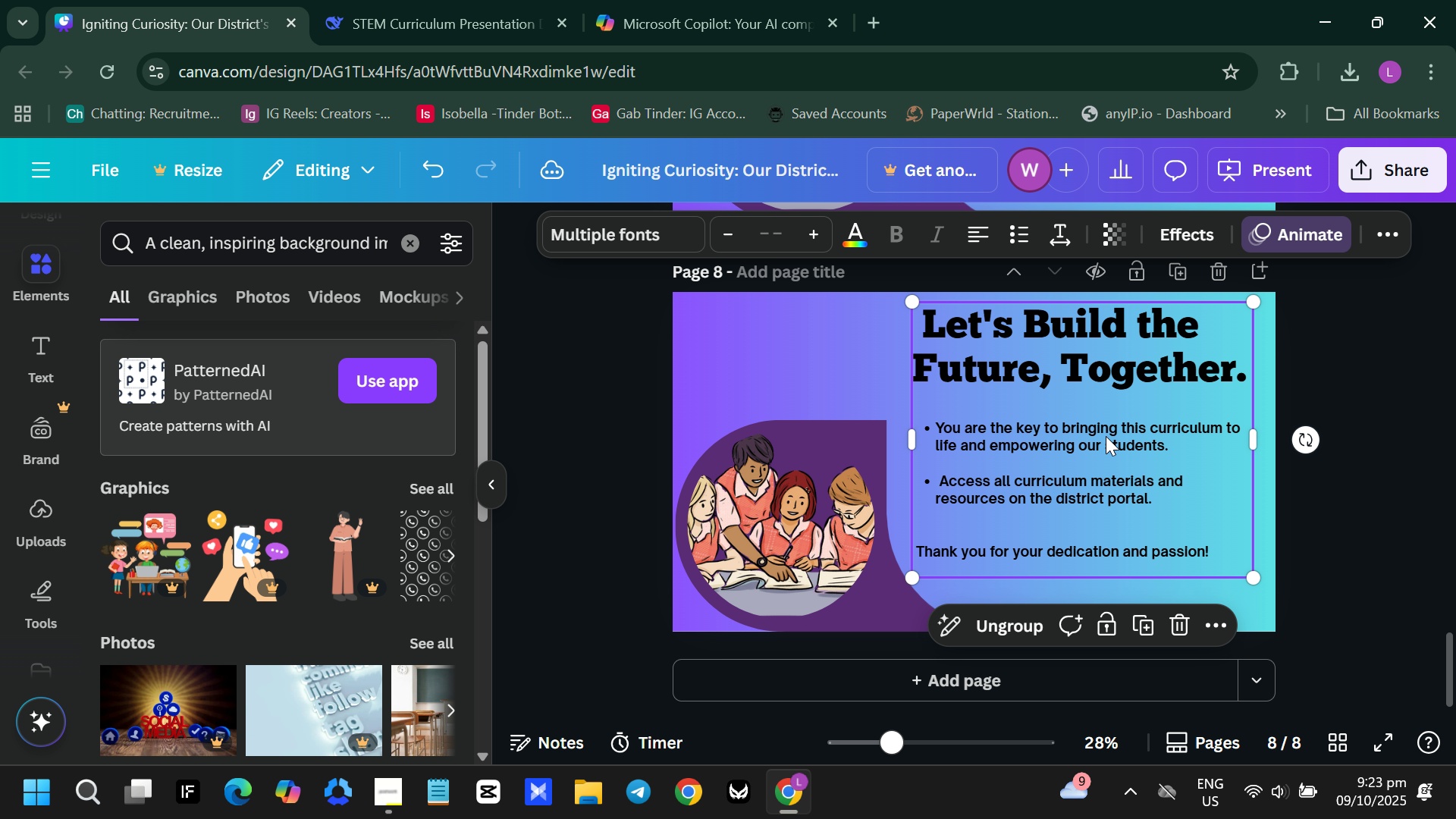 
left_click_drag(start_coordinate=[1104, 436], to_coordinate=[1106, 451])
 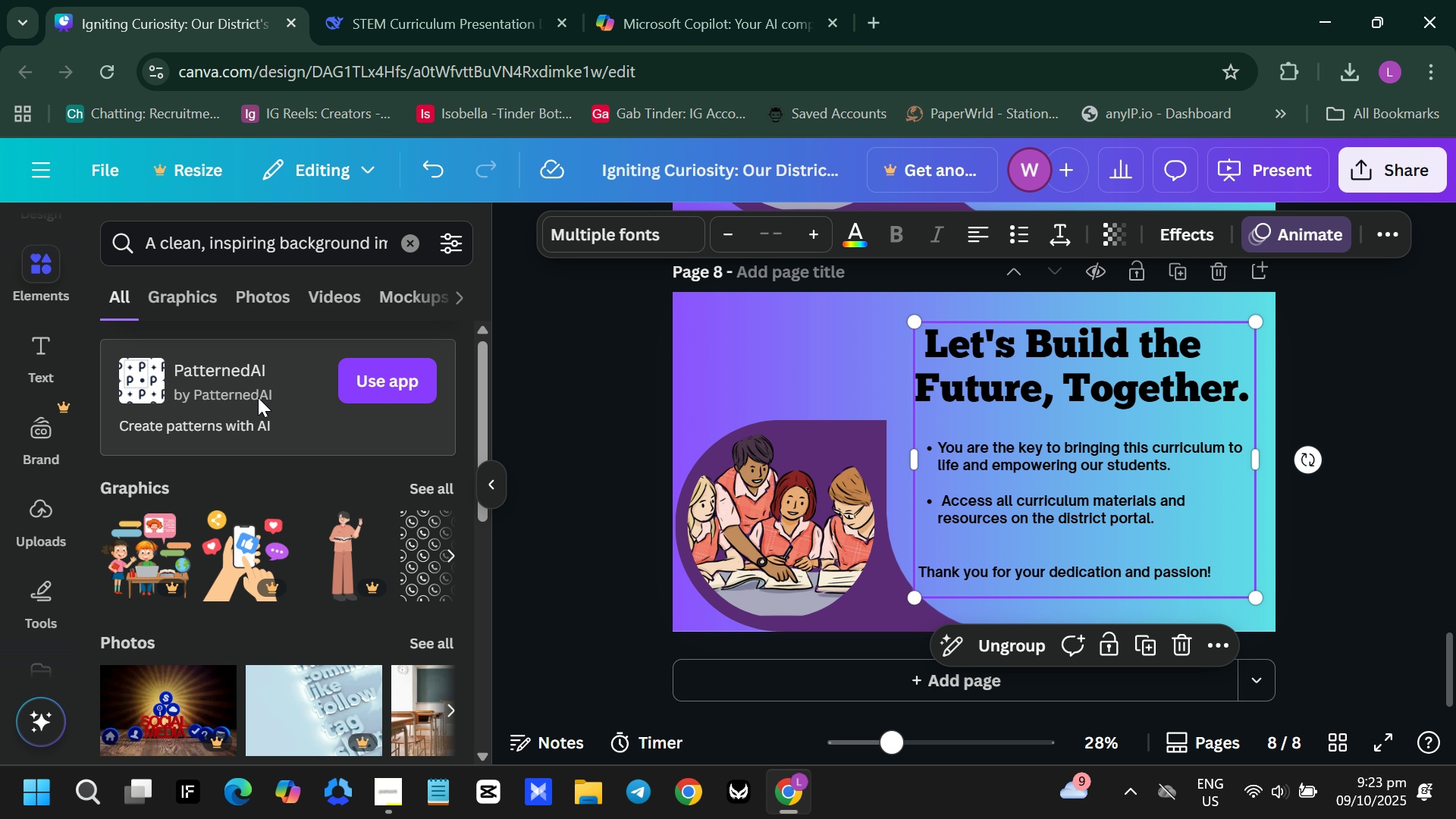 
scroll: coordinate [250, 459], scroll_direction: down, amount: 3.0
 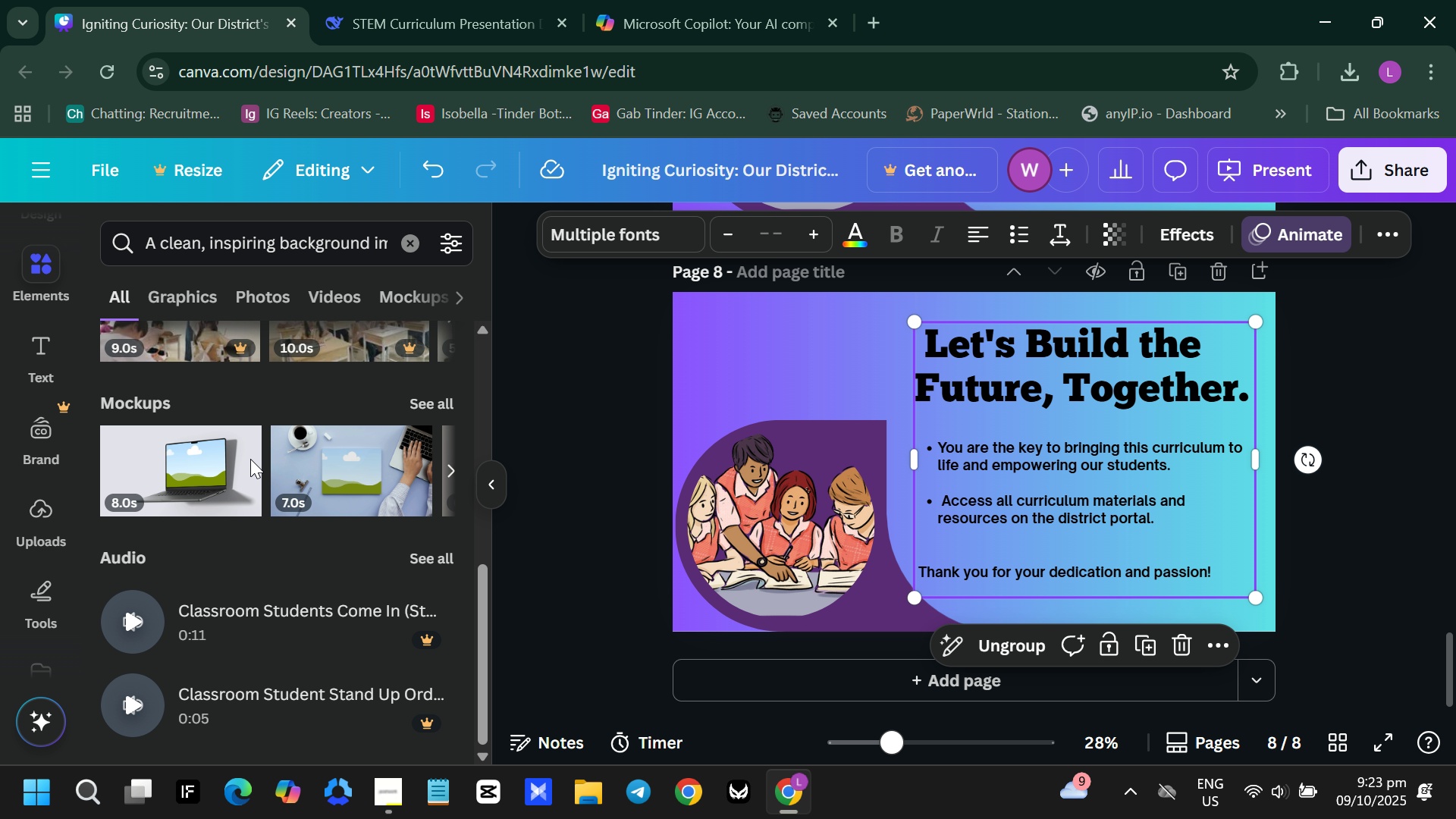 
scroll: coordinate [246, 453], scroll_direction: up, amount: 3.0
 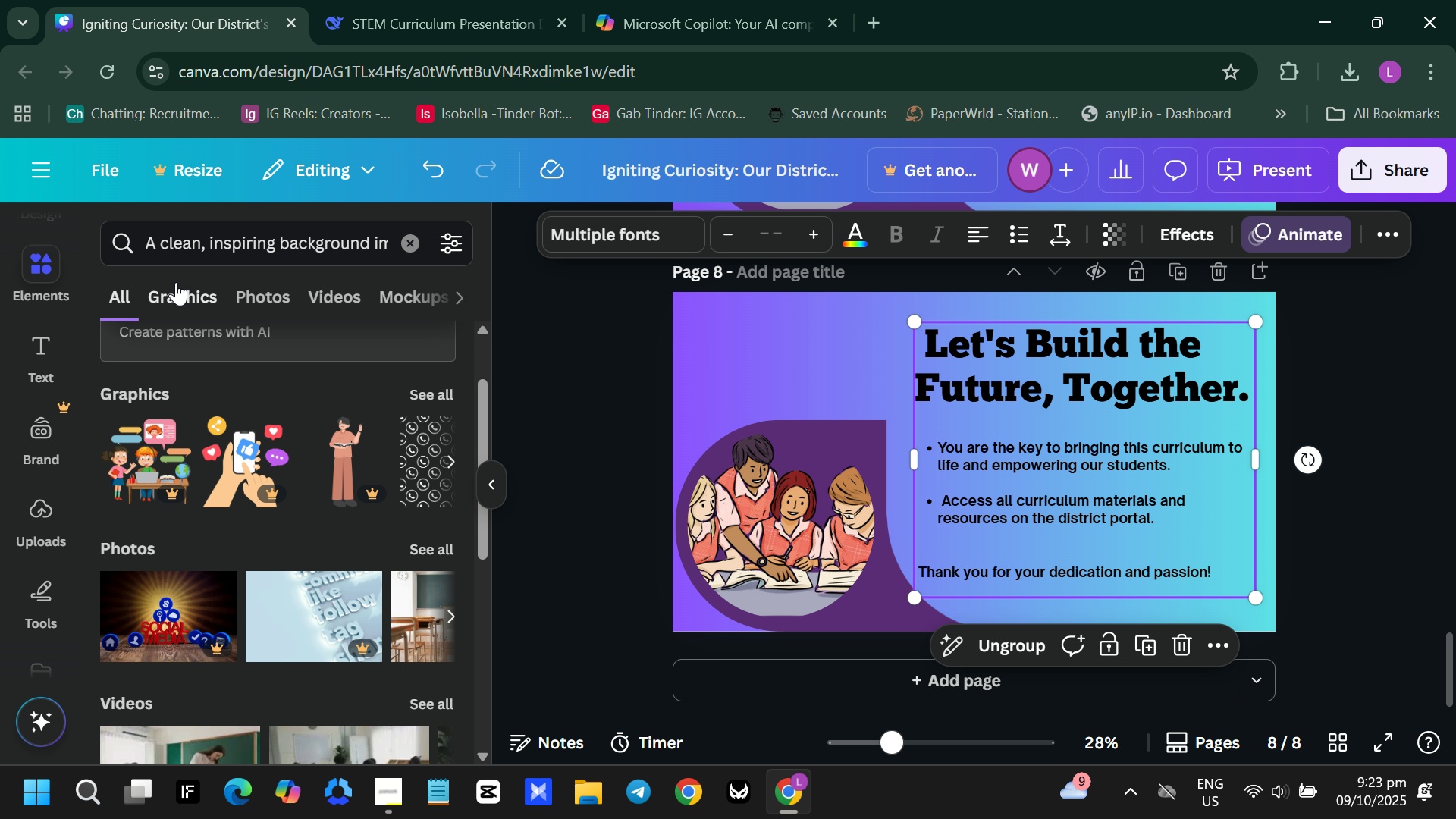 
left_click([176, 282])
 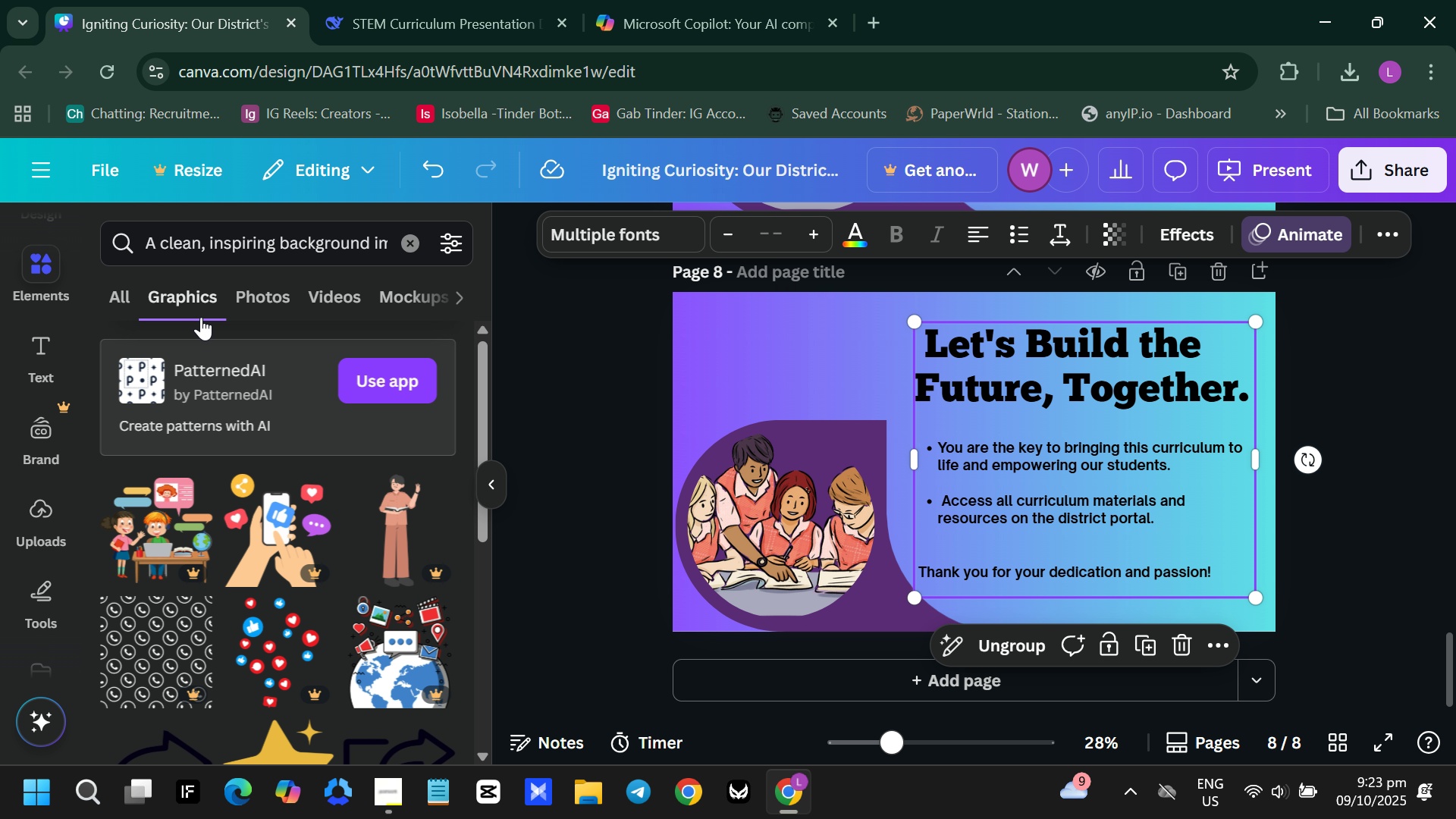 
mouse_move([221, 446])
 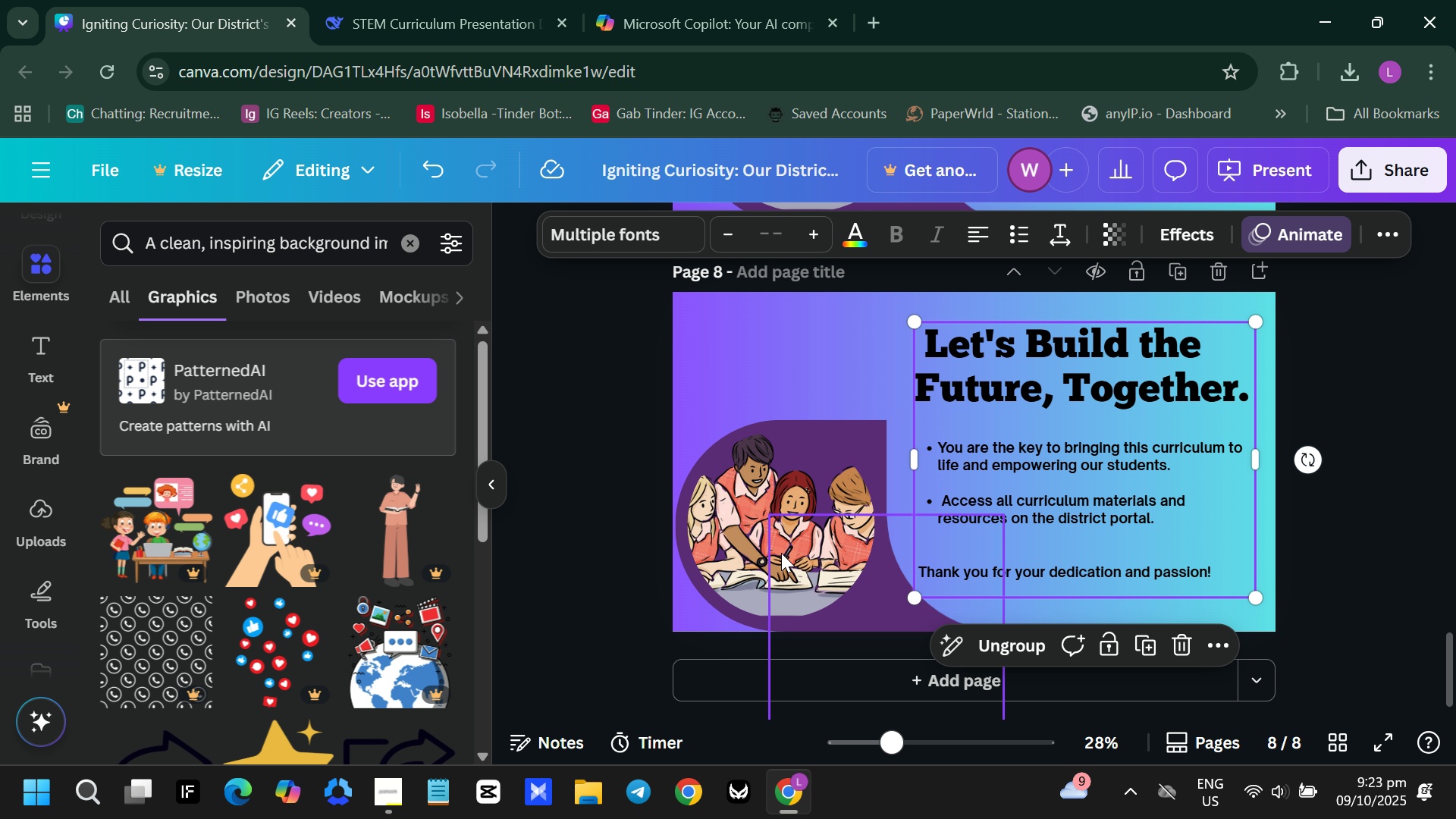 
left_click([778, 550])
 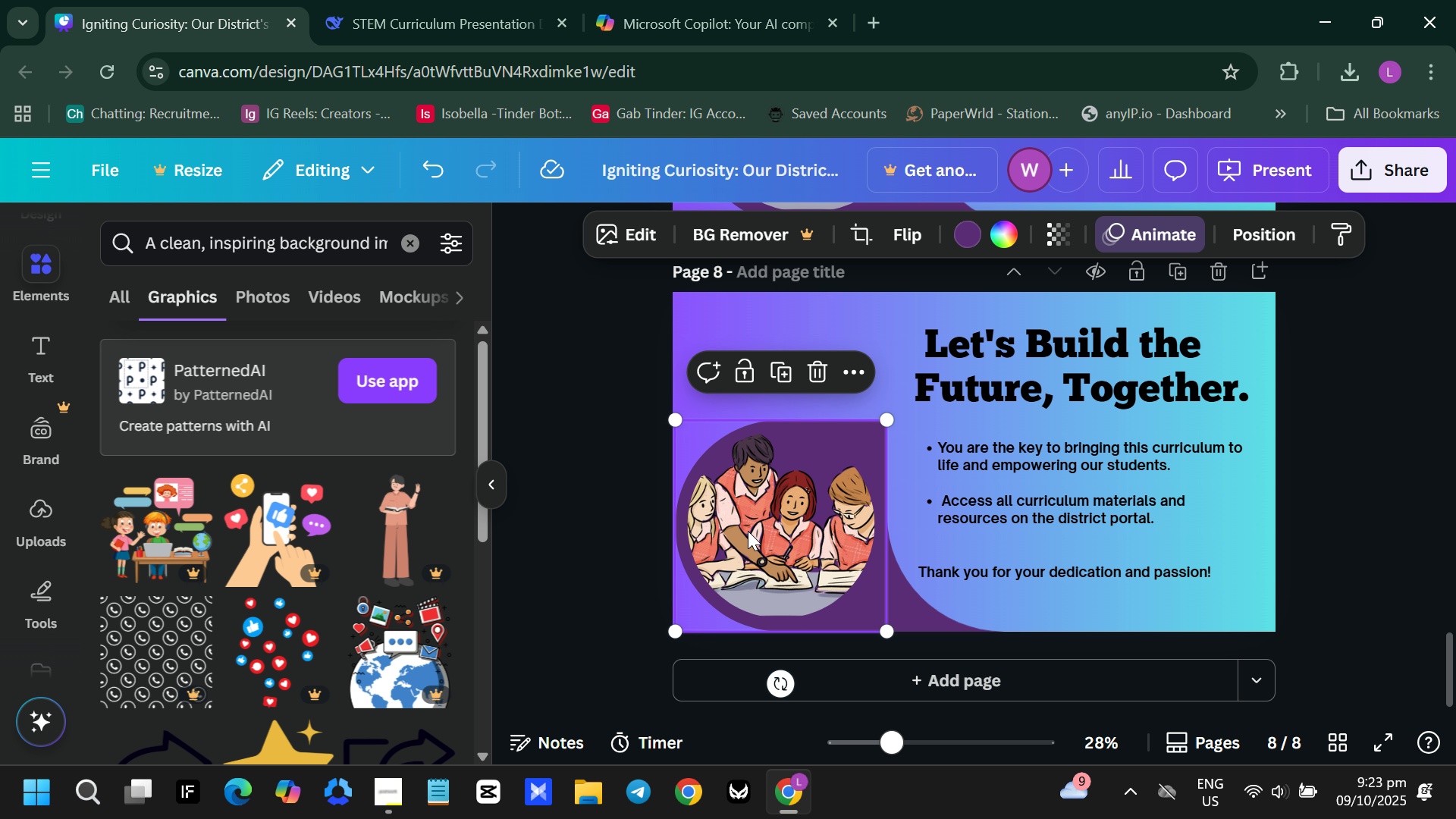 
double_click([748, 531])
 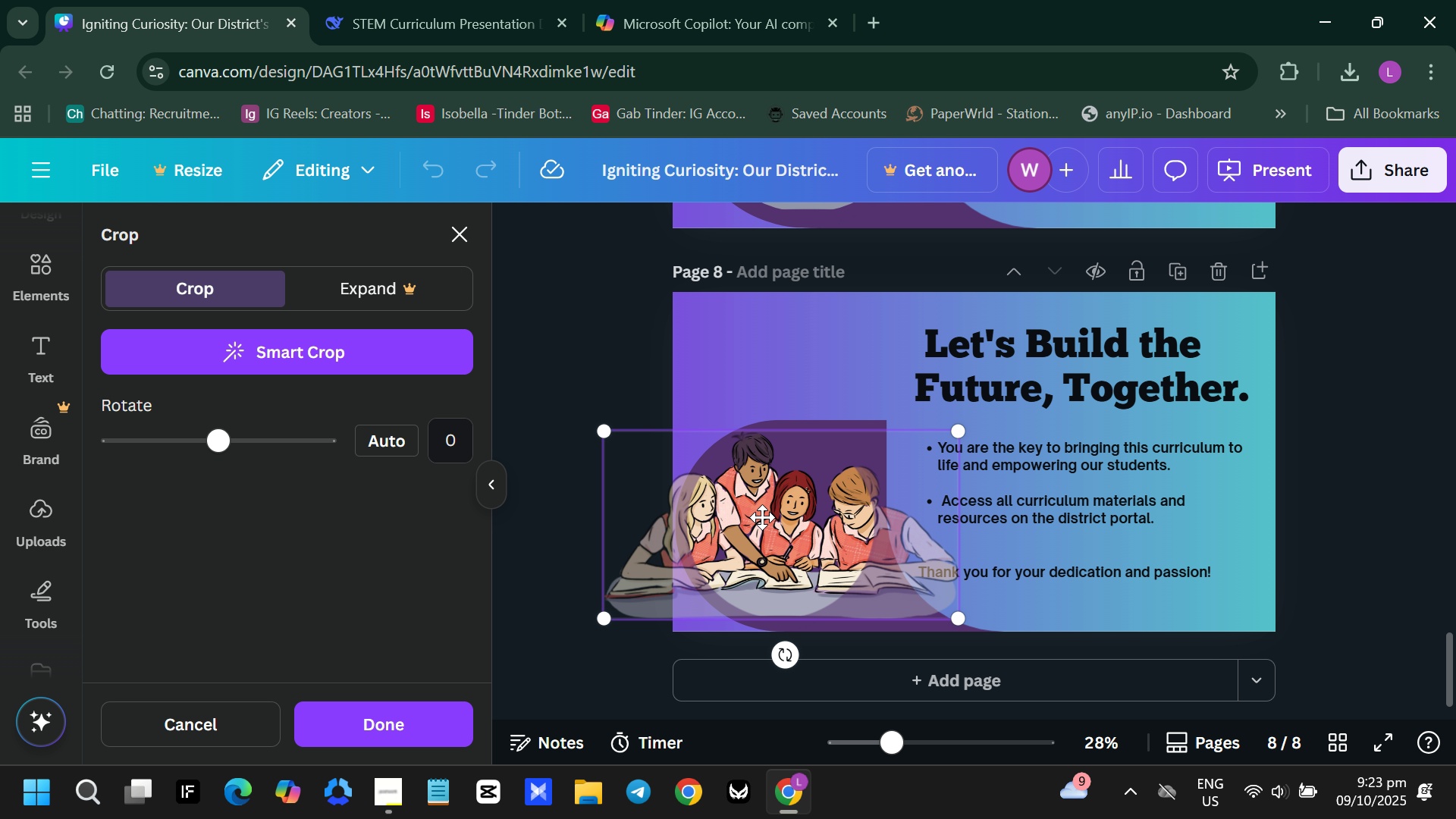 
key(Backspace)
 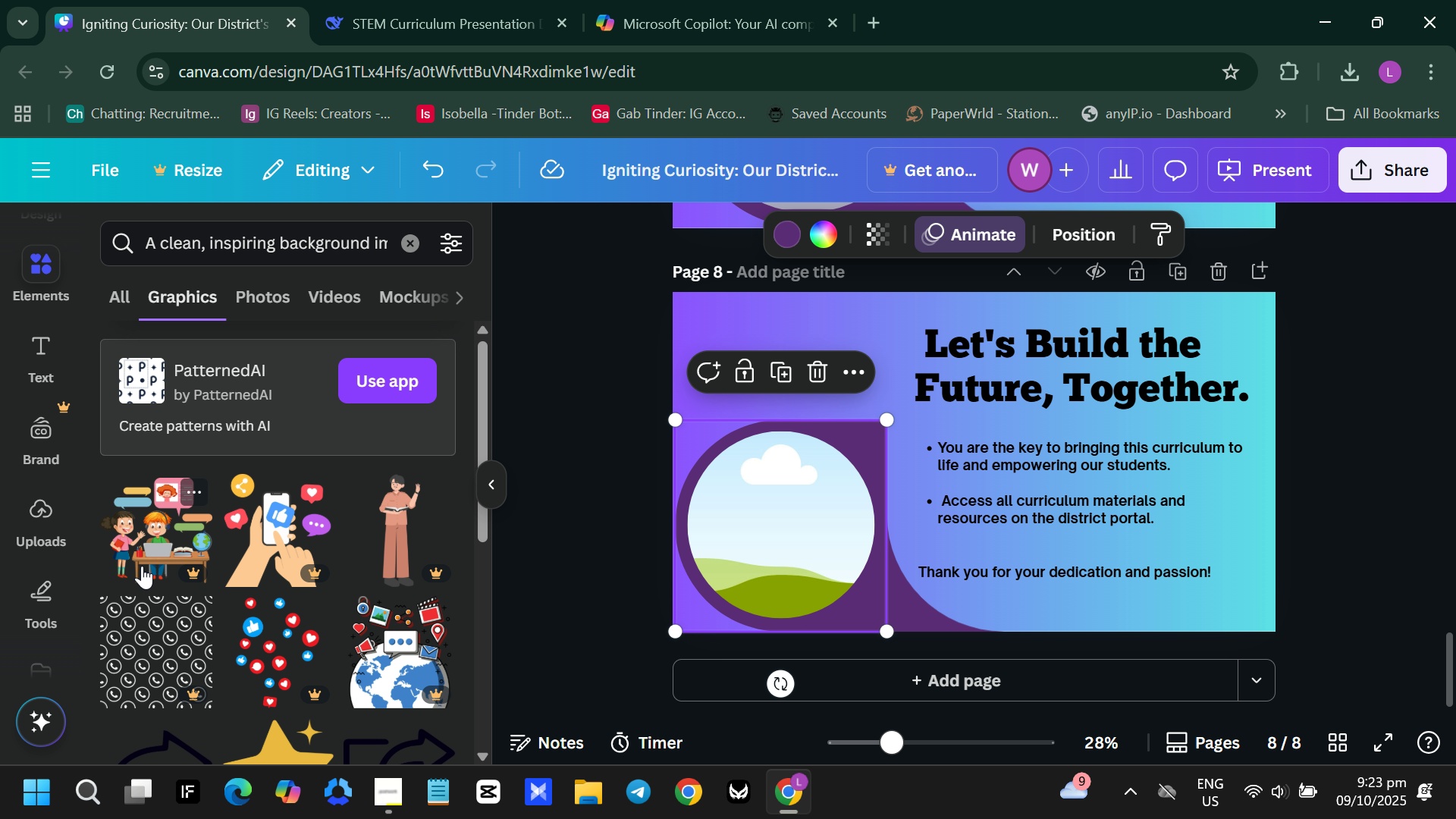 
scroll: coordinate [378, 553], scroll_direction: down, amount: 2.0
 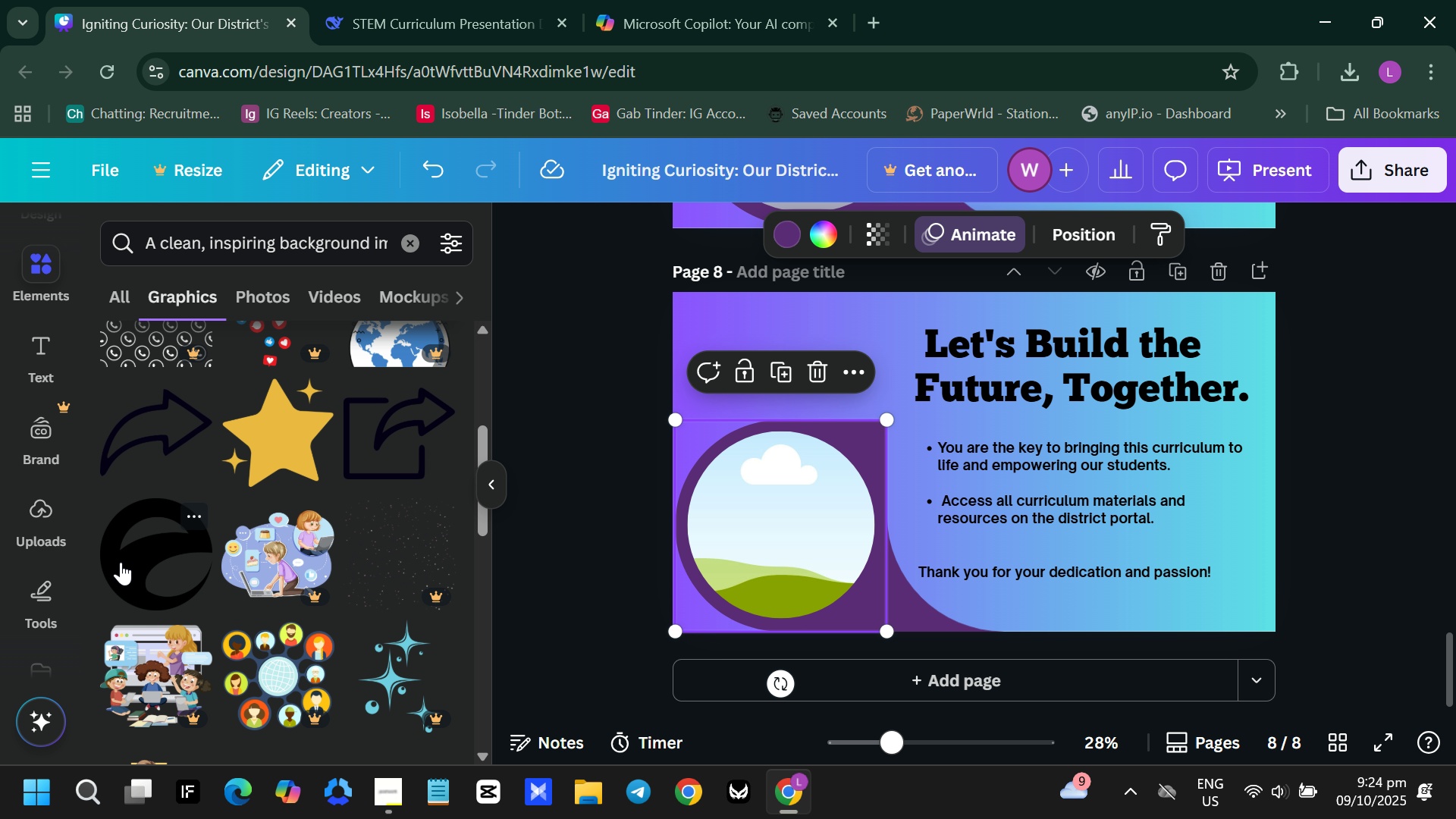 
wait(5.16)
 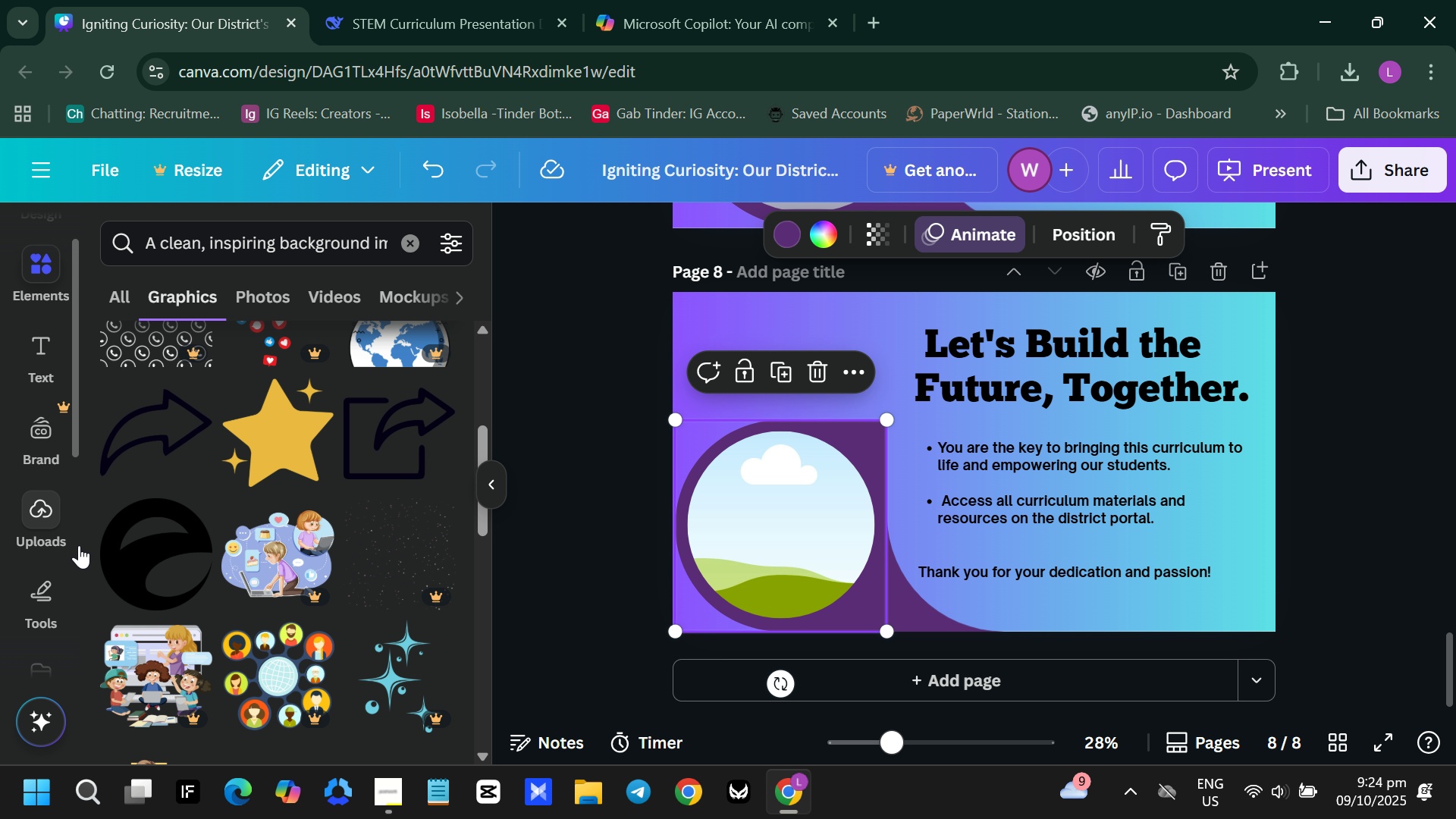 
scroll: coordinate [121, 562], scroll_direction: down, amount: 3.0
 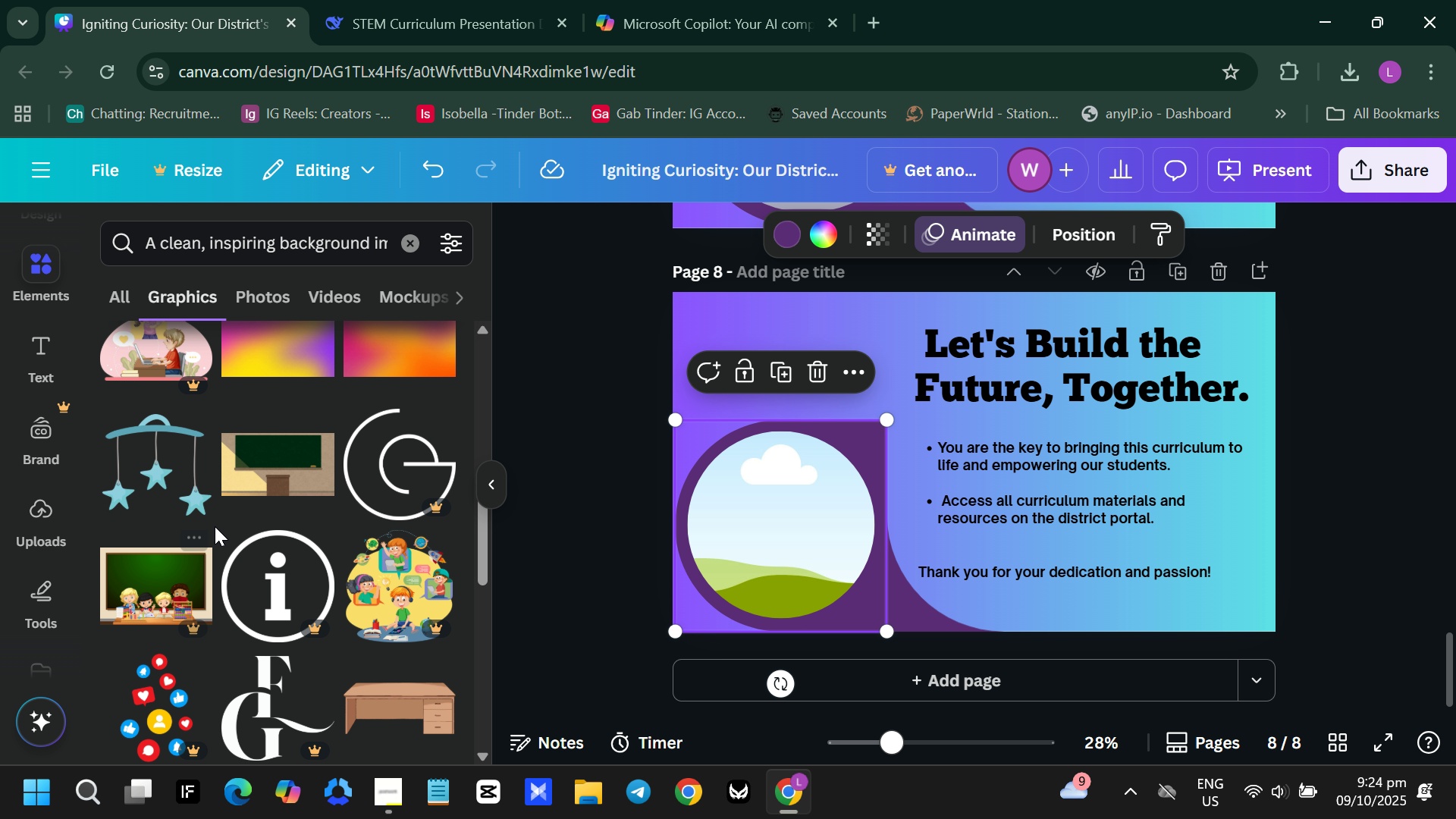 
left_click([256, 469])
 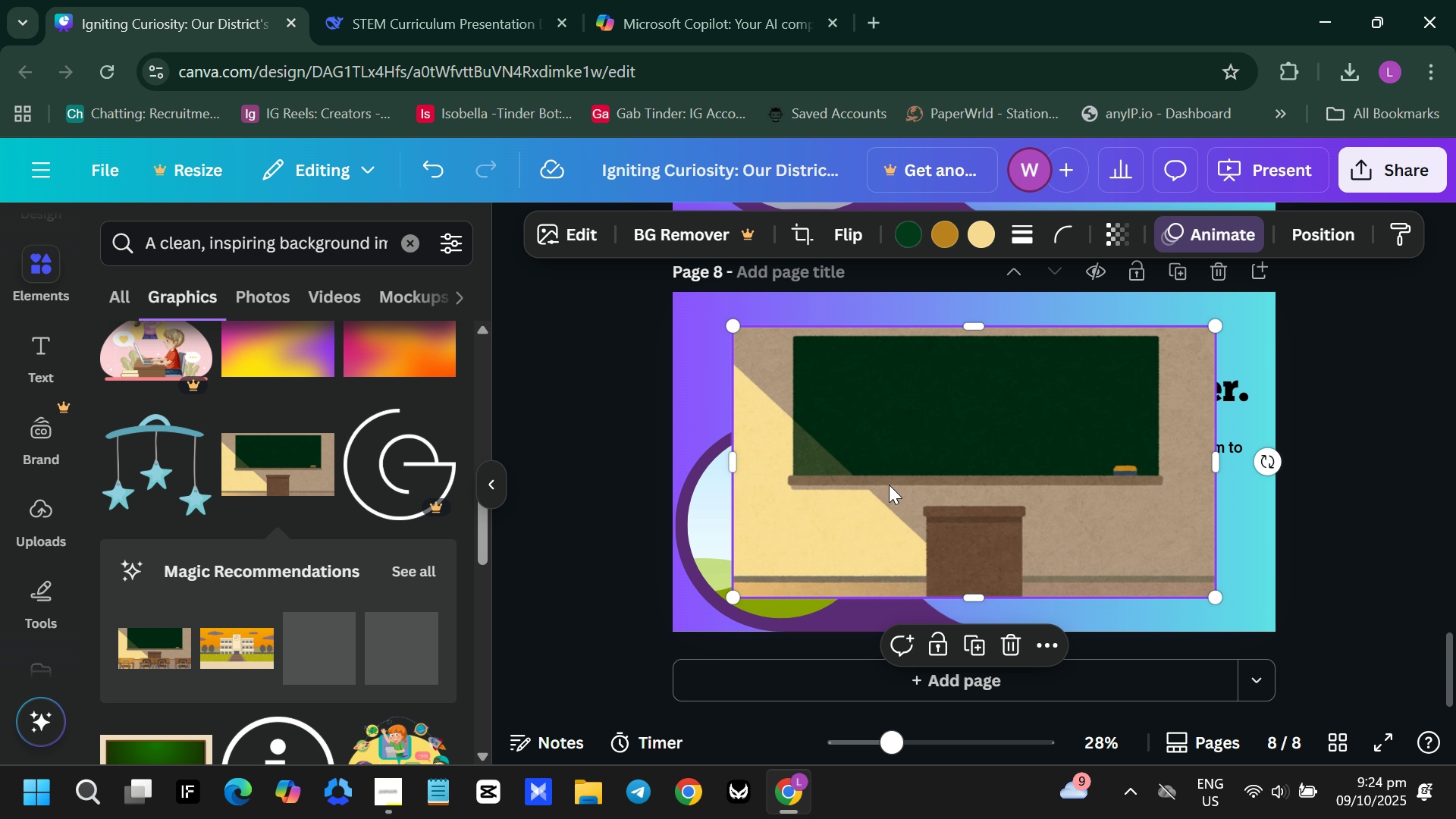 
left_click_drag(start_coordinate=[890, 483], to_coordinate=[834, 517])
 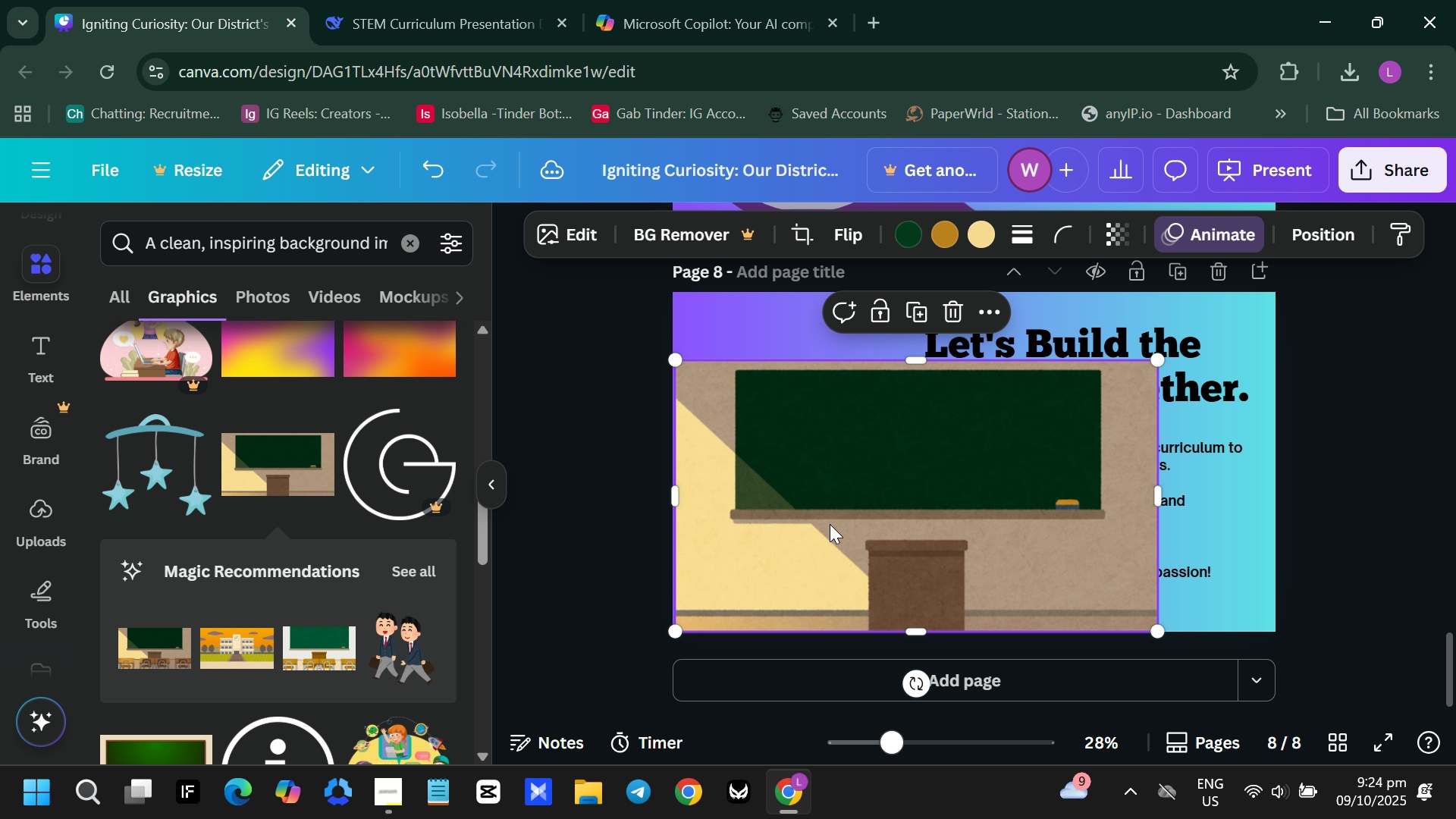 
left_click_drag(start_coordinate=[834, 517], to_coordinate=[893, 559])
 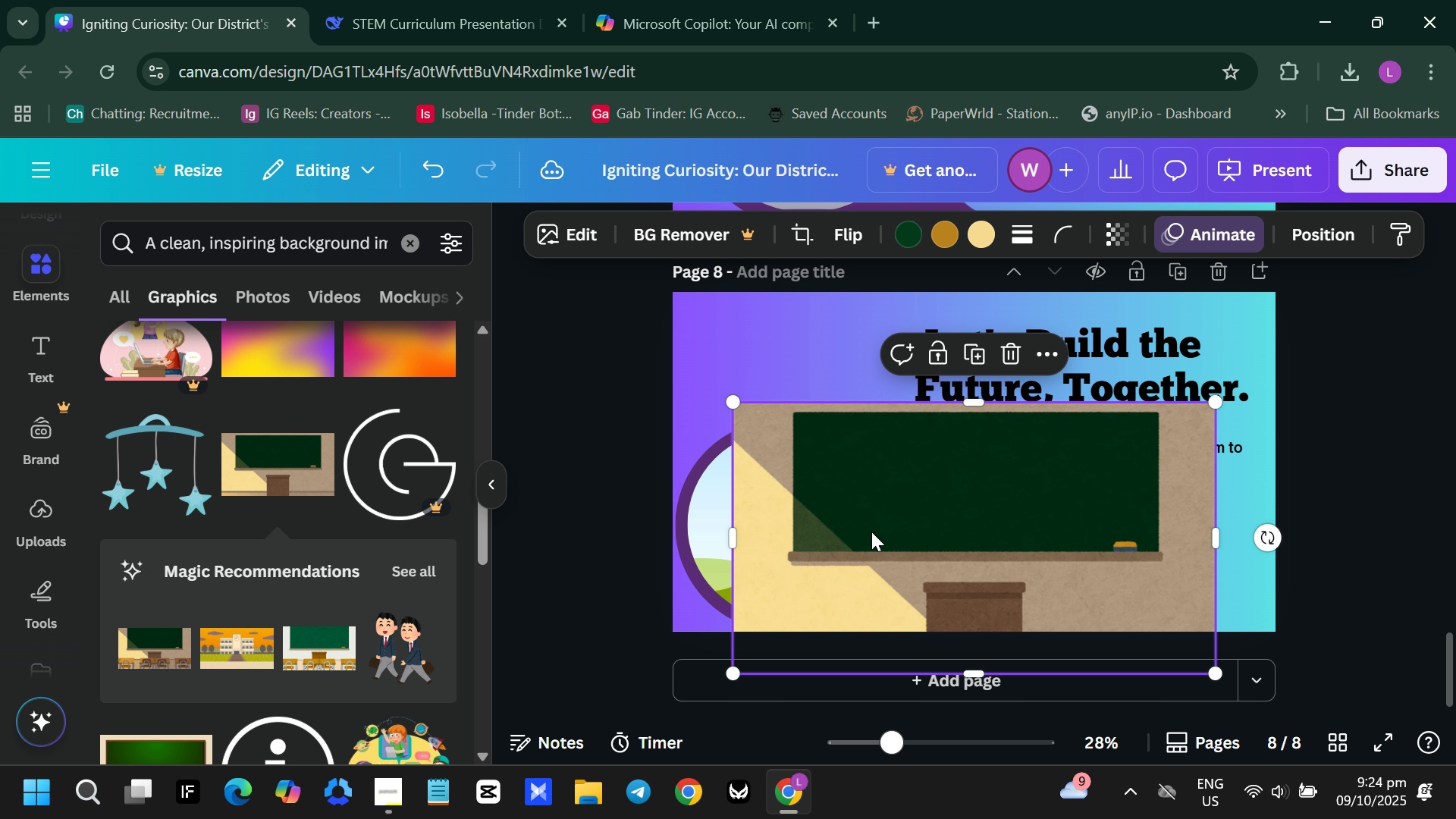 
left_click_drag(start_coordinate=[871, 532], to_coordinate=[824, 475])
 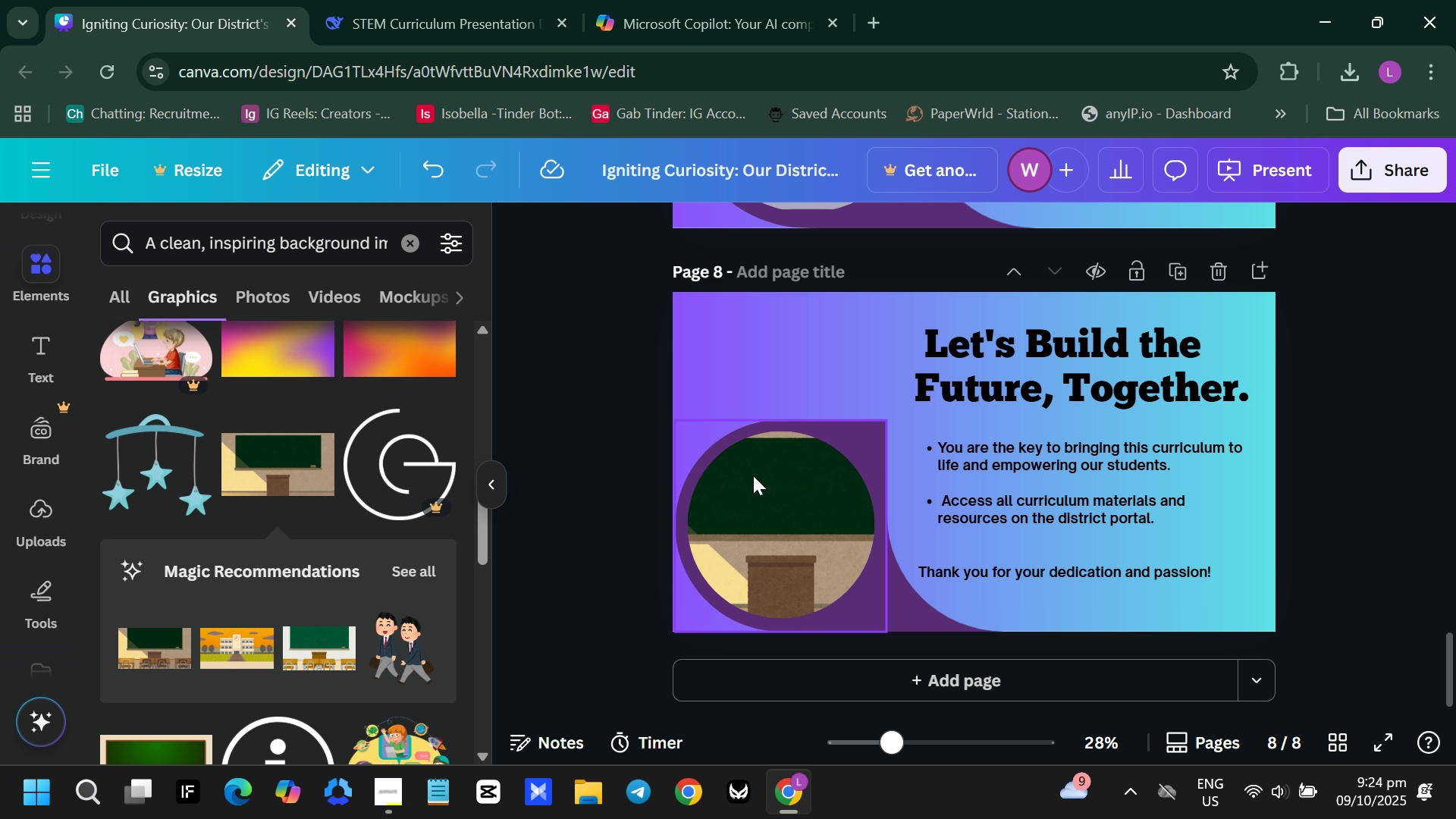 
key(Control+Z)
 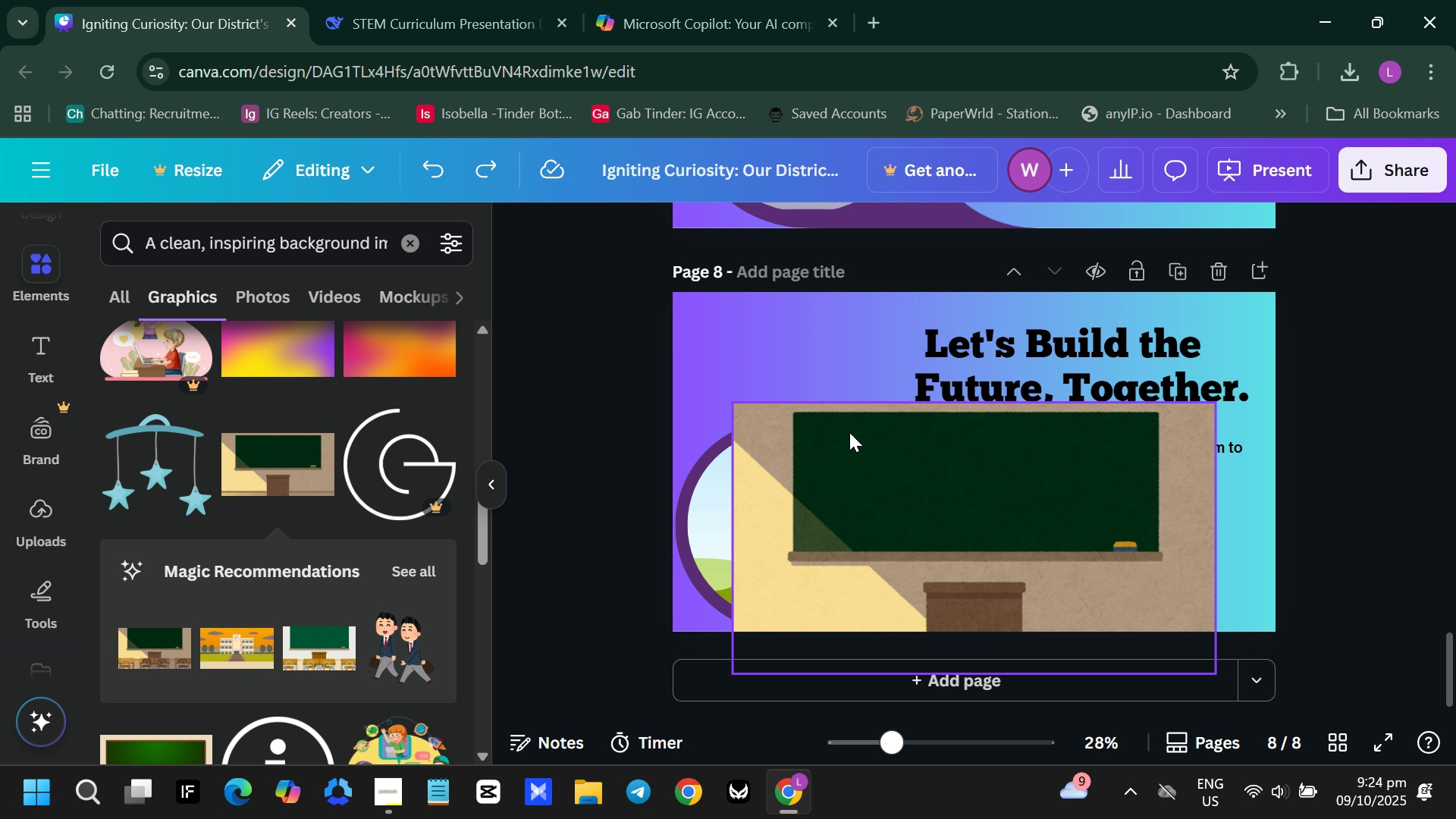 
key(Backspace)
 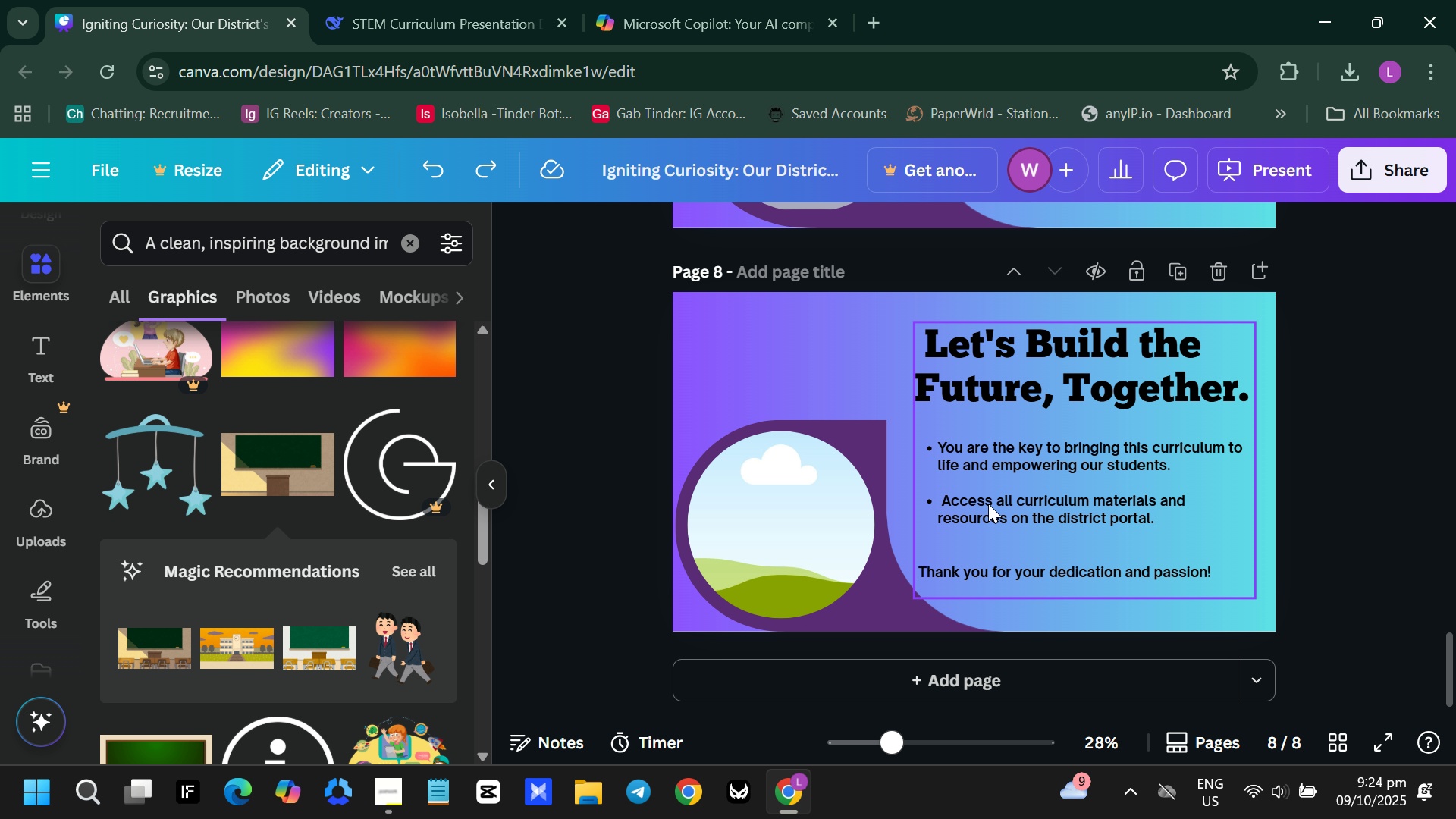 
key(Backspace)
 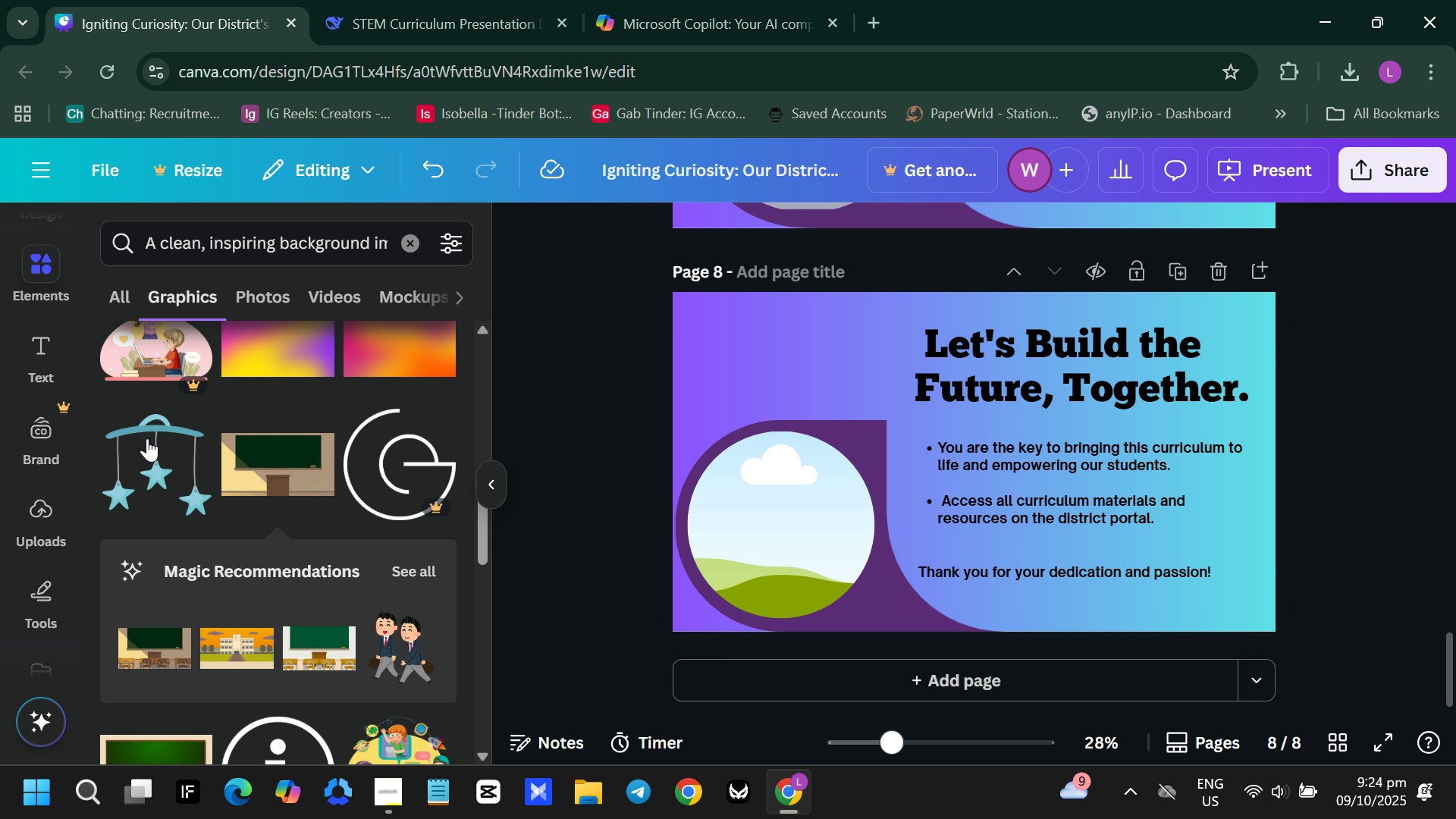 
scroll: coordinate [147, 438], scroll_direction: down, amount: 2.0
 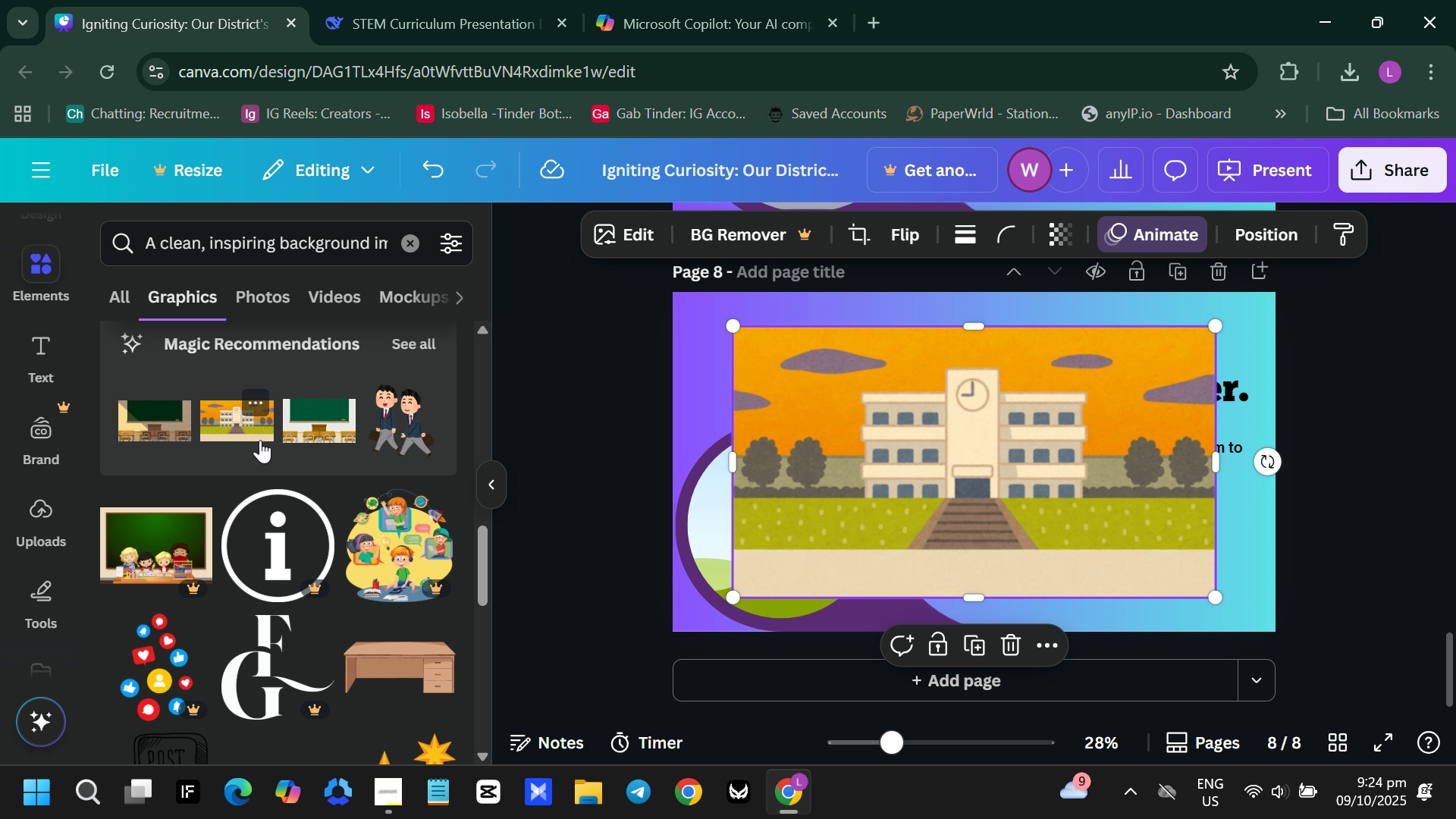 
left_click([240, 431])
 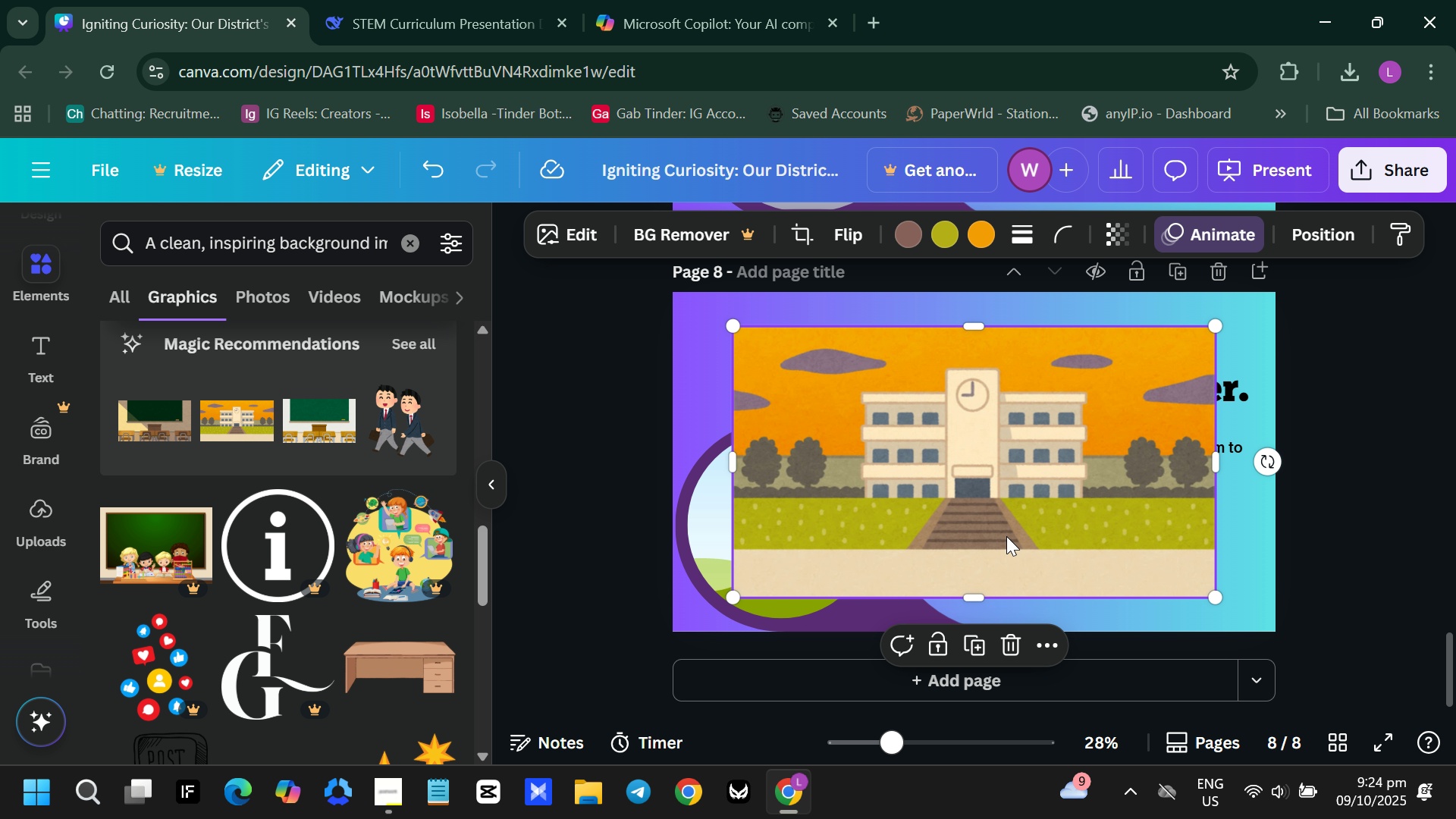 
left_click_drag(start_coordinate=[1012, 531], to_coordinate=[978, 645])
 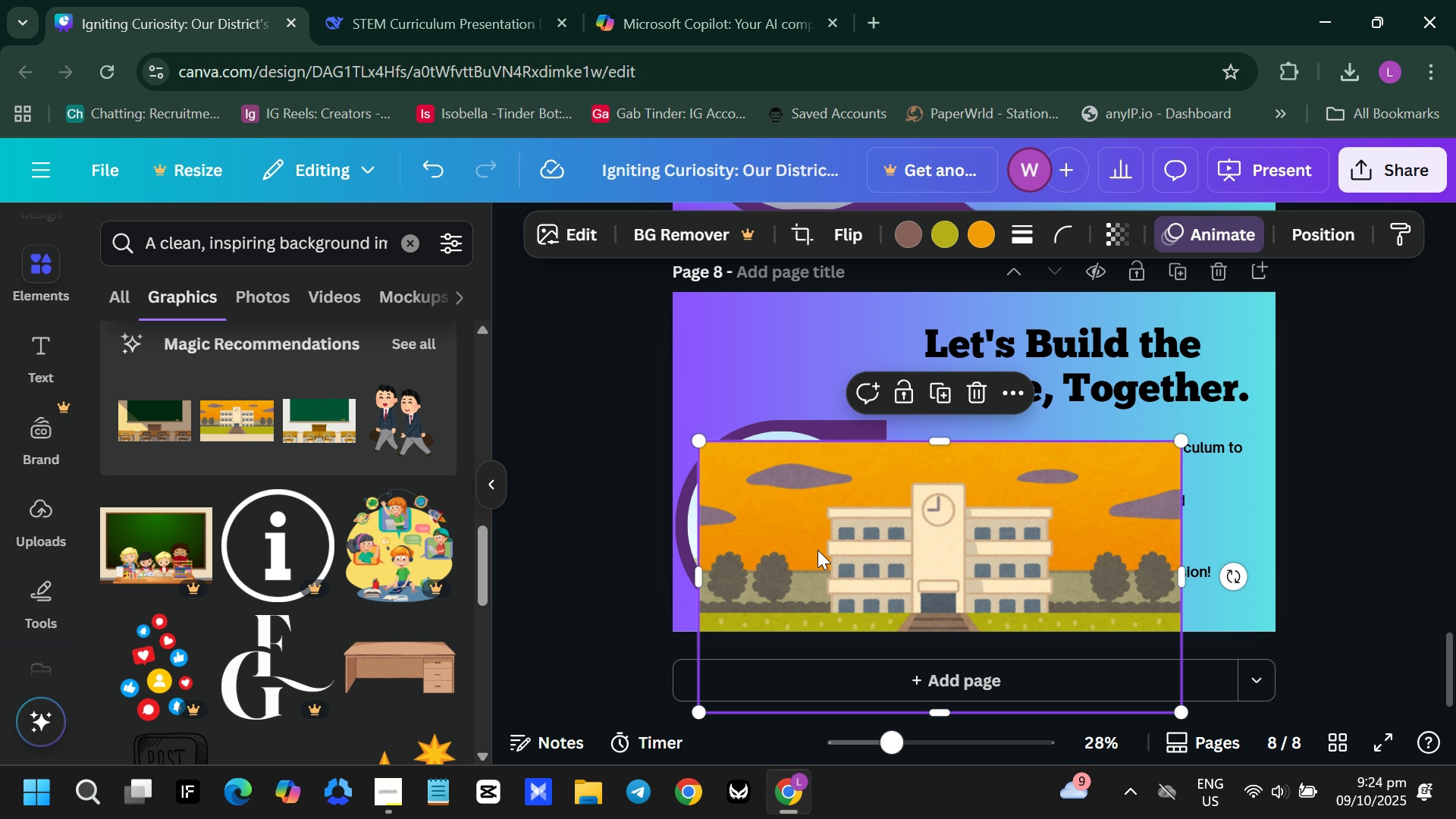 
left_click_drag(start_coordinate=[817, 550], to_coordinate=[801, 535])
 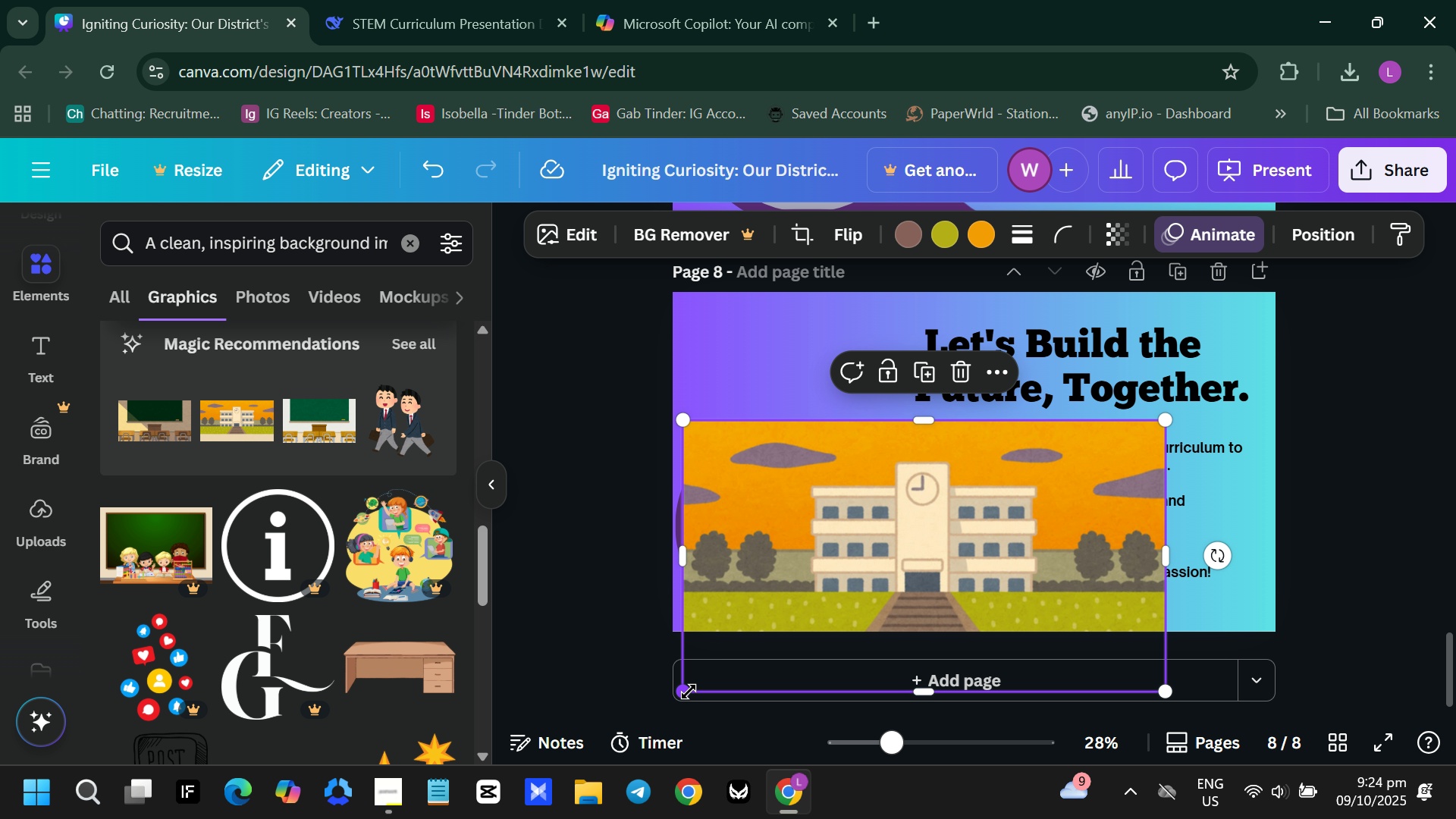 
left_click_drag(start_coordinate=[689, 690], to_coordinate=[894, 600])
 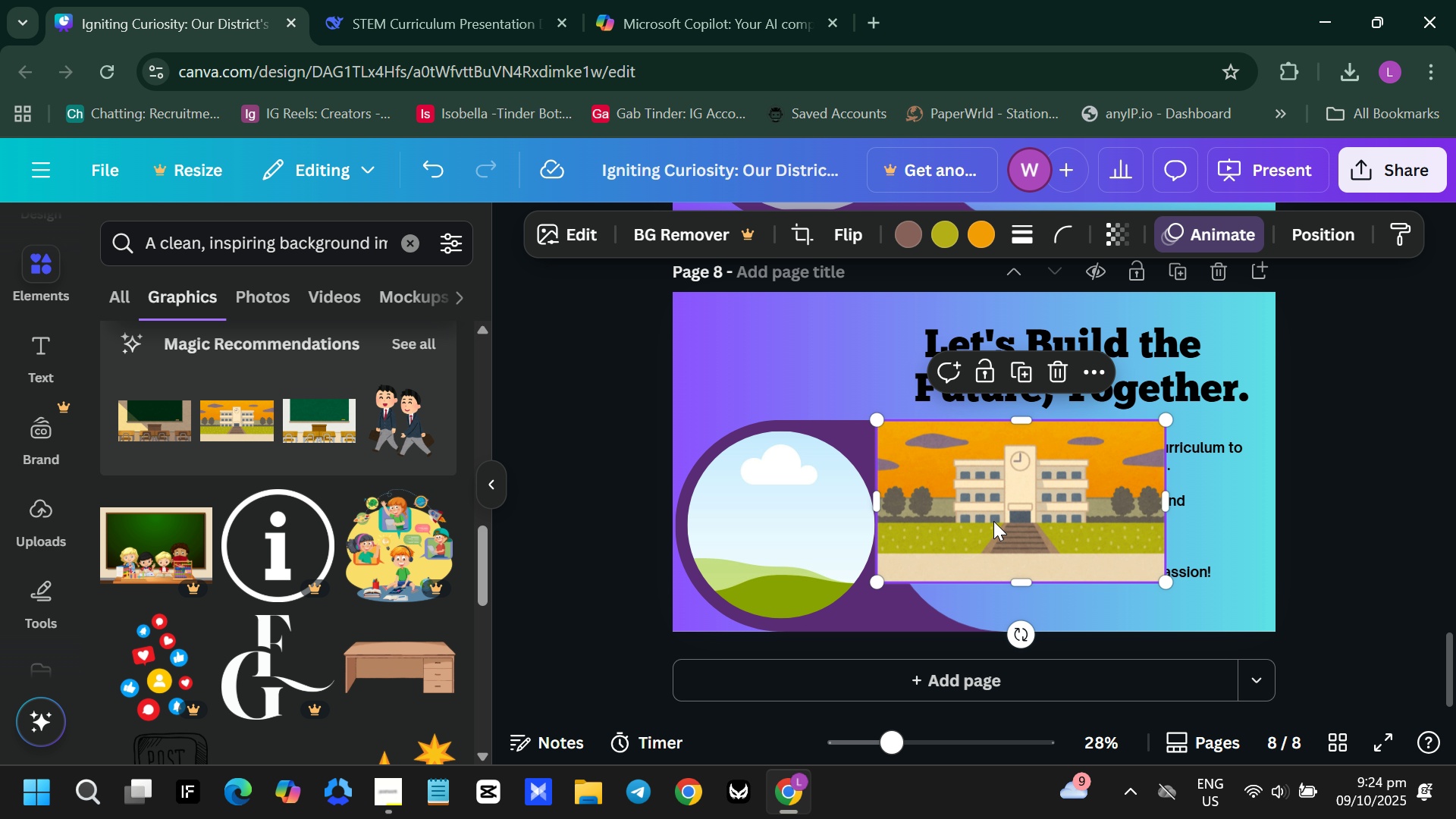 
left_click_drag(start_coordinate=[1005, 521], to_coordinate=[868, 580])
 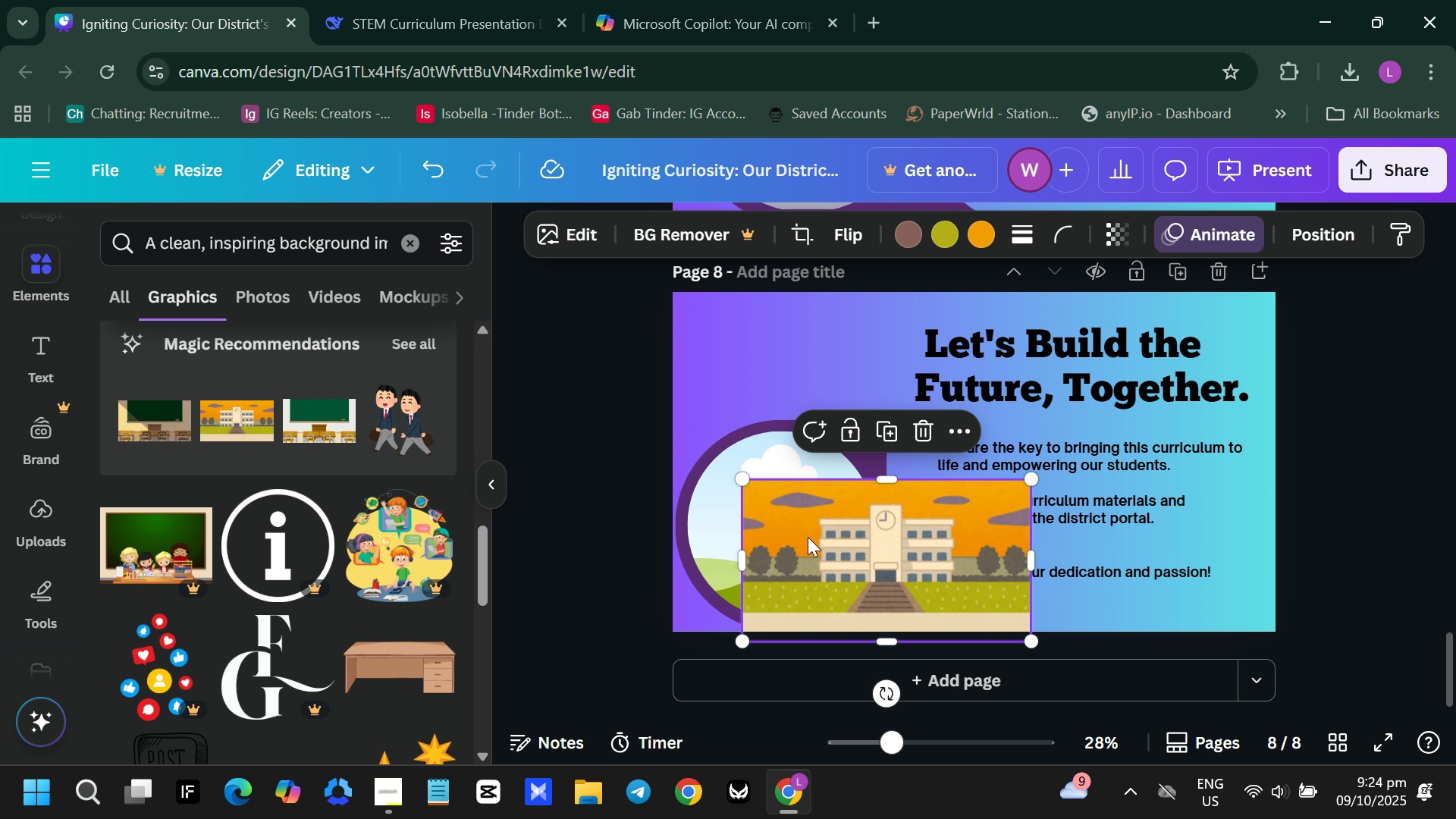 
left_click_drag(start_coordinate=[805, 535], to_coordinate=[802, 506])
 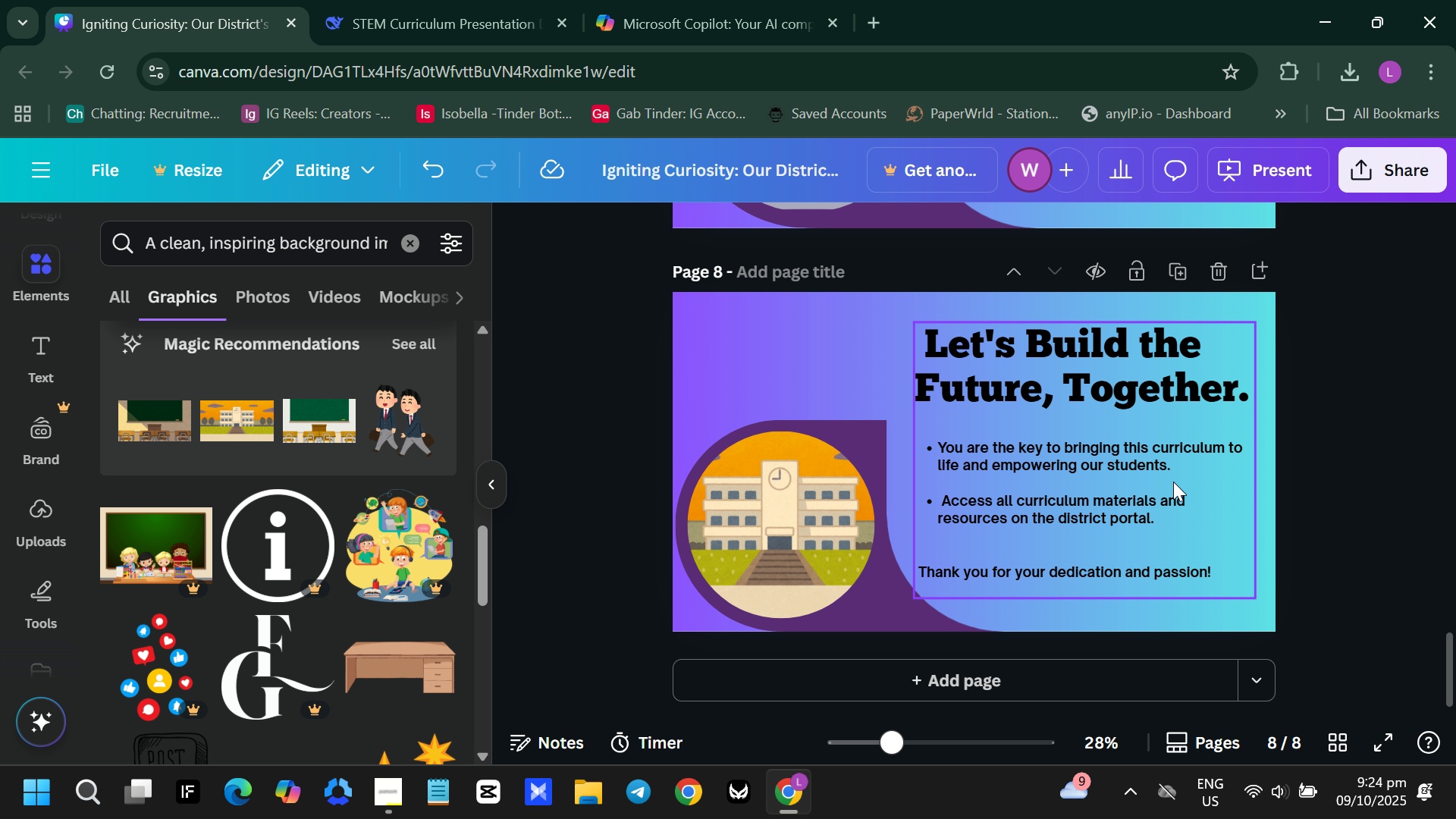 
wait(5.18)
 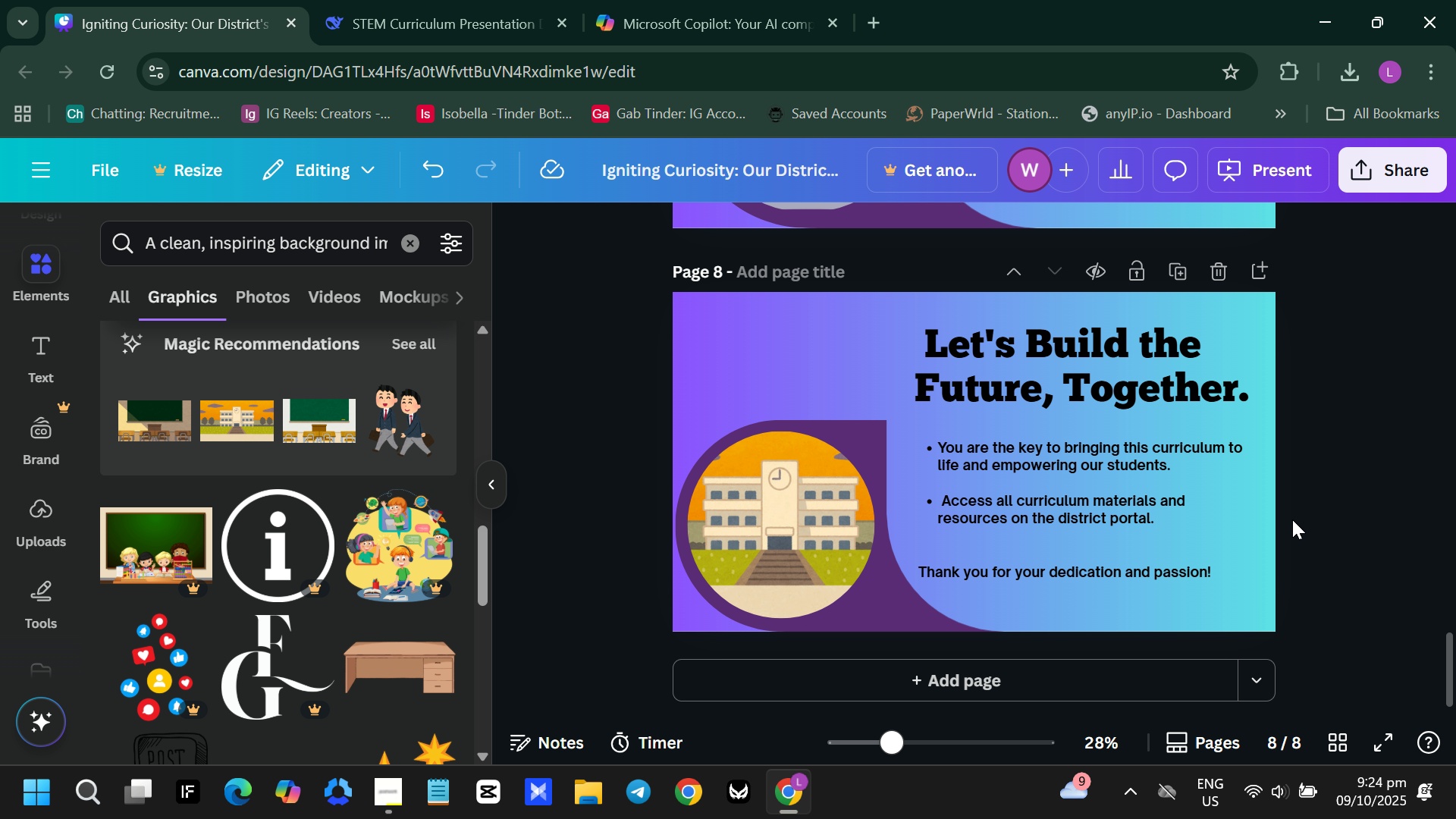 
left_click([1395, 736])
 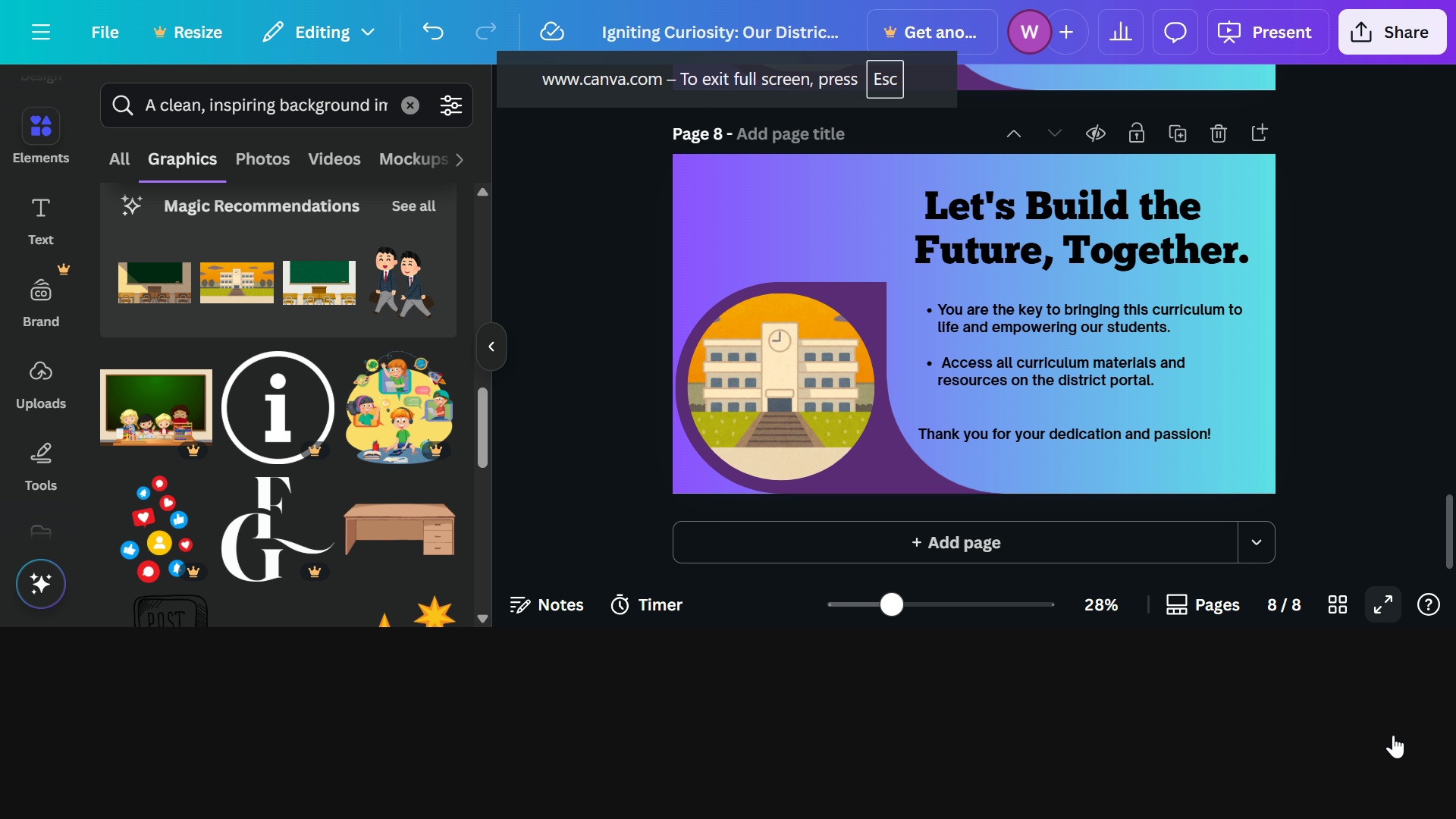 
mouse_move([1375, 726])
 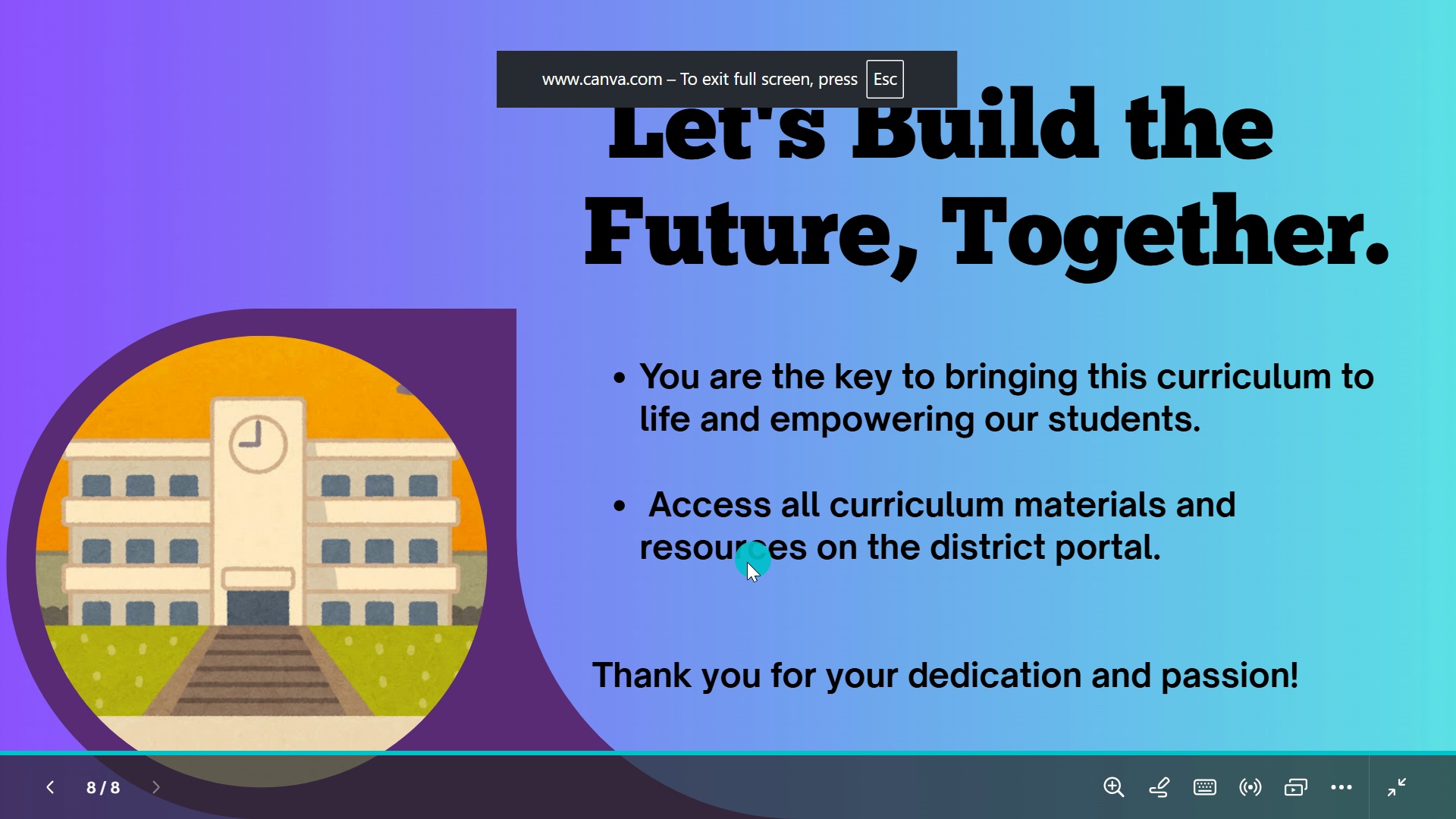 
key(Escape)
 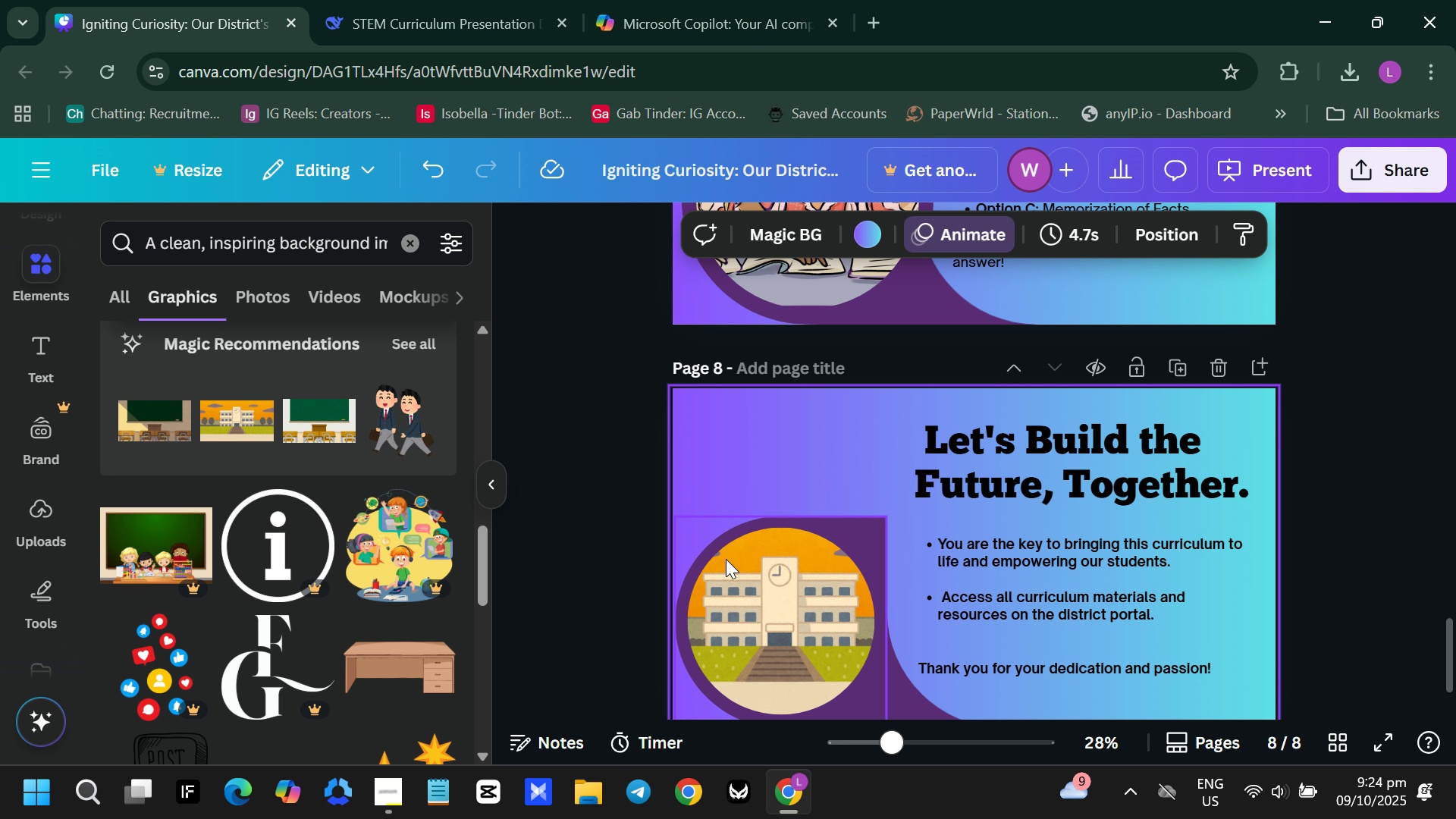 
scroll: coordinate [726, 559], scroll_direction: up, amount: 30.0
 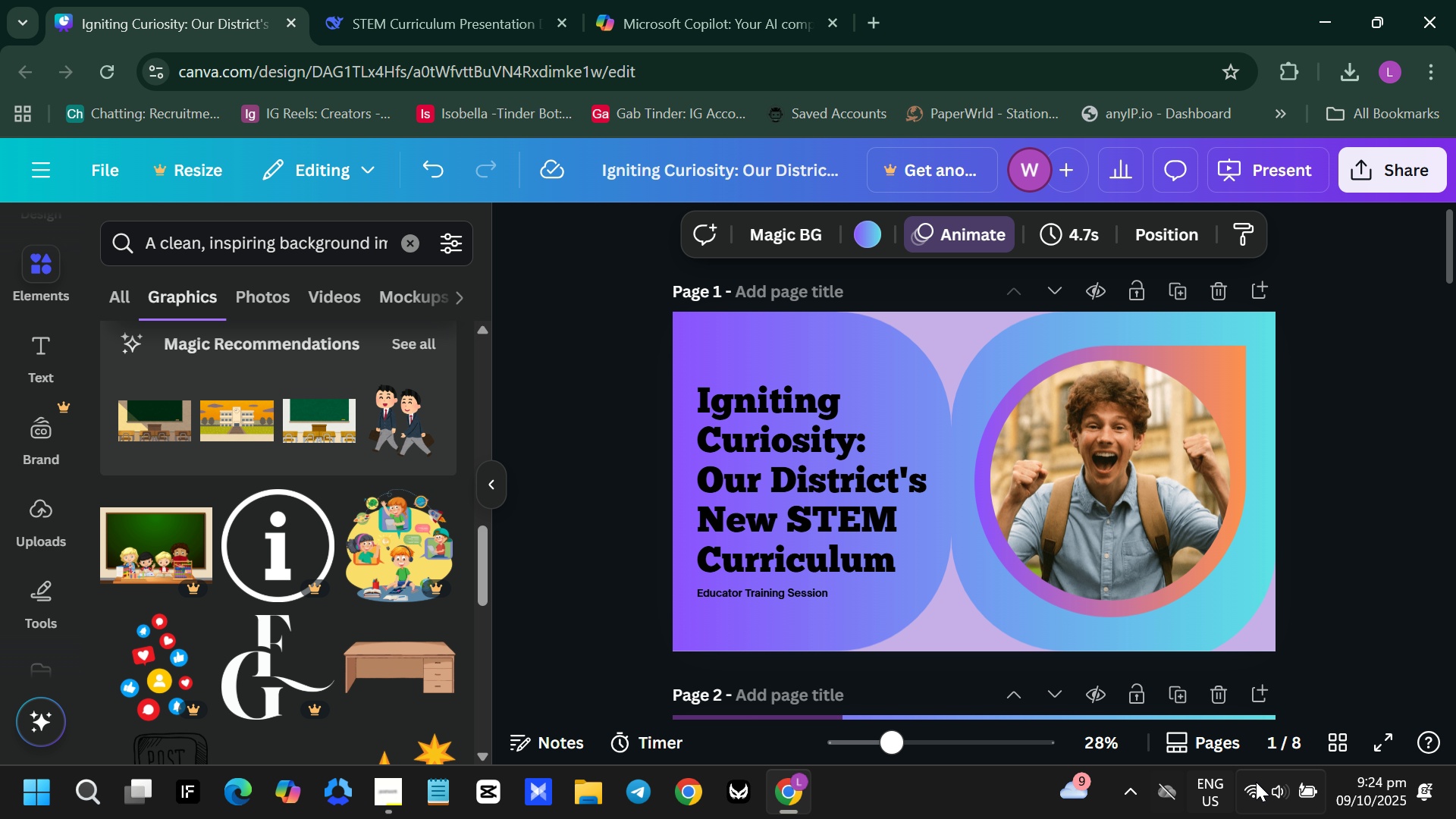 
left_click([1370, 742])
 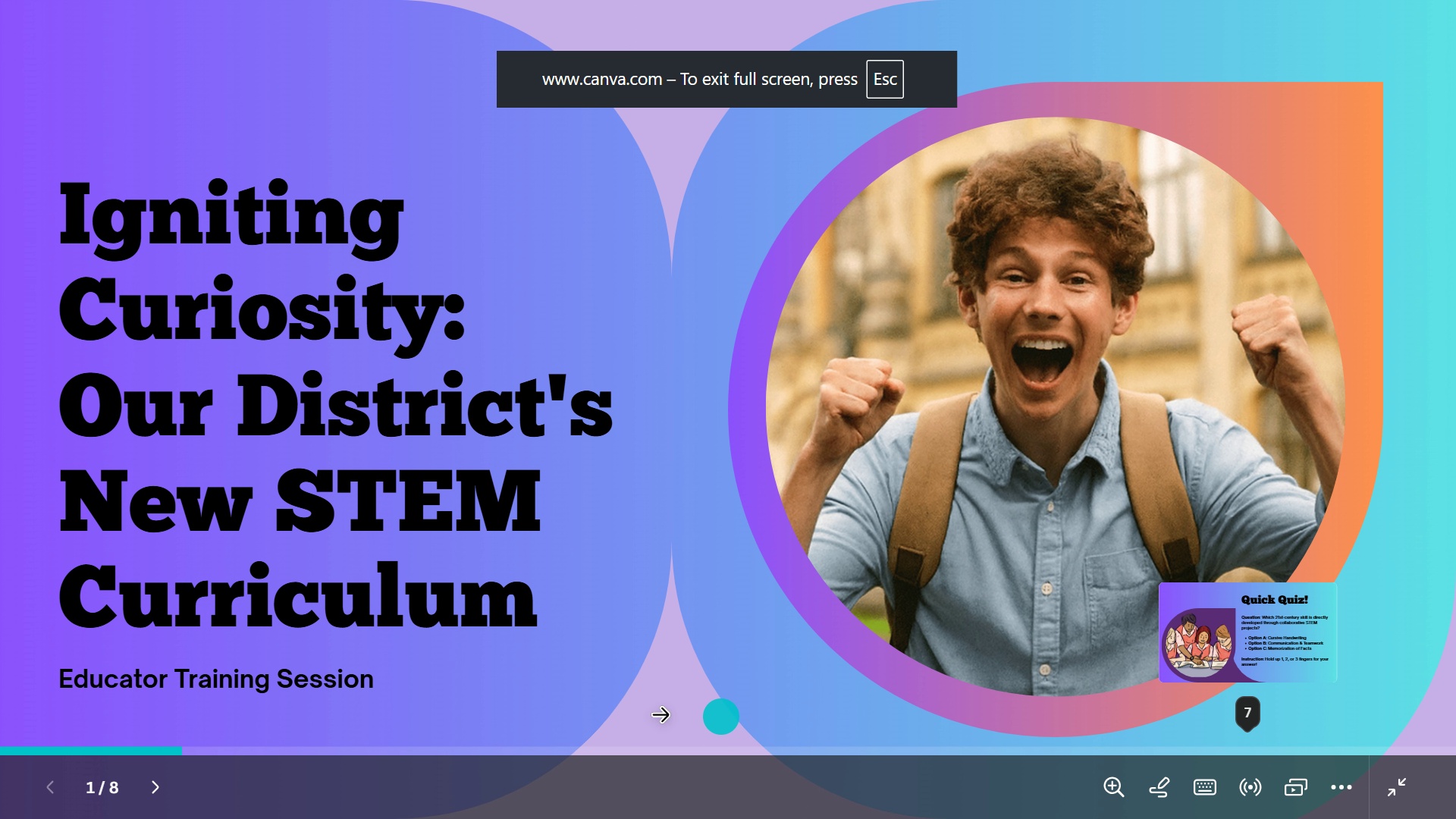 
key(Escape)
 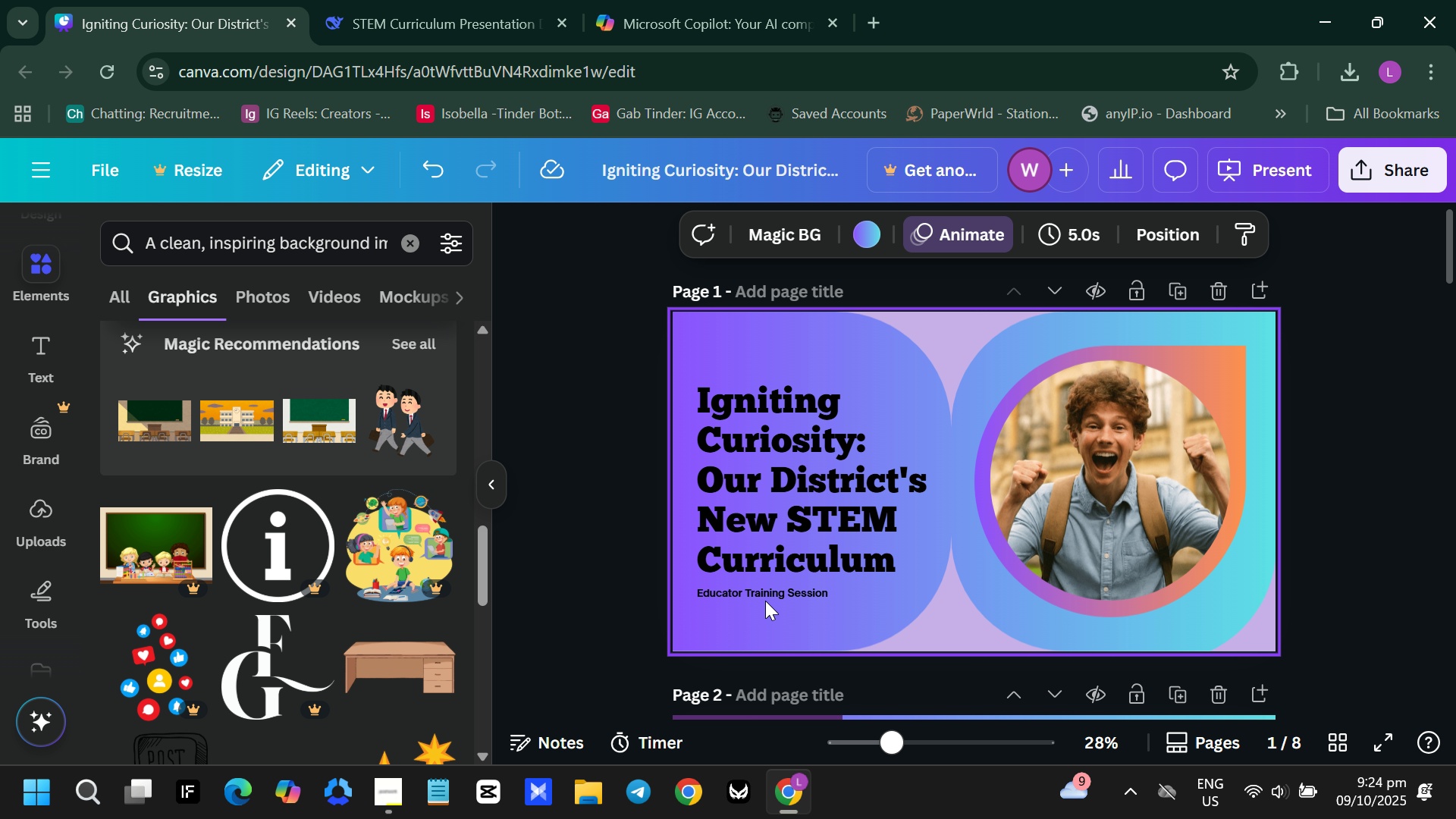 
left_click([774, 595])
 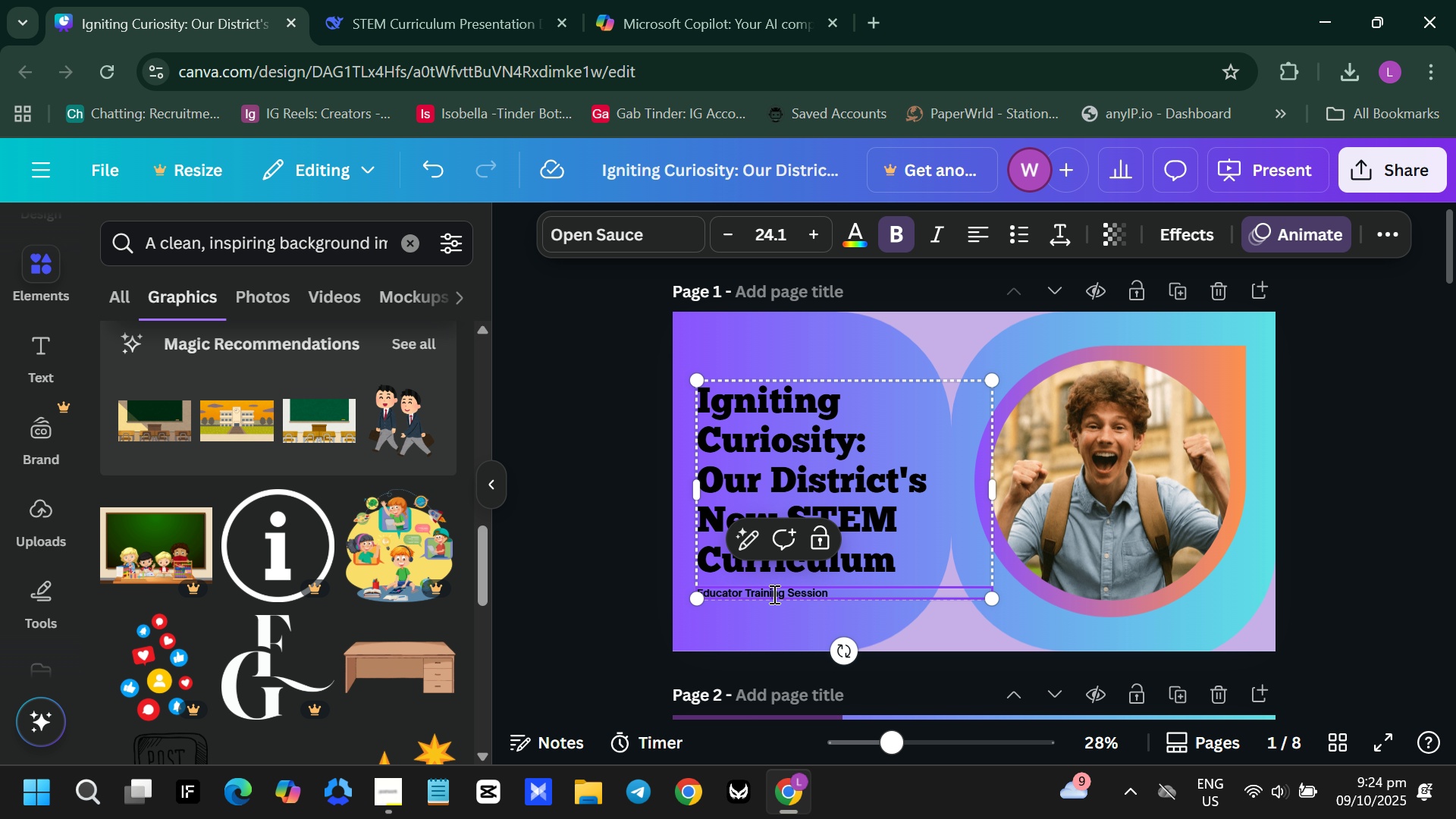 
double_click([773, 594])
 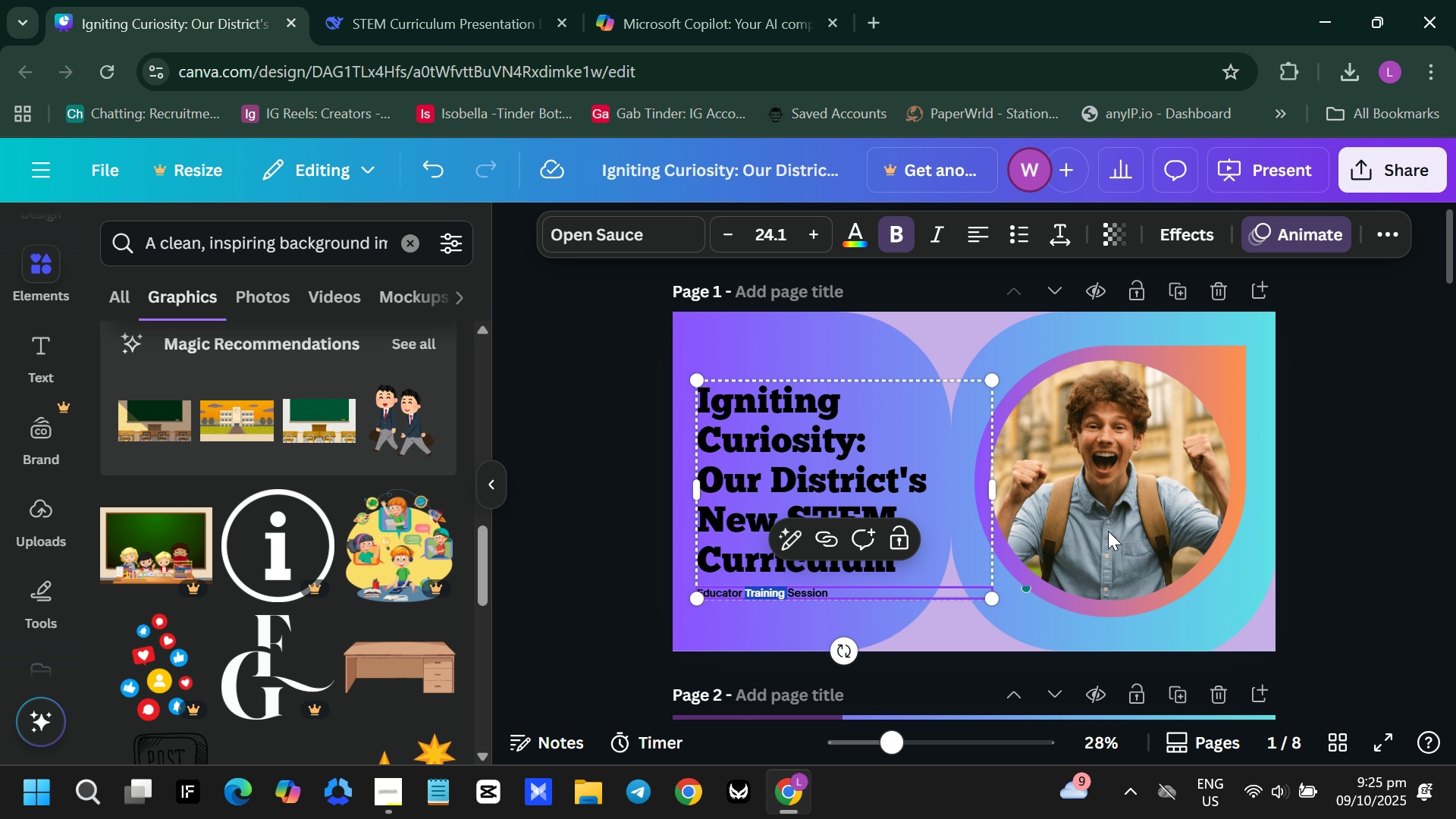 
left_click([1310, 507])
 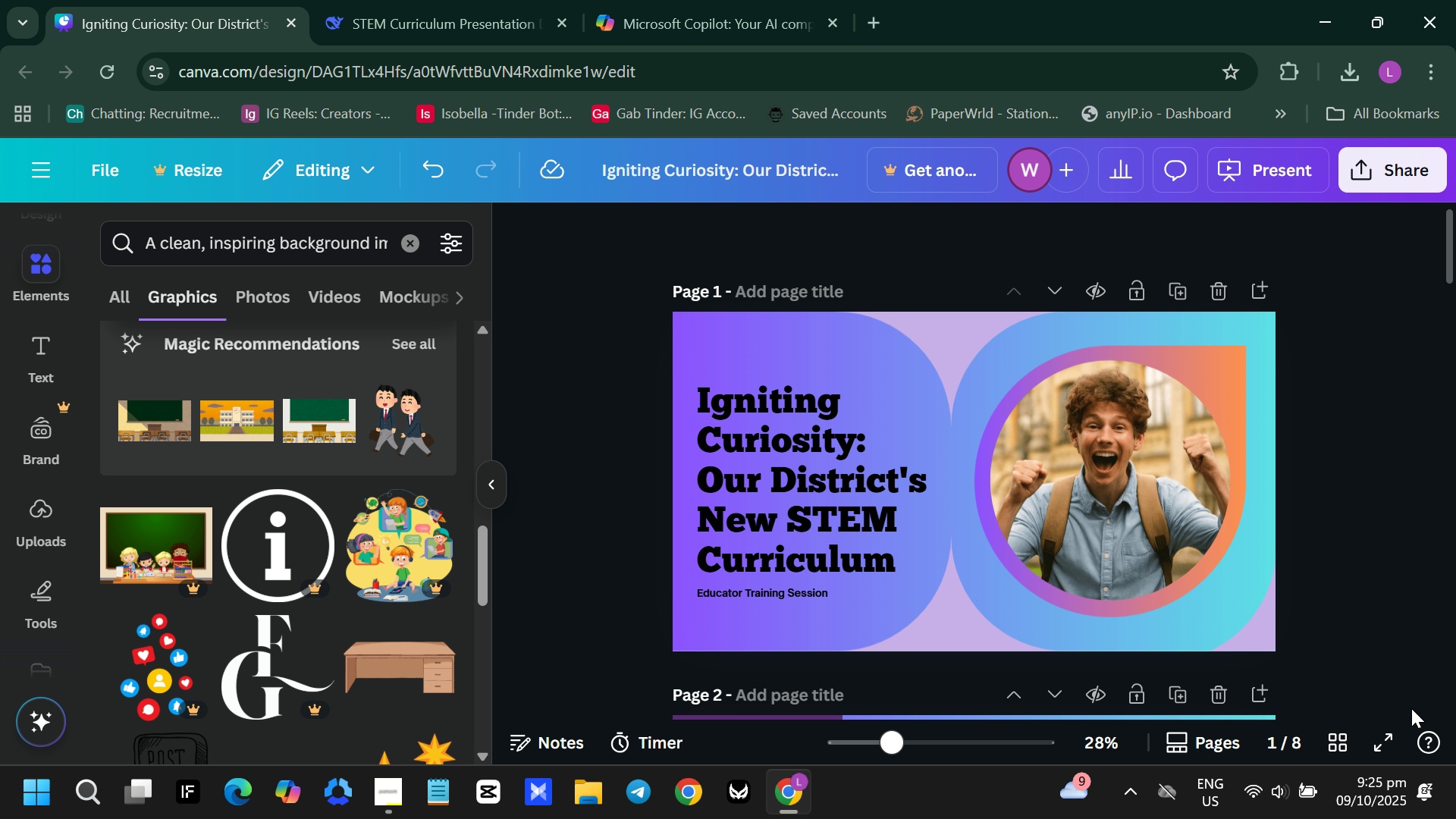 
left_click([1392, 743])
 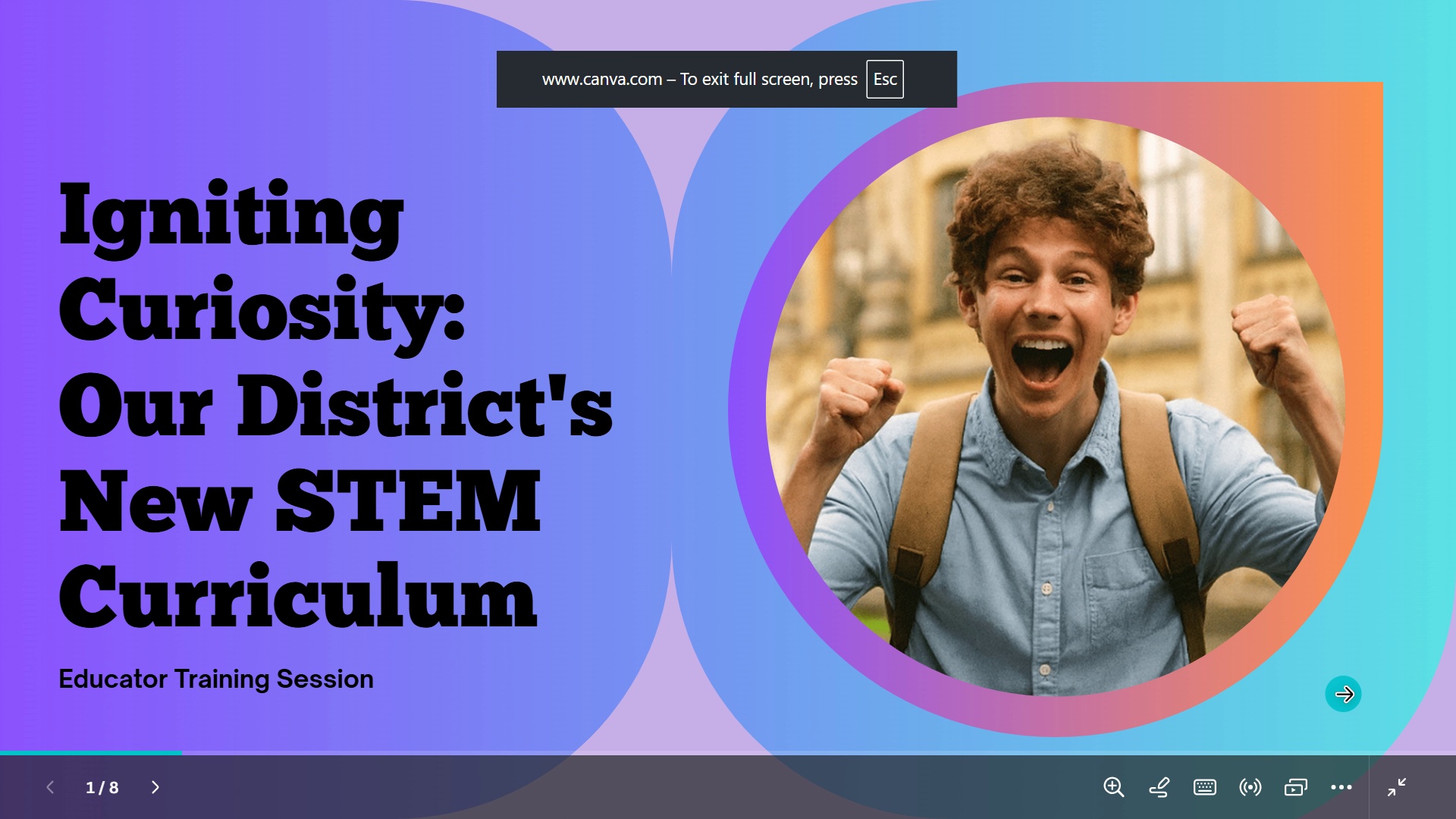 
key(ArrowRight)
 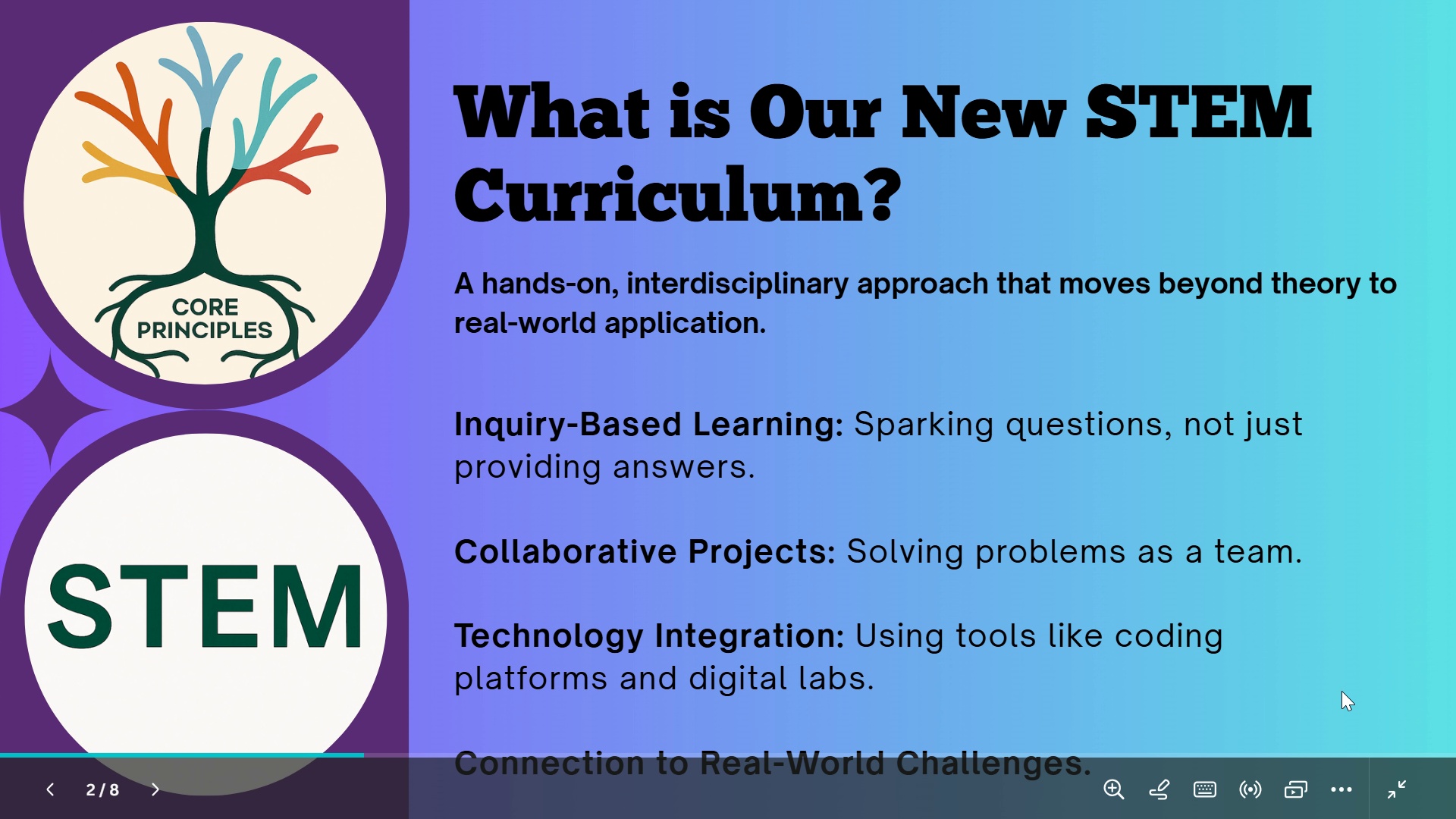 
key(ArrowRight)
 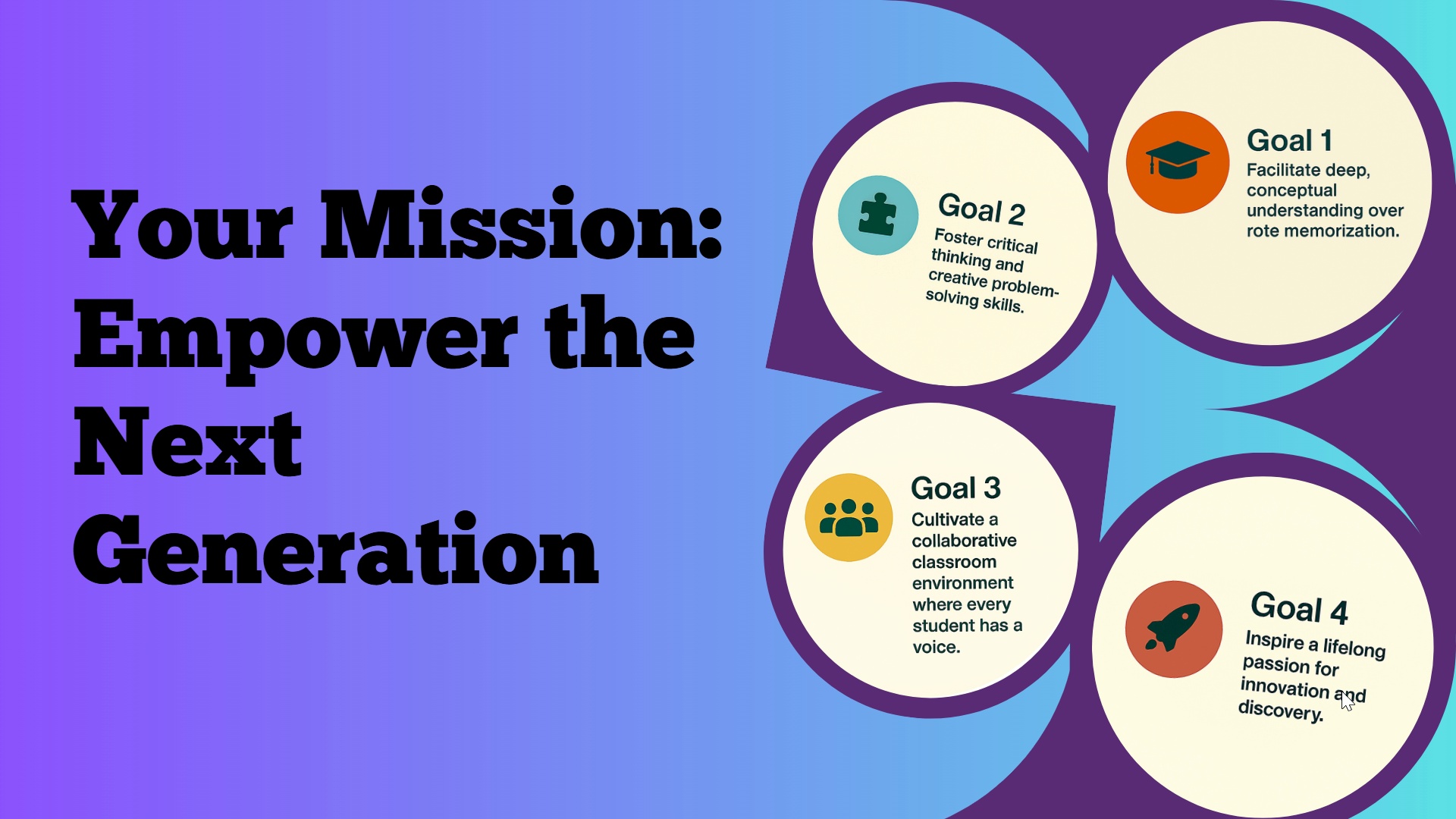 
key(ArrowRight)
 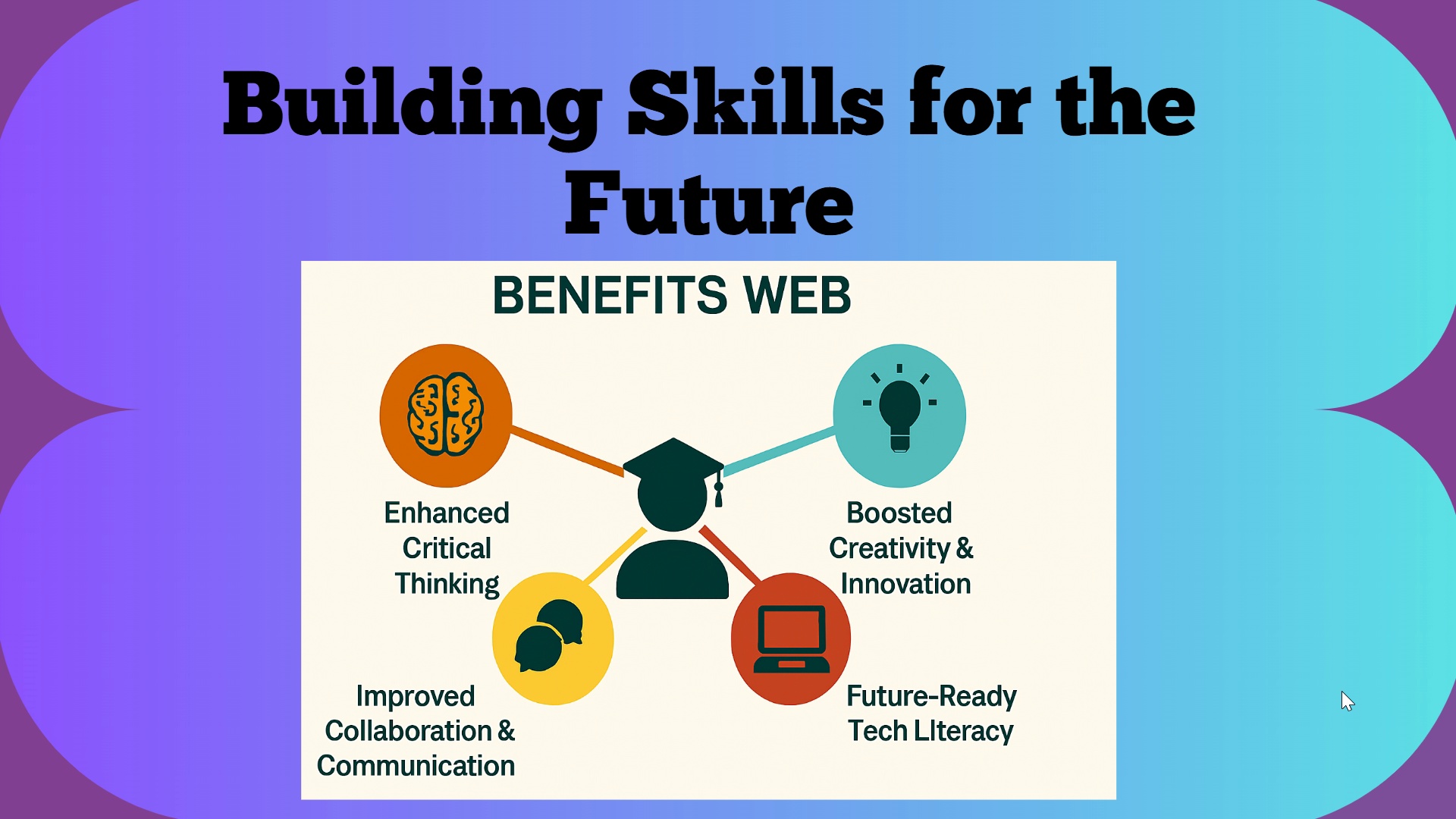 
key(ArrowRight)
 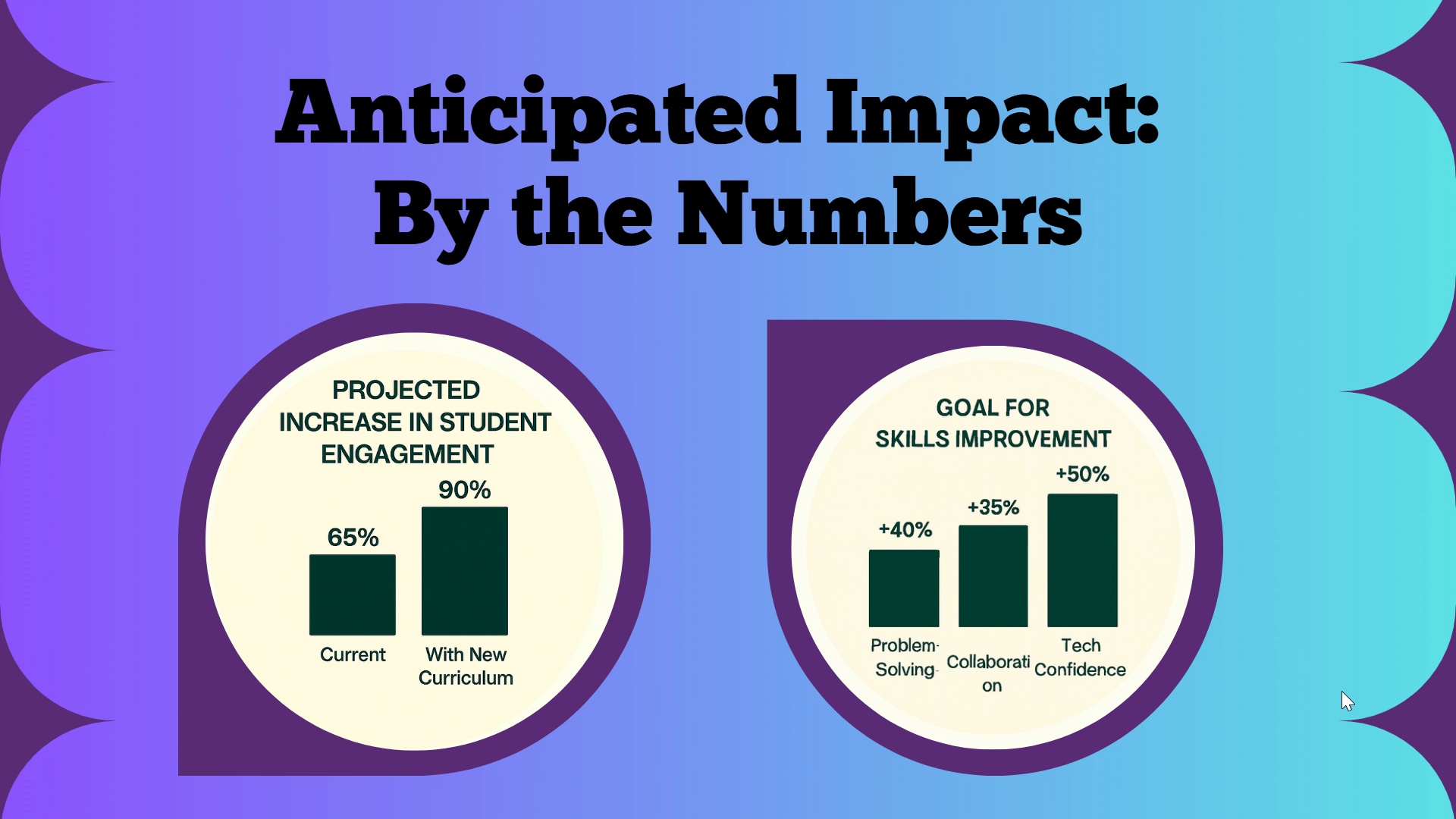 
key(ArrowRight)
 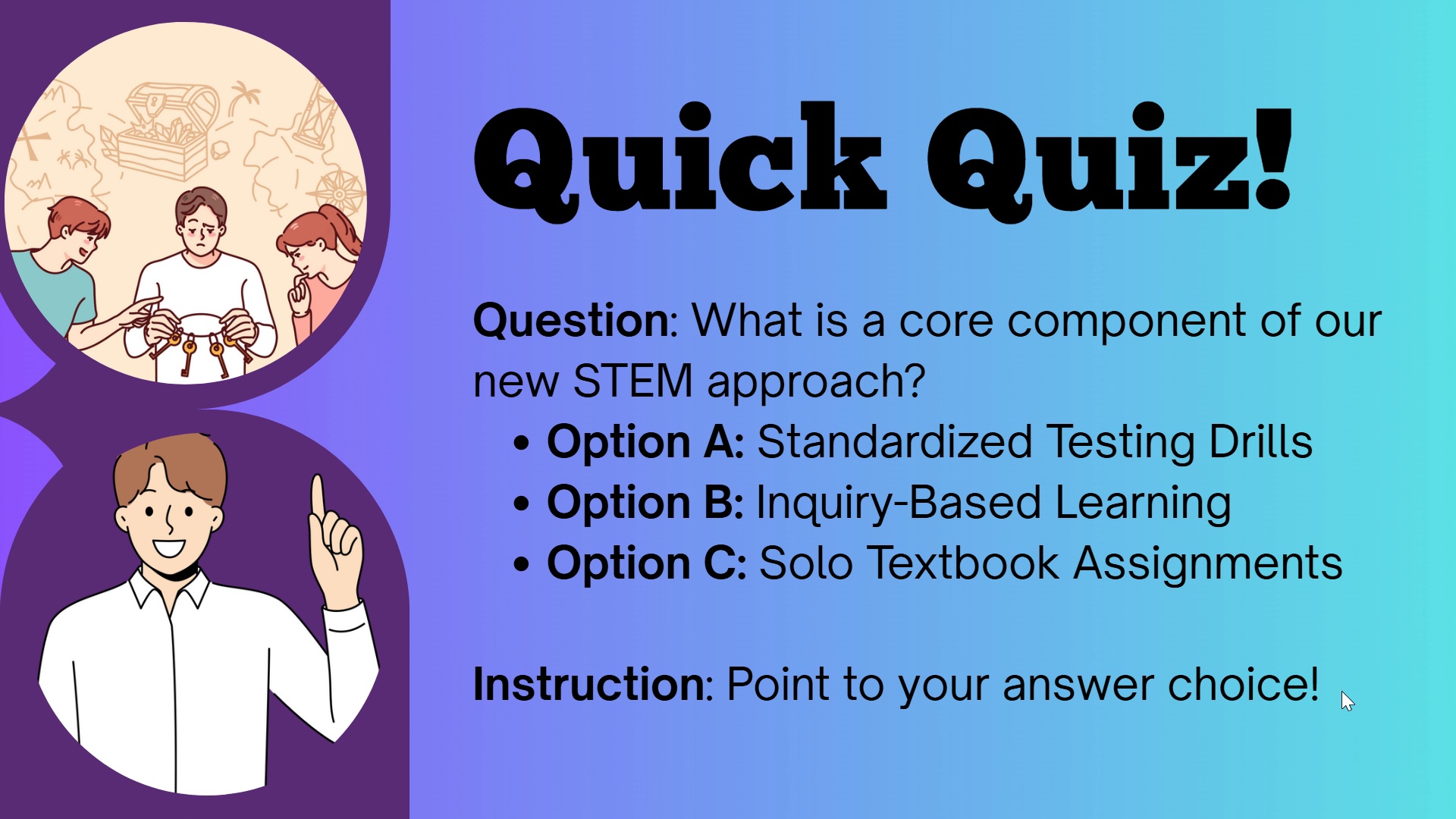 
key(ArrowRight)
 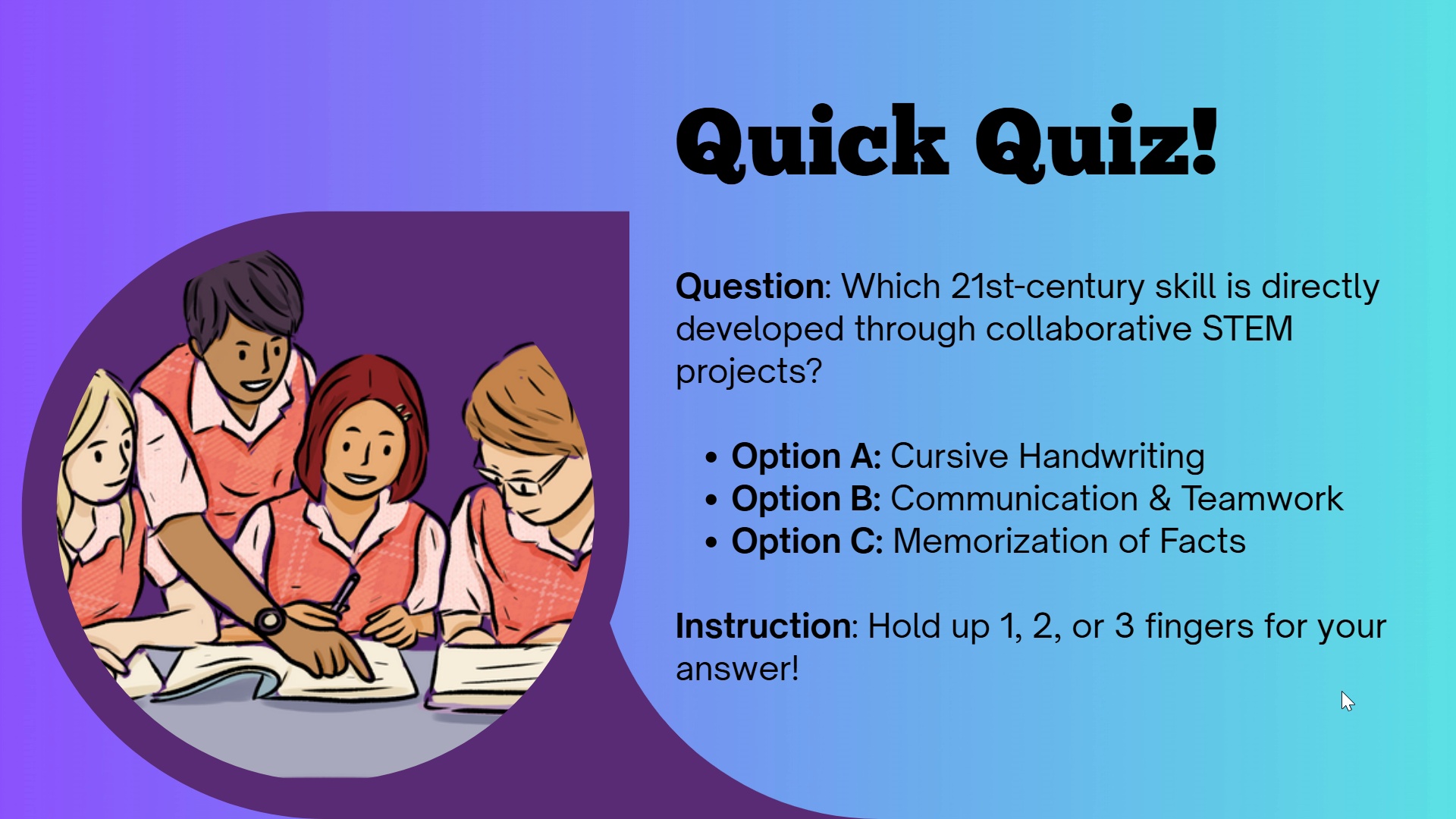 
wait(5.19)
 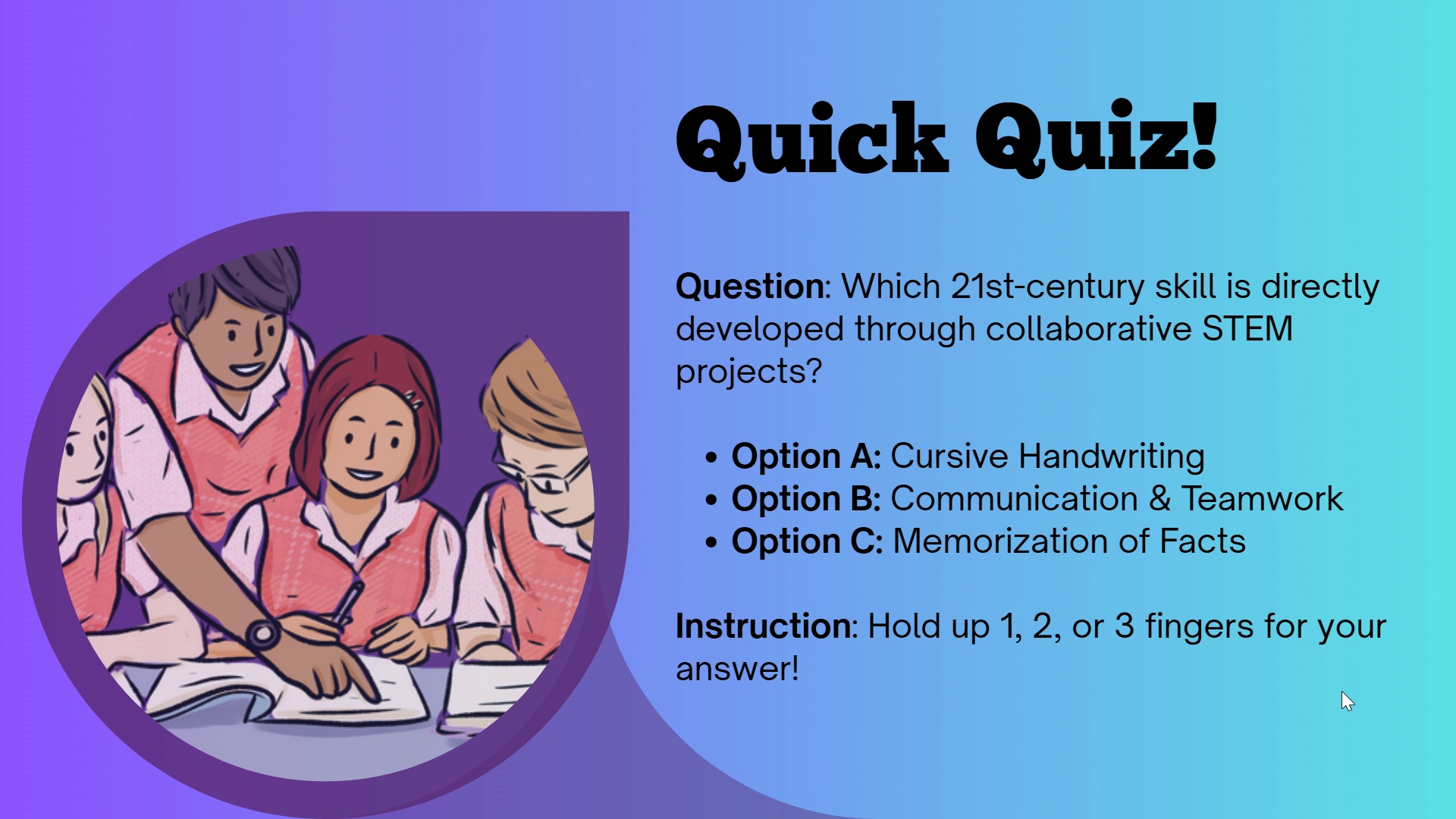 
key(ArrowRight)
 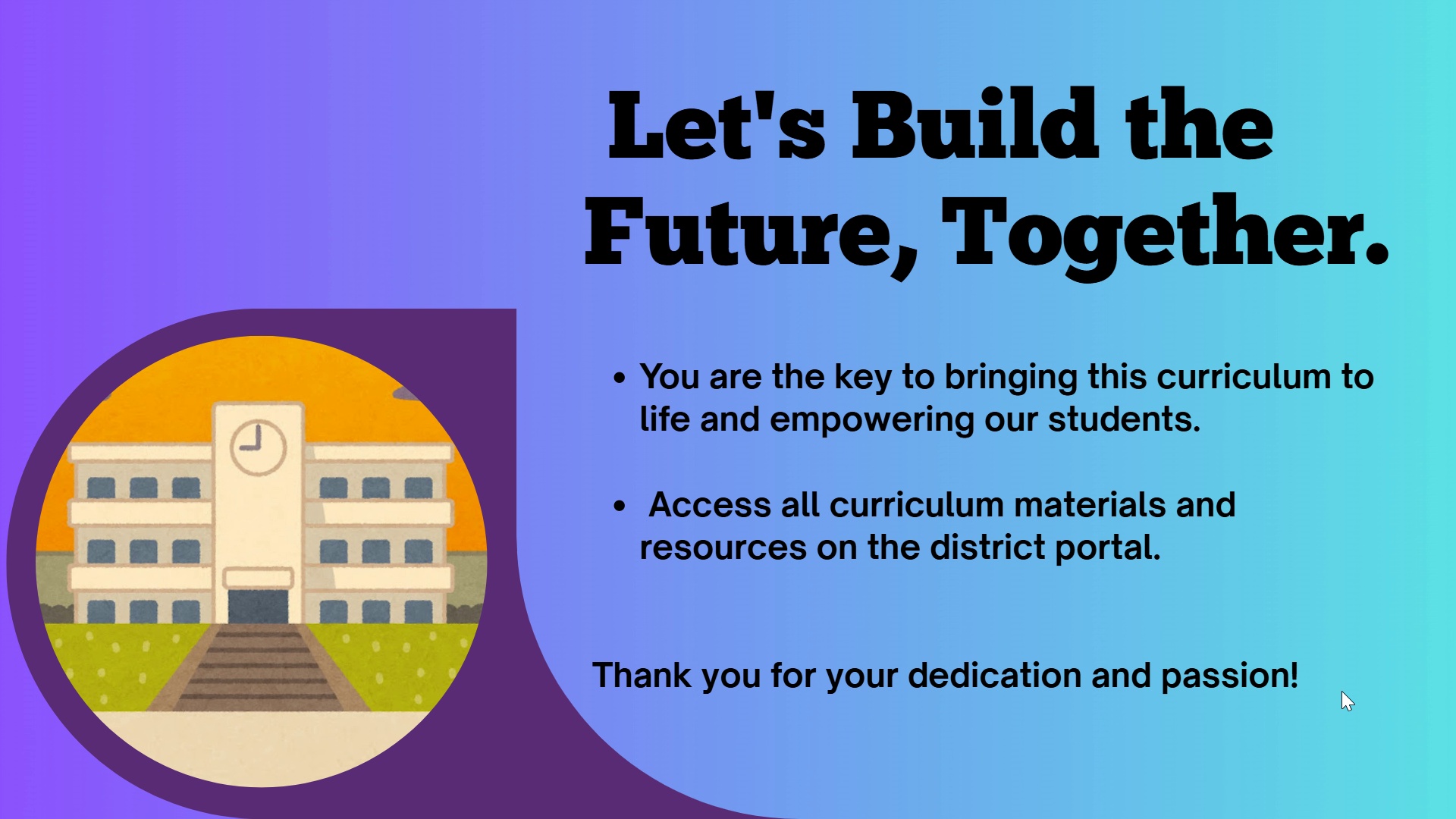 
key(Escape)
 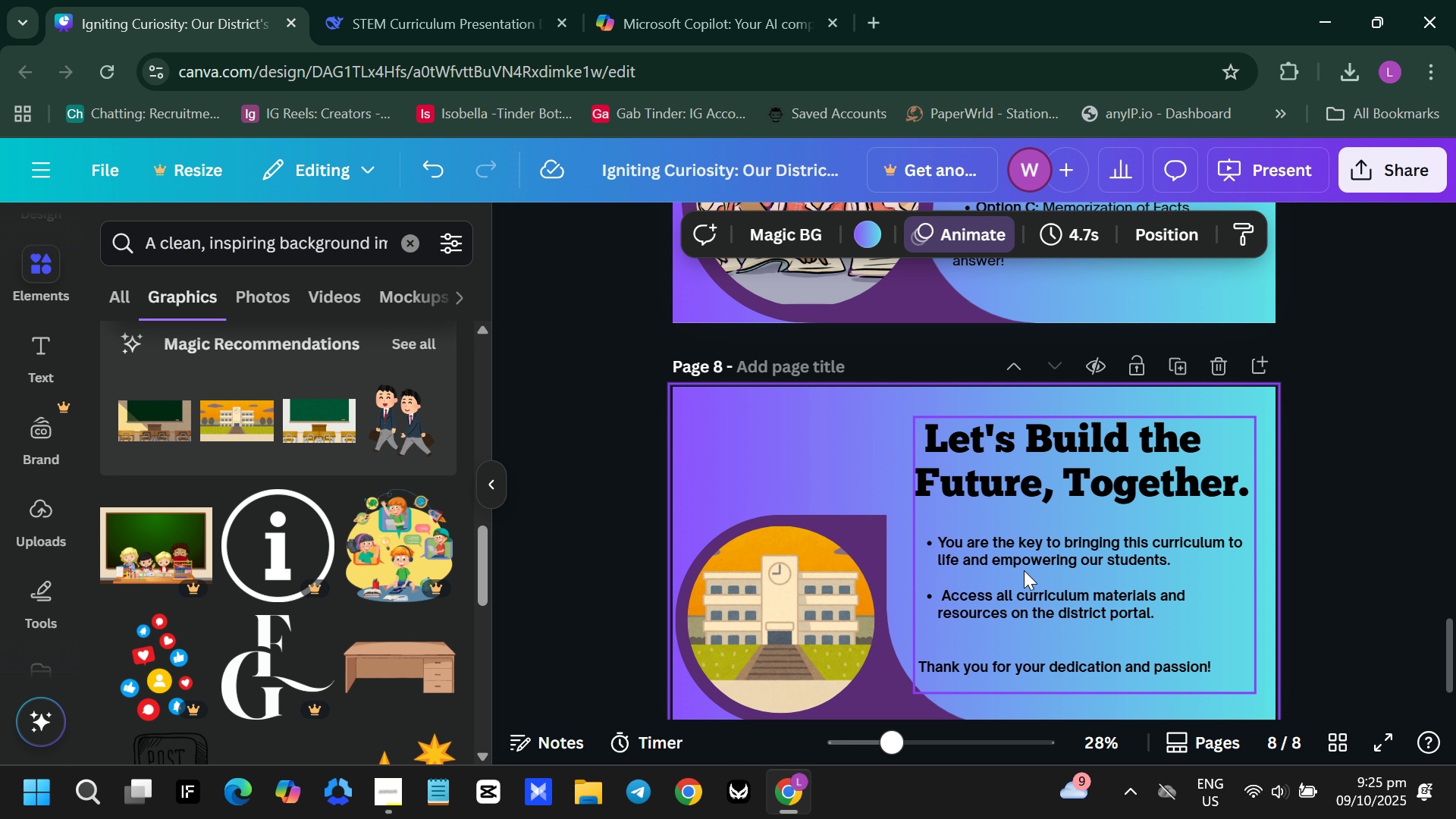 
left_click([1024, 570])
 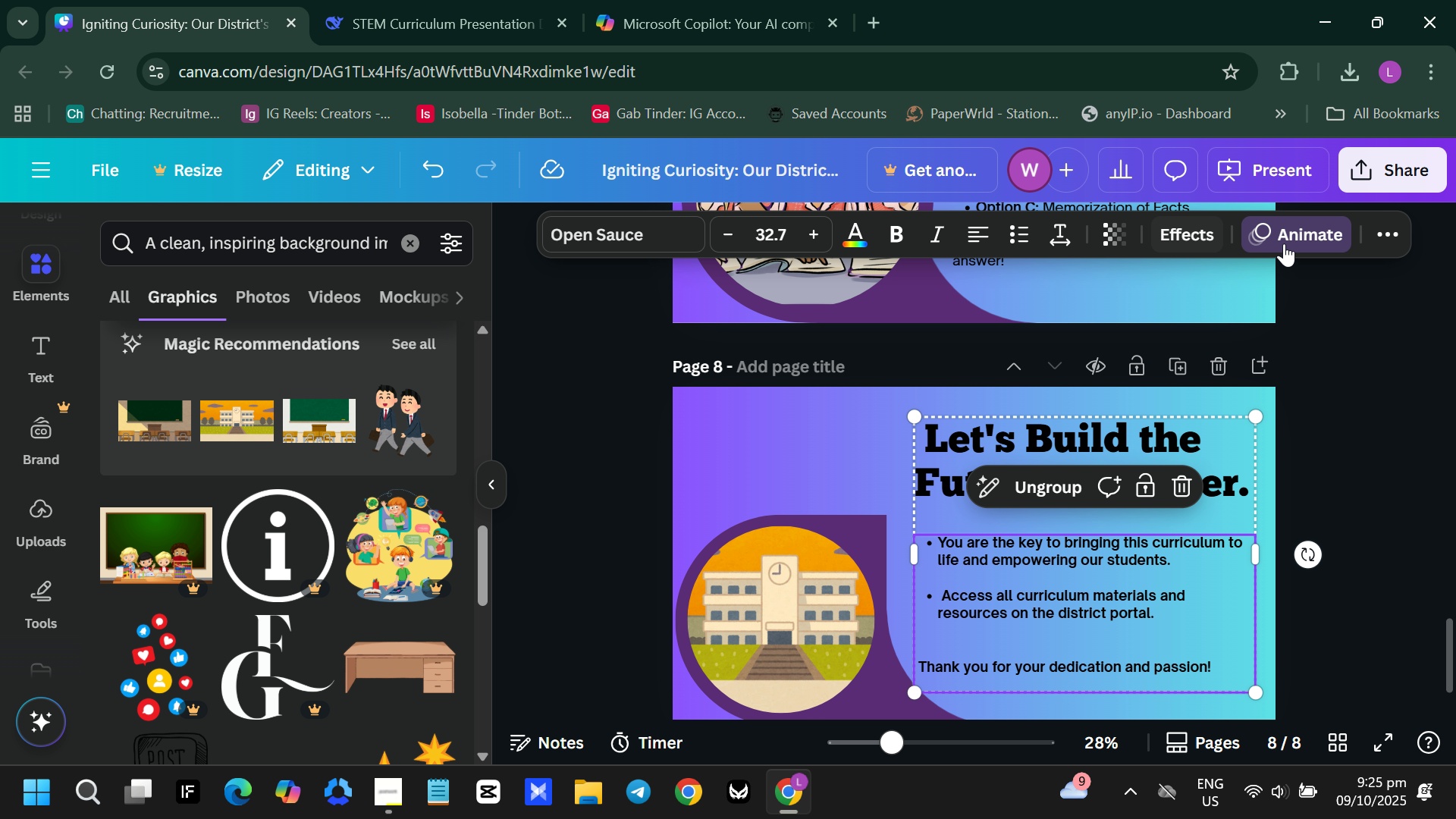 
left_click([1294, 237])
 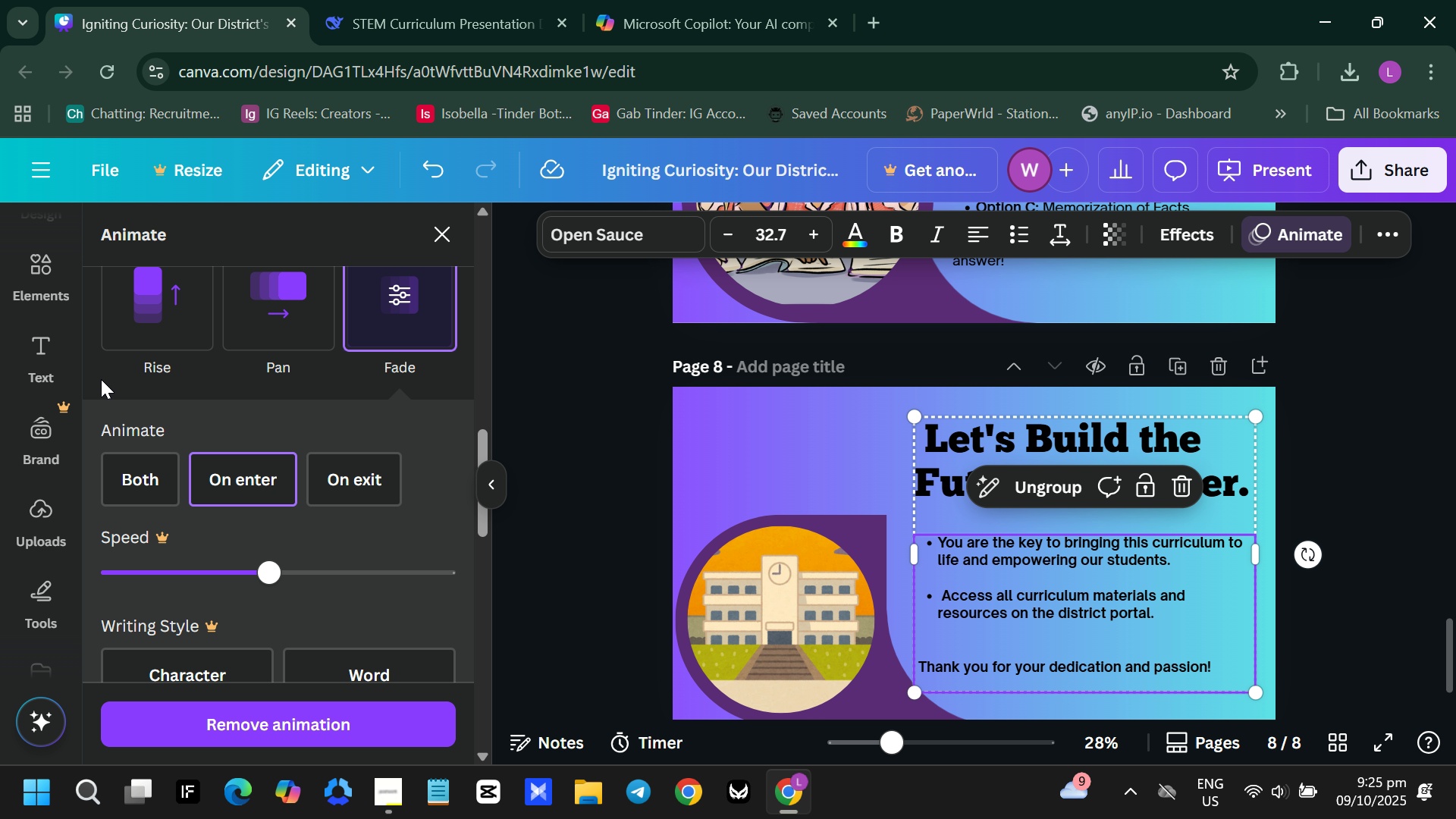 
scroll: coordinate [162, 488], scroll_direction: up, amount: 7.0
 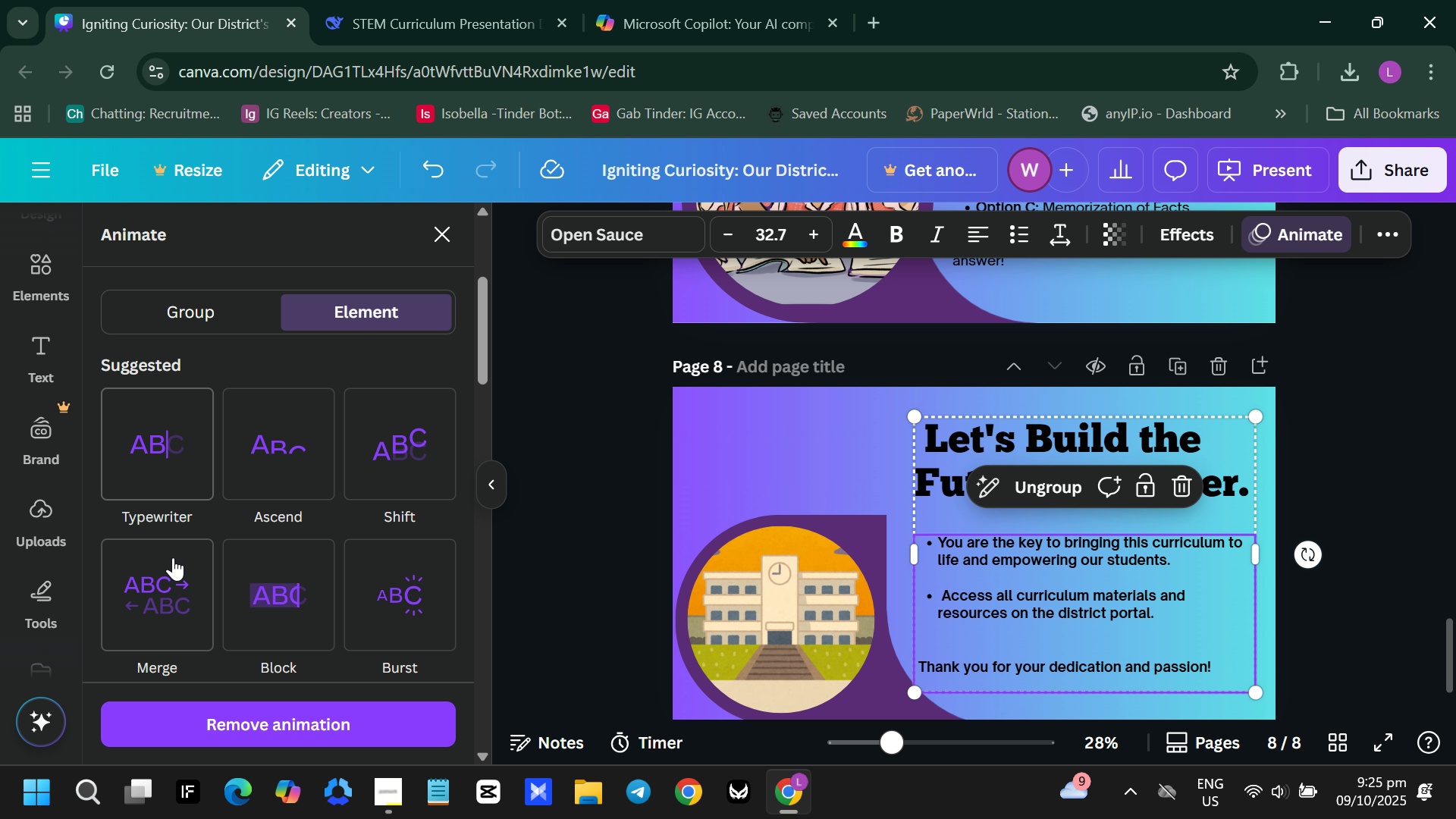 